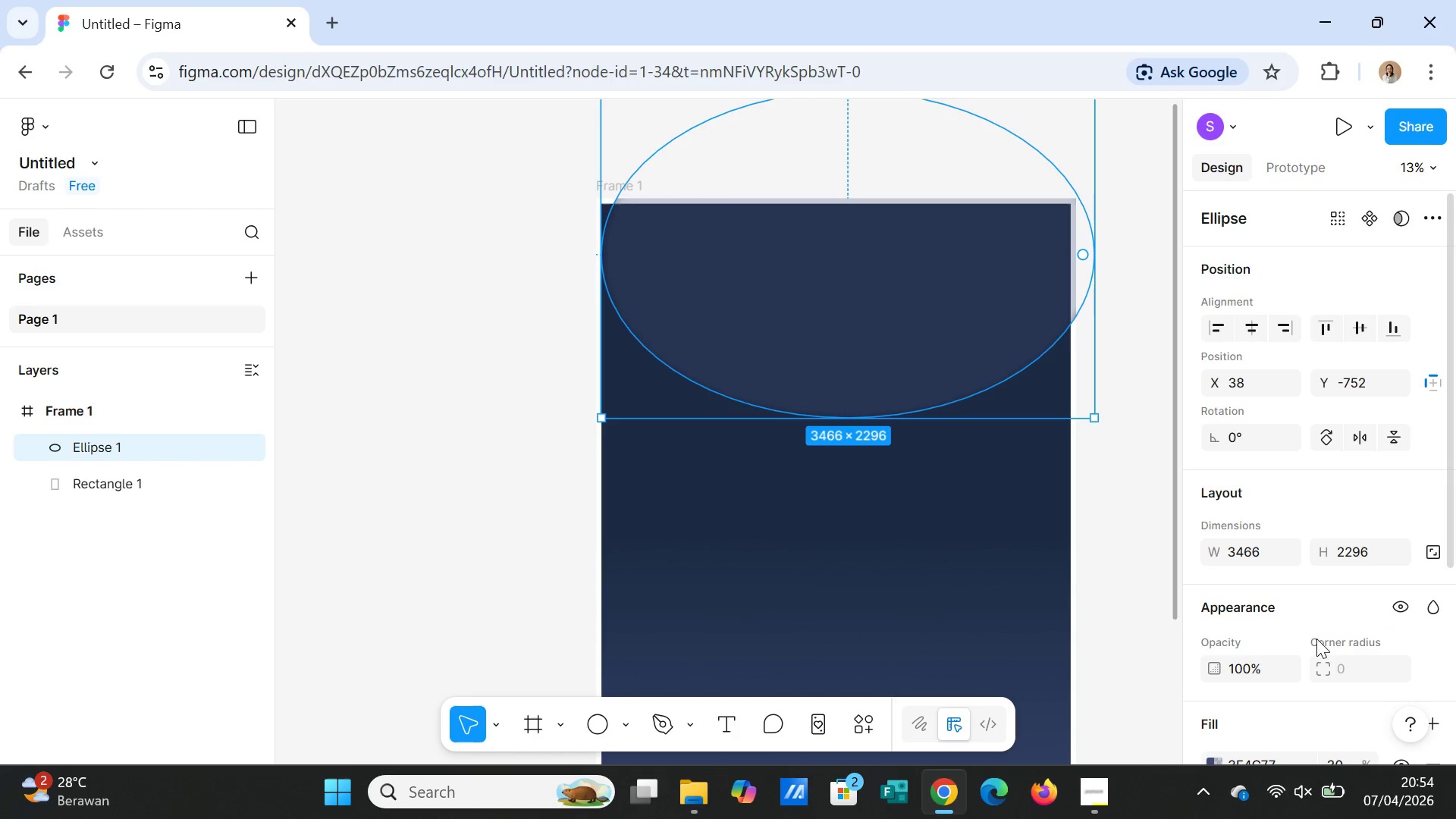 
wait(33.42)
 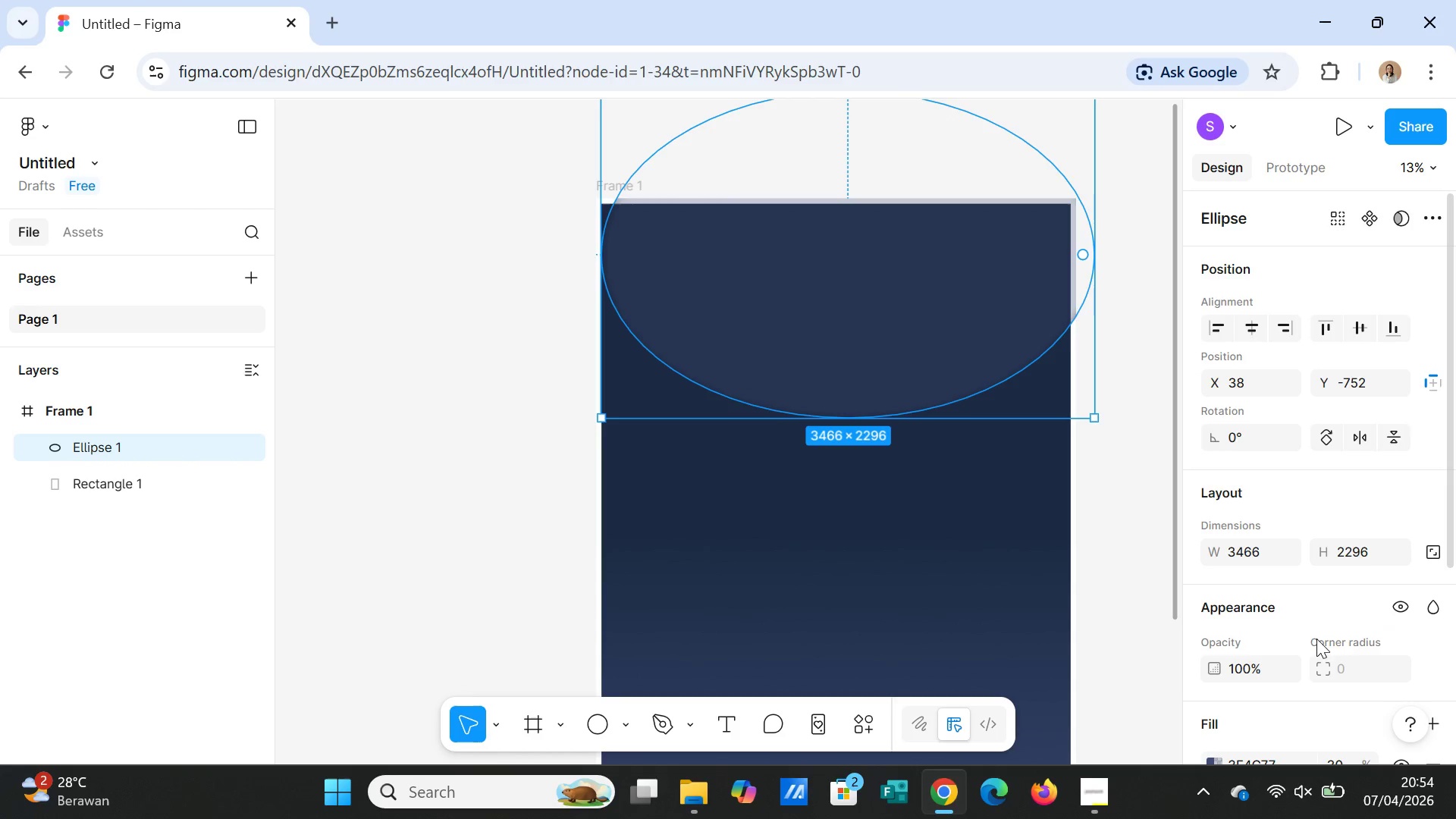 
left_click([1367, 557])
 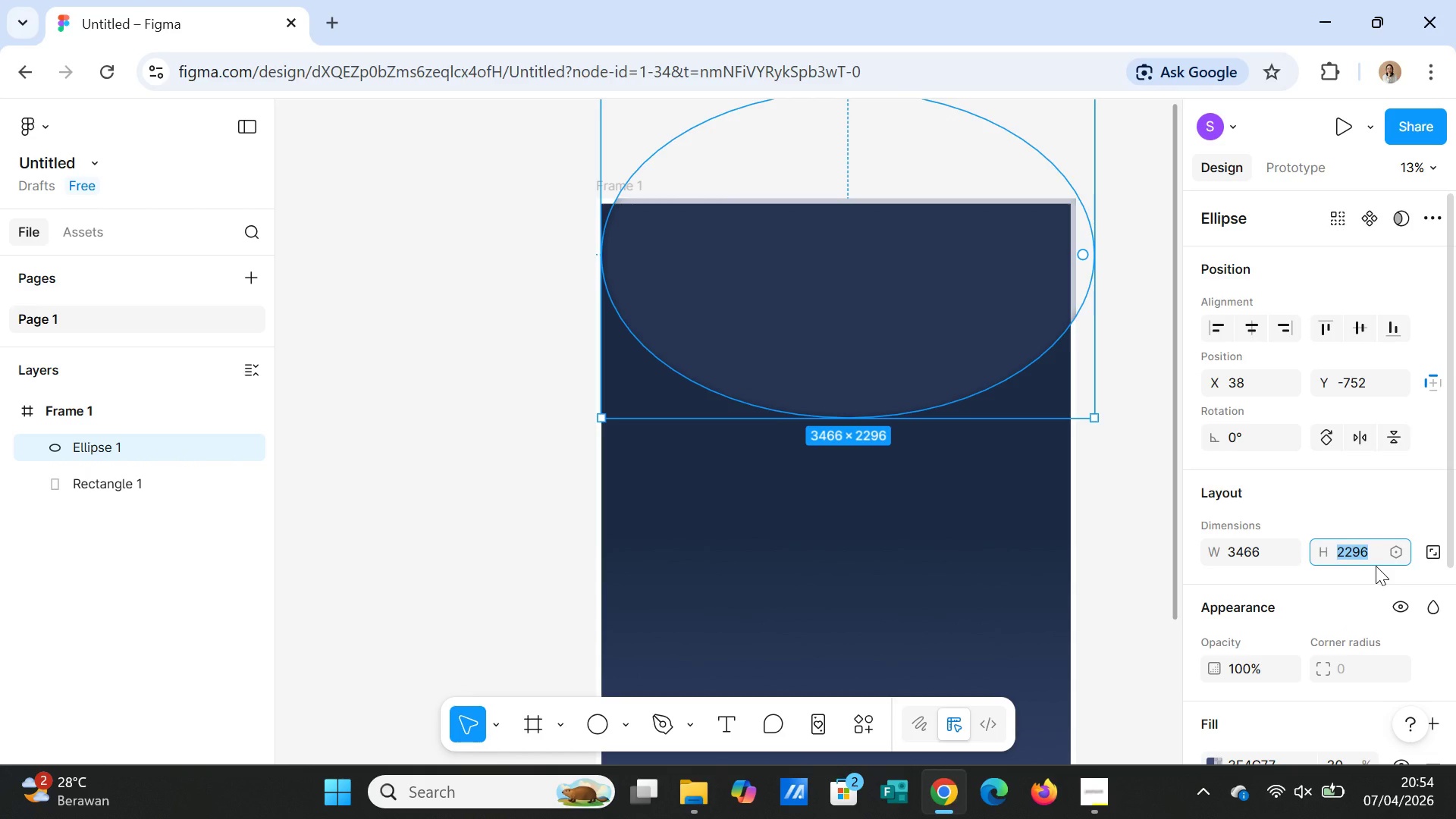 
type(5100)
 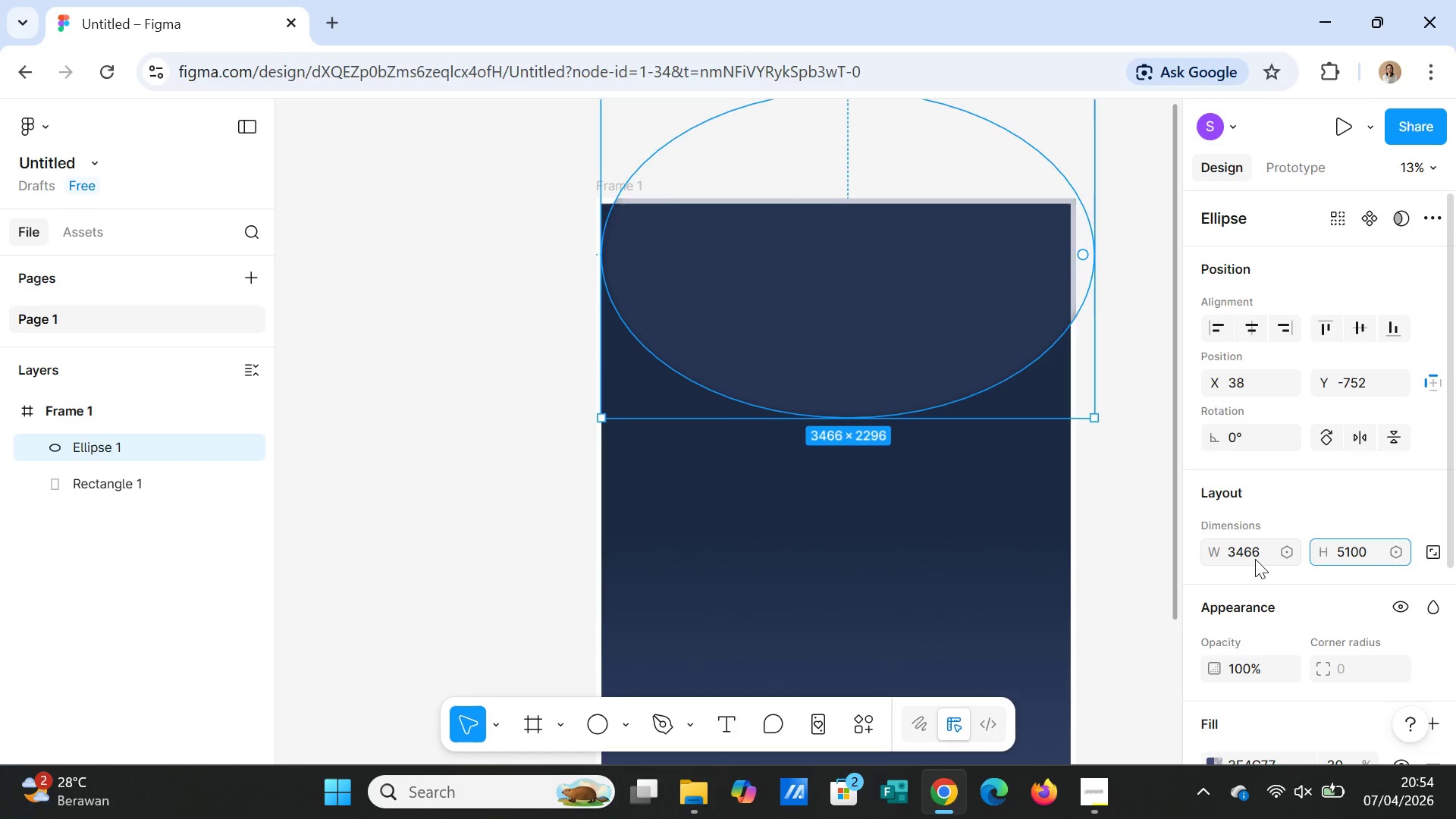 
left_click([1255, 557])
 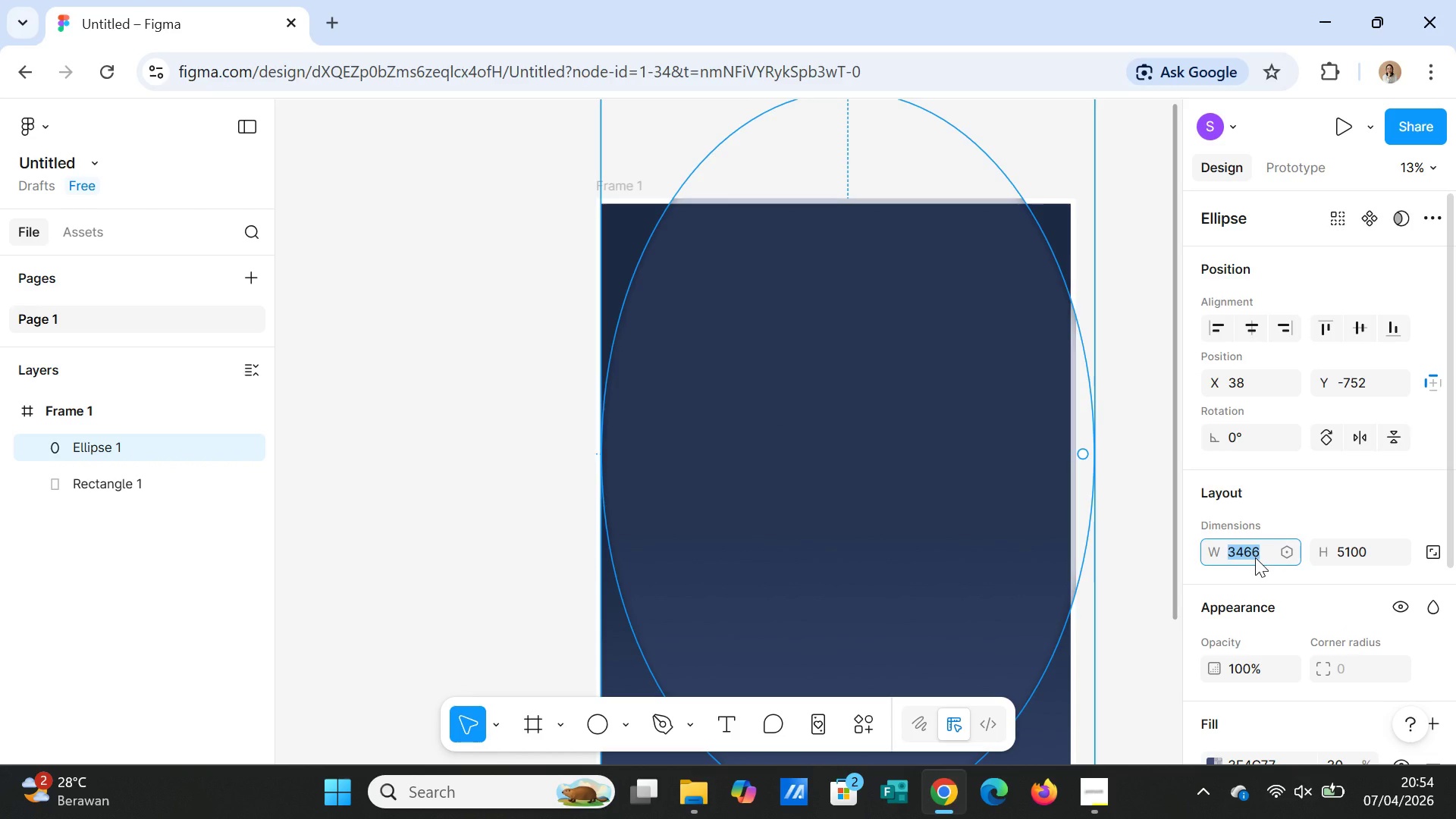 
wait(7.47)
 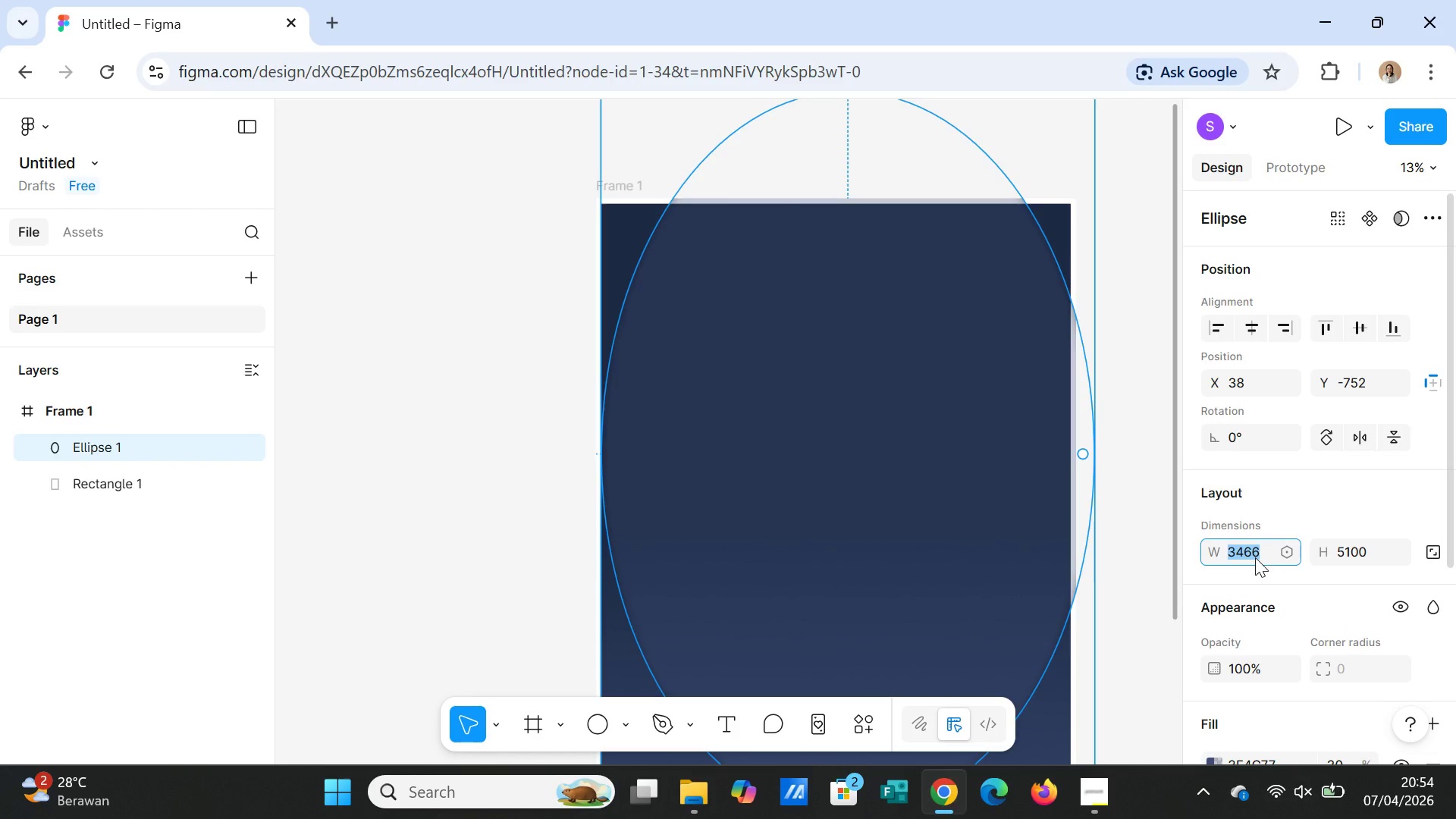 
type(3300)
 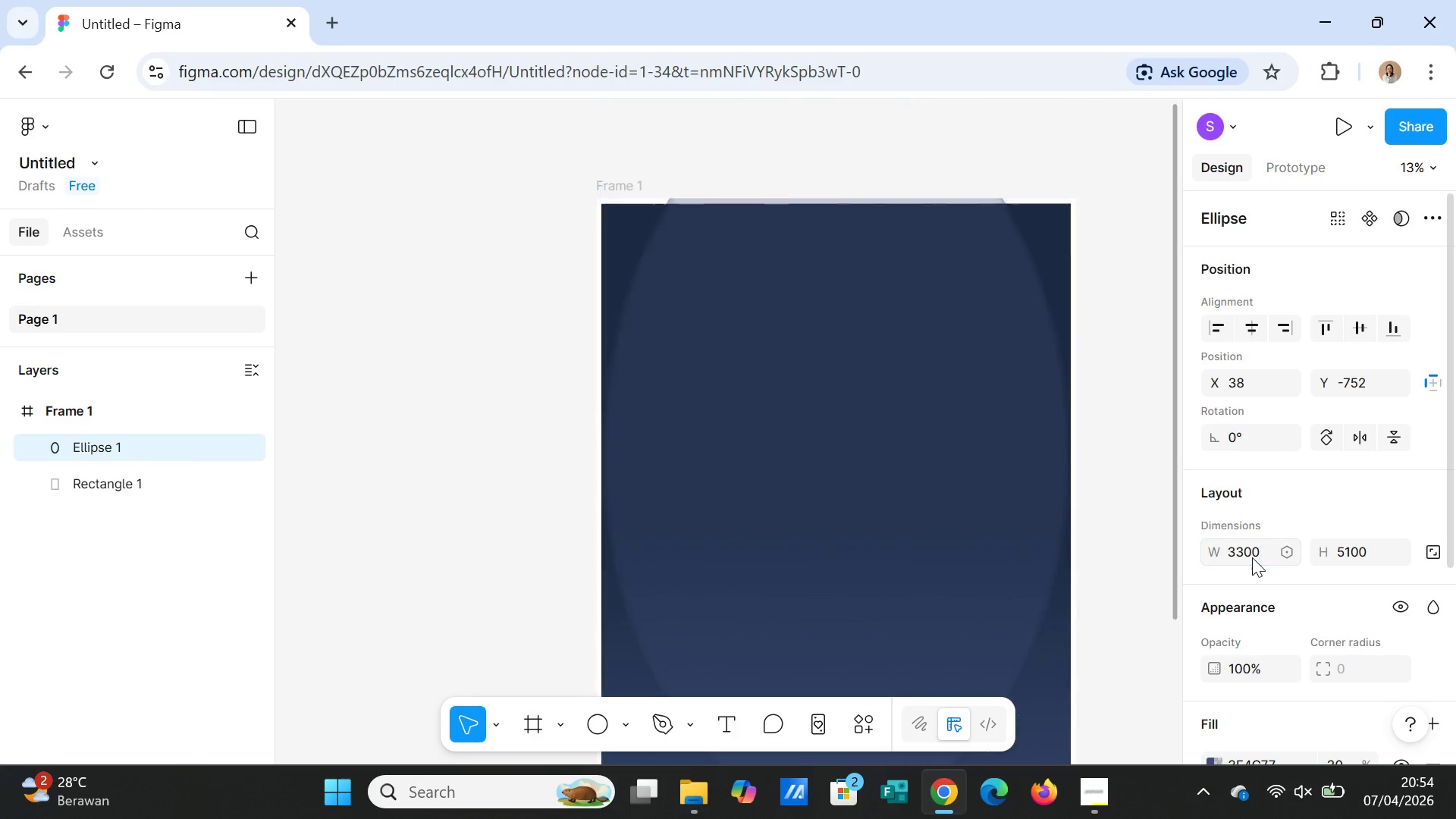 
key(Enter)
 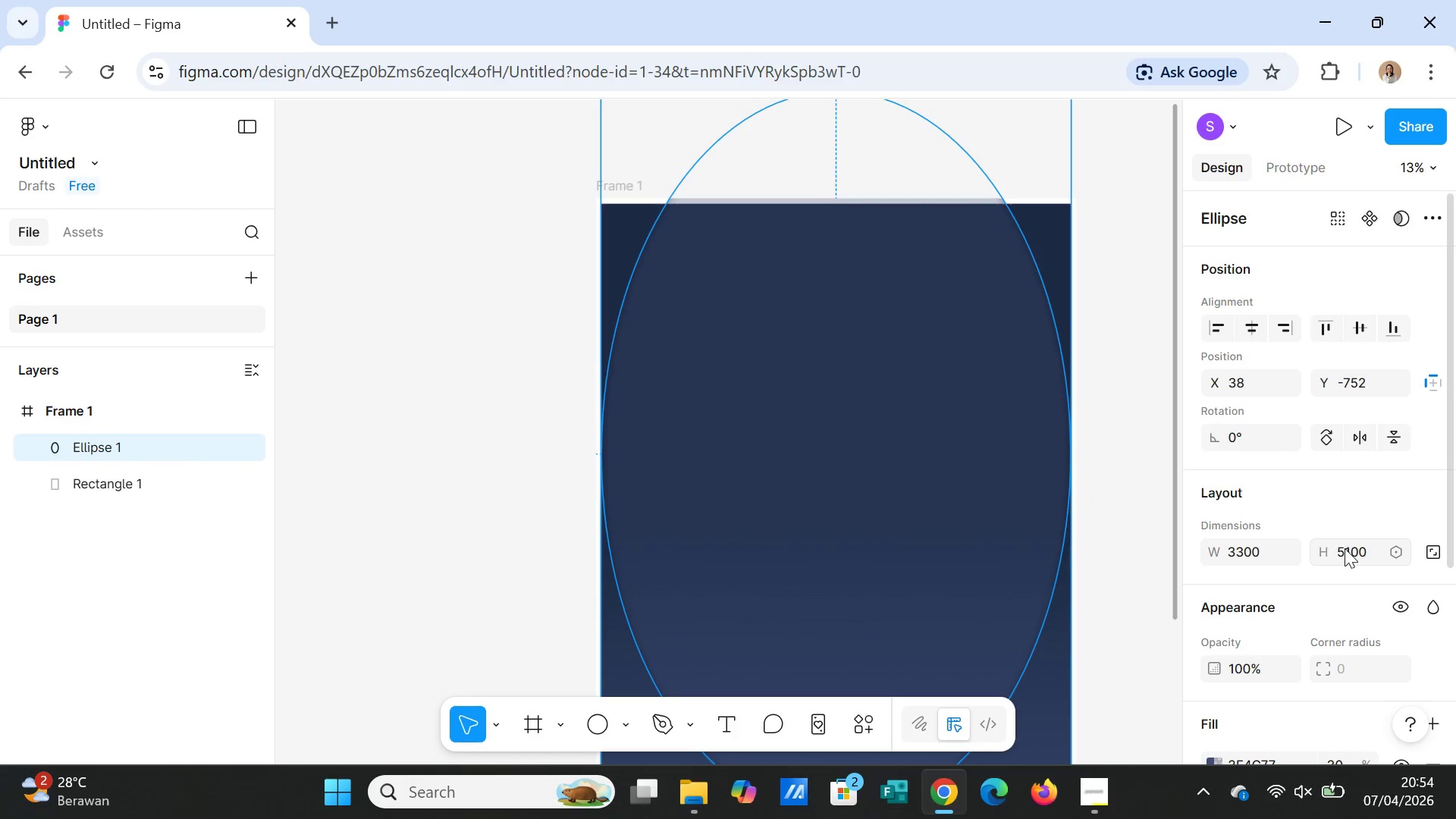 
left_click([1346, 548])
 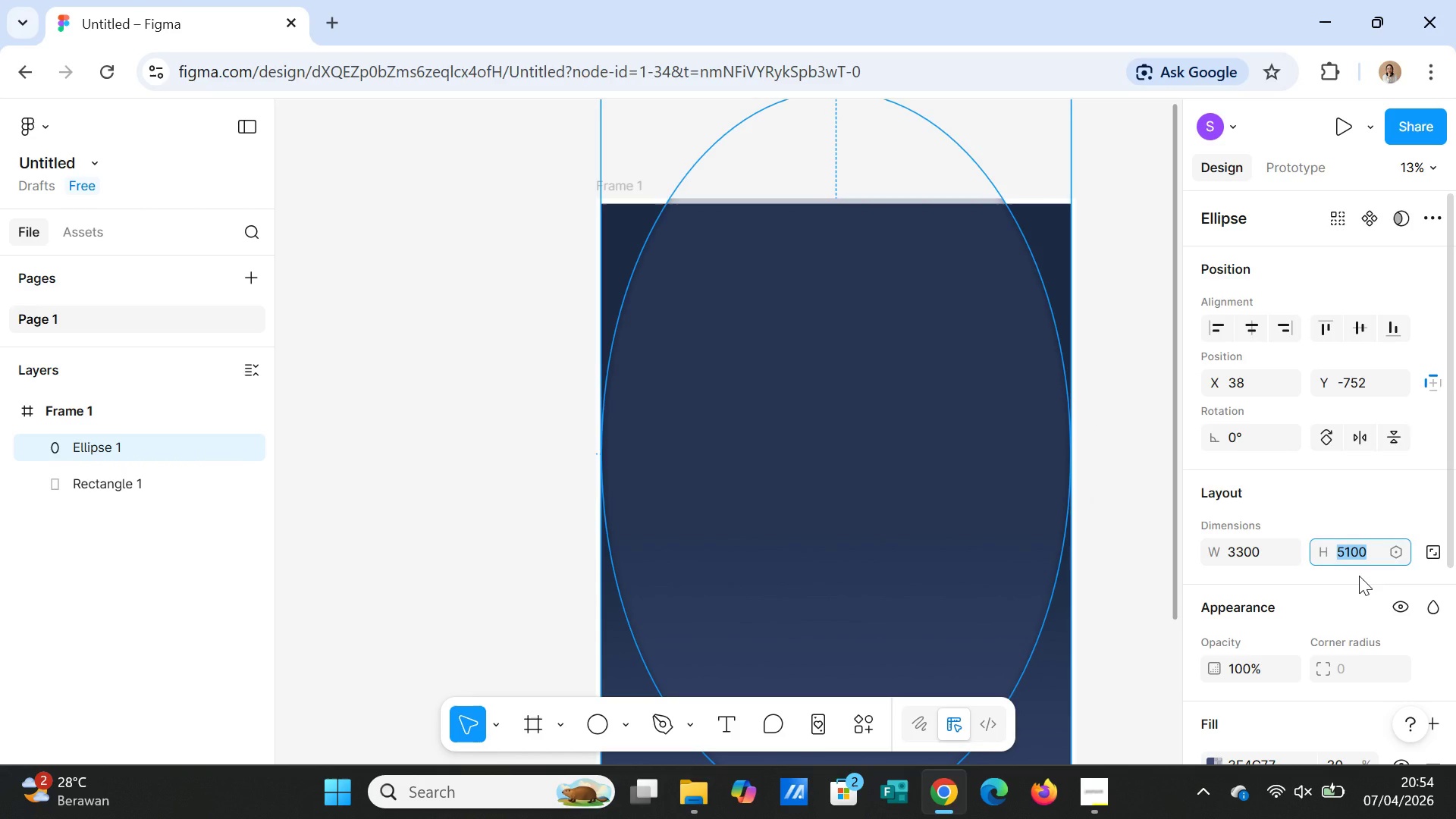 
wait(6.27)
 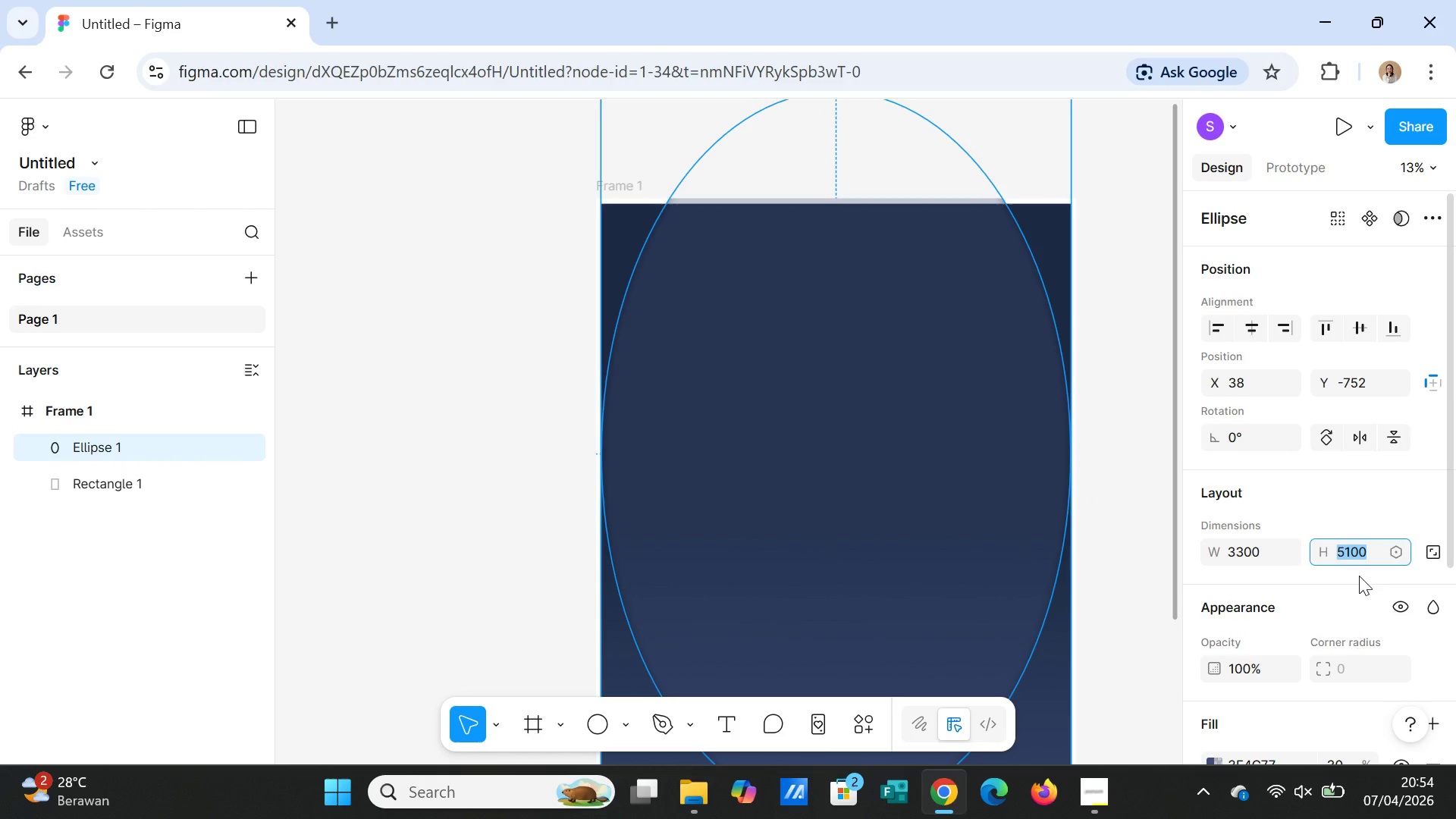 
type(40)
 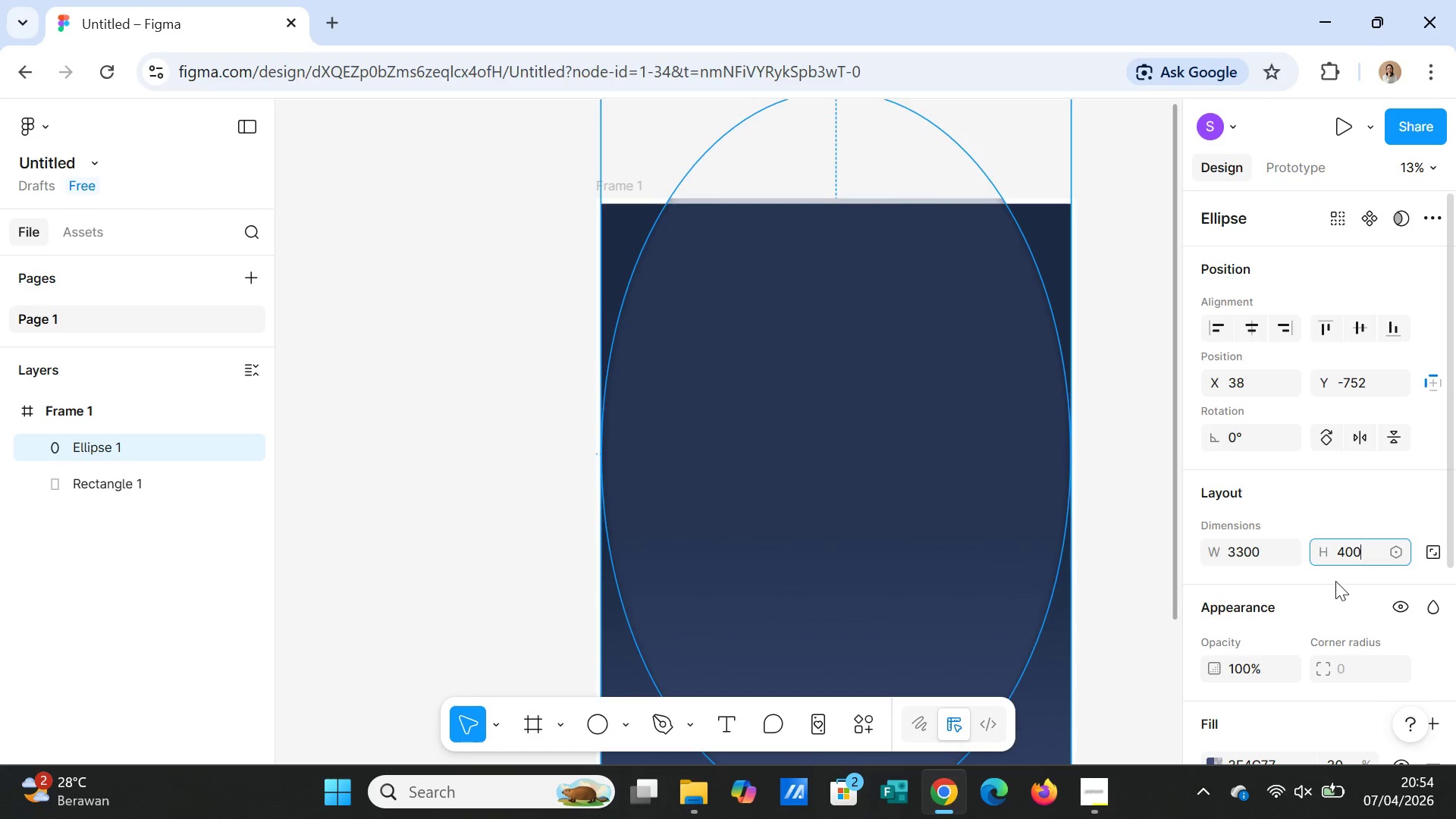 
type(00)
 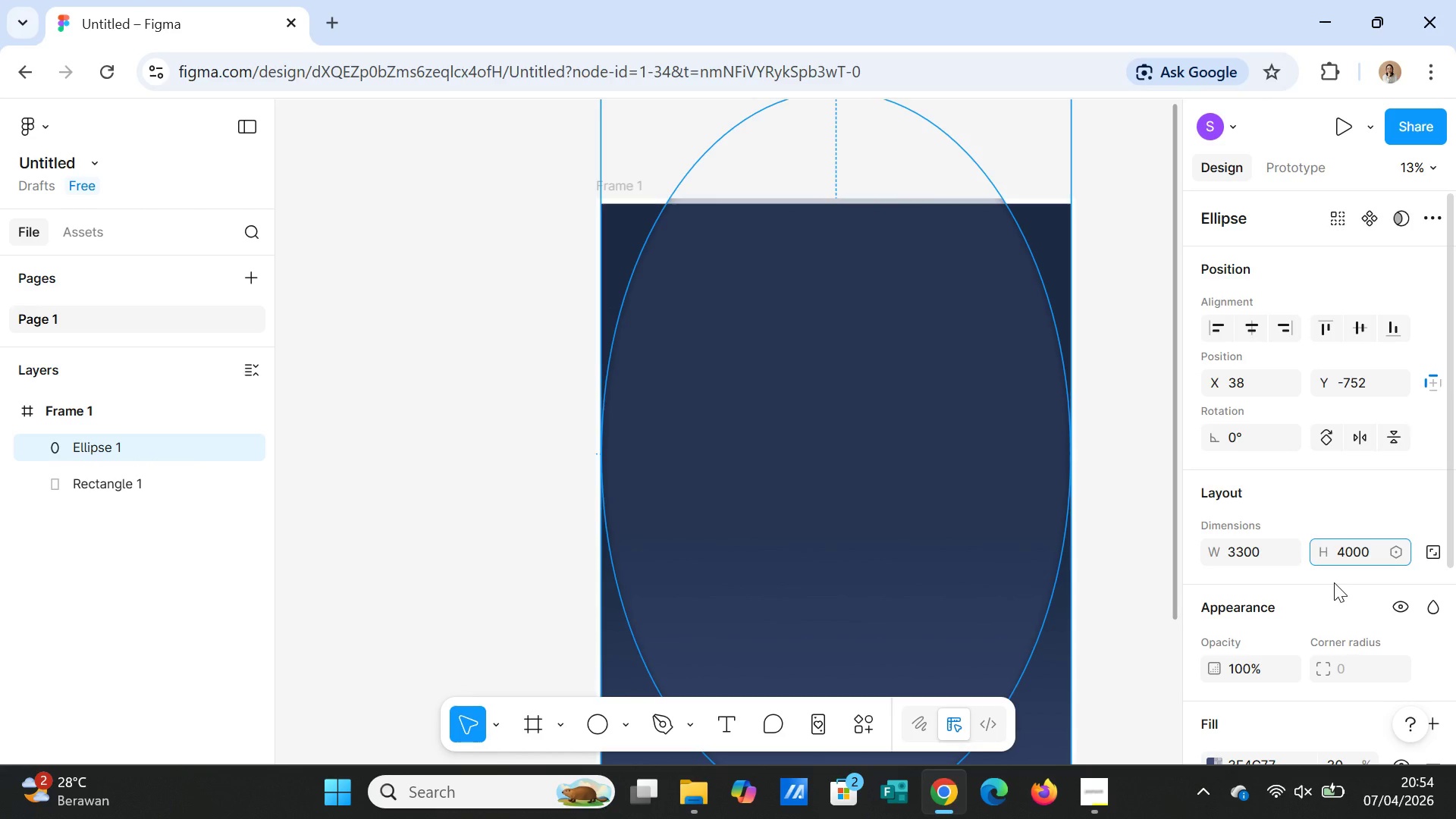 
key(Enter)
 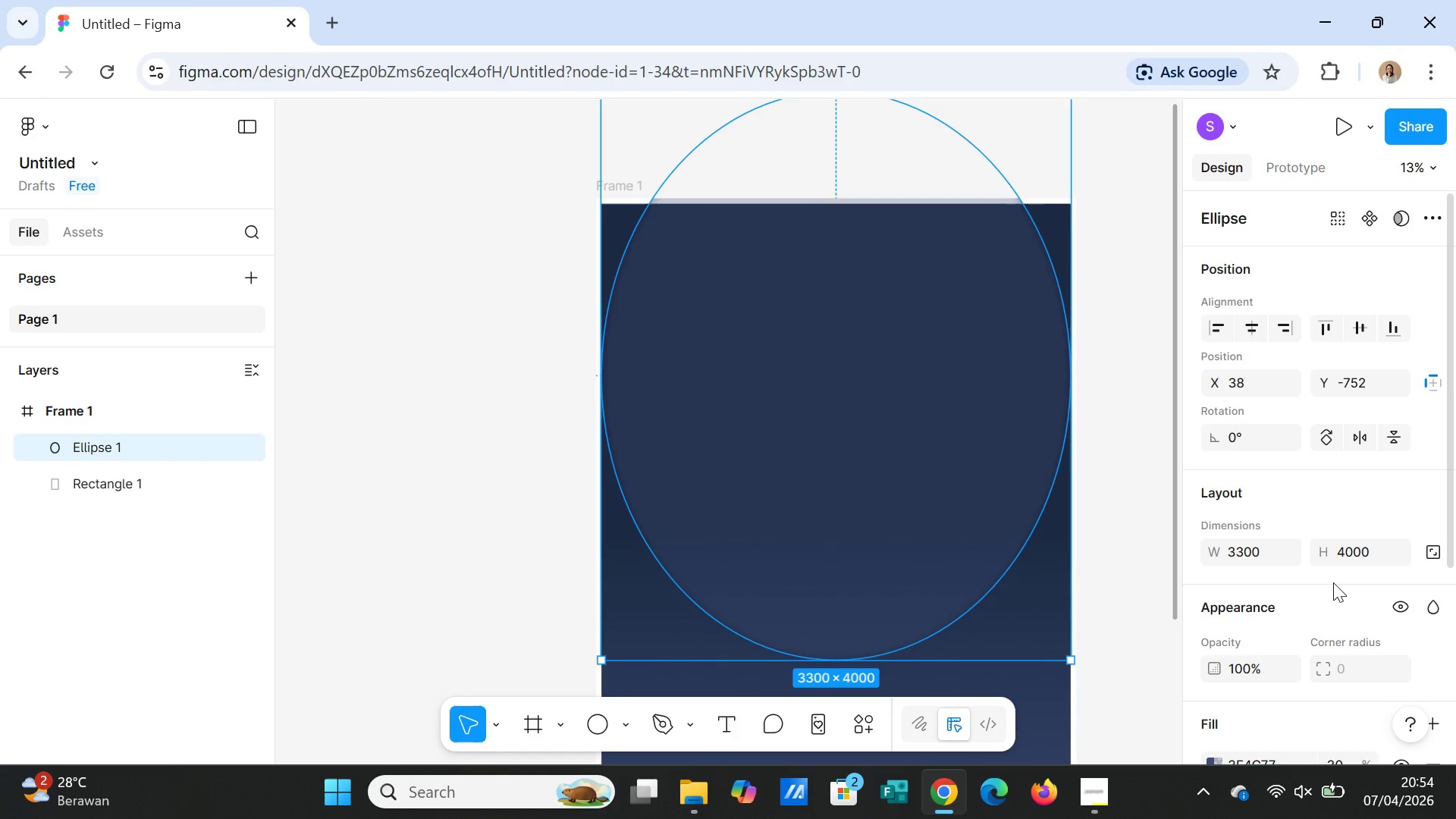 
left_click([1347, 558])
 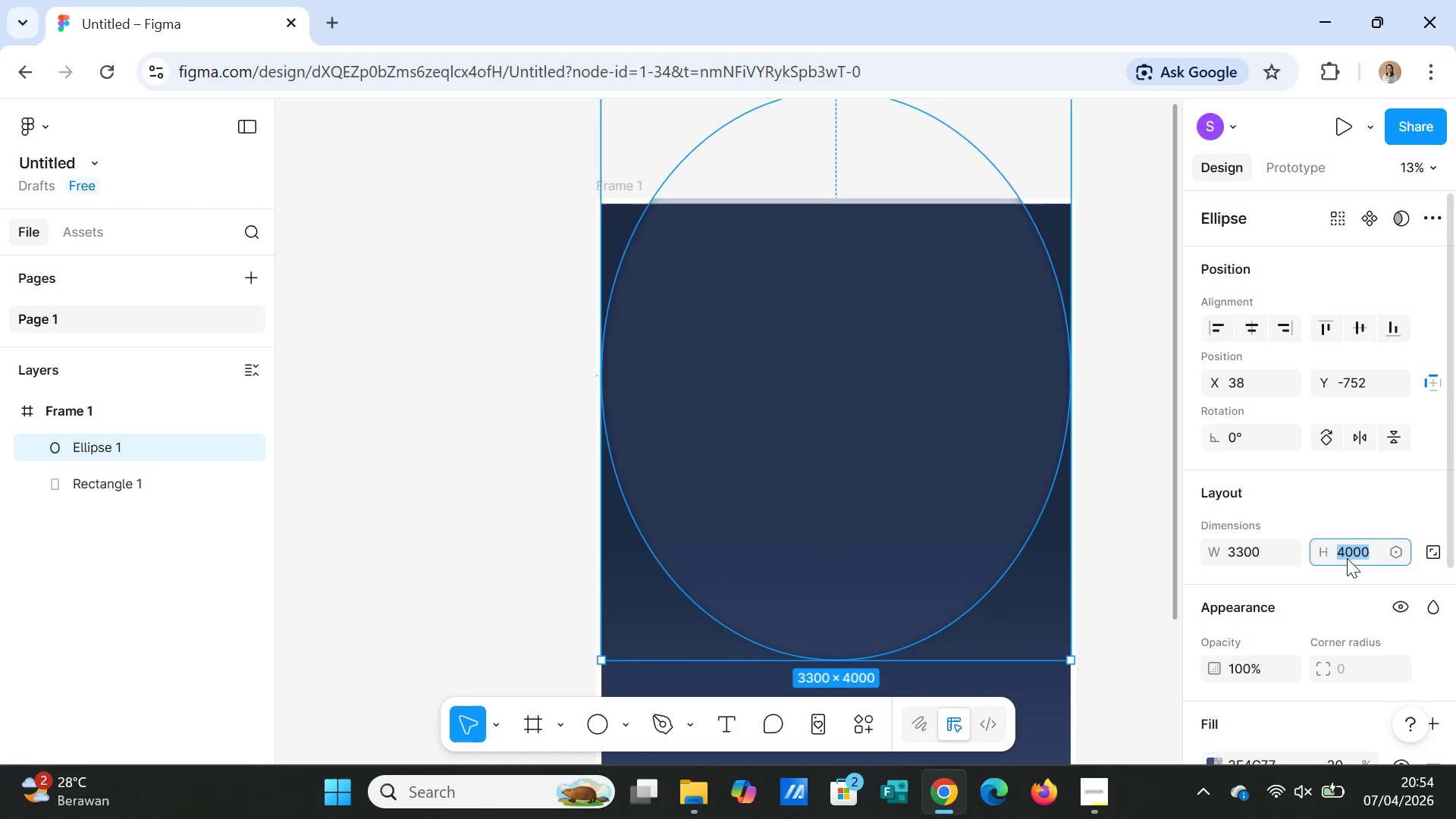 
type(3000)
 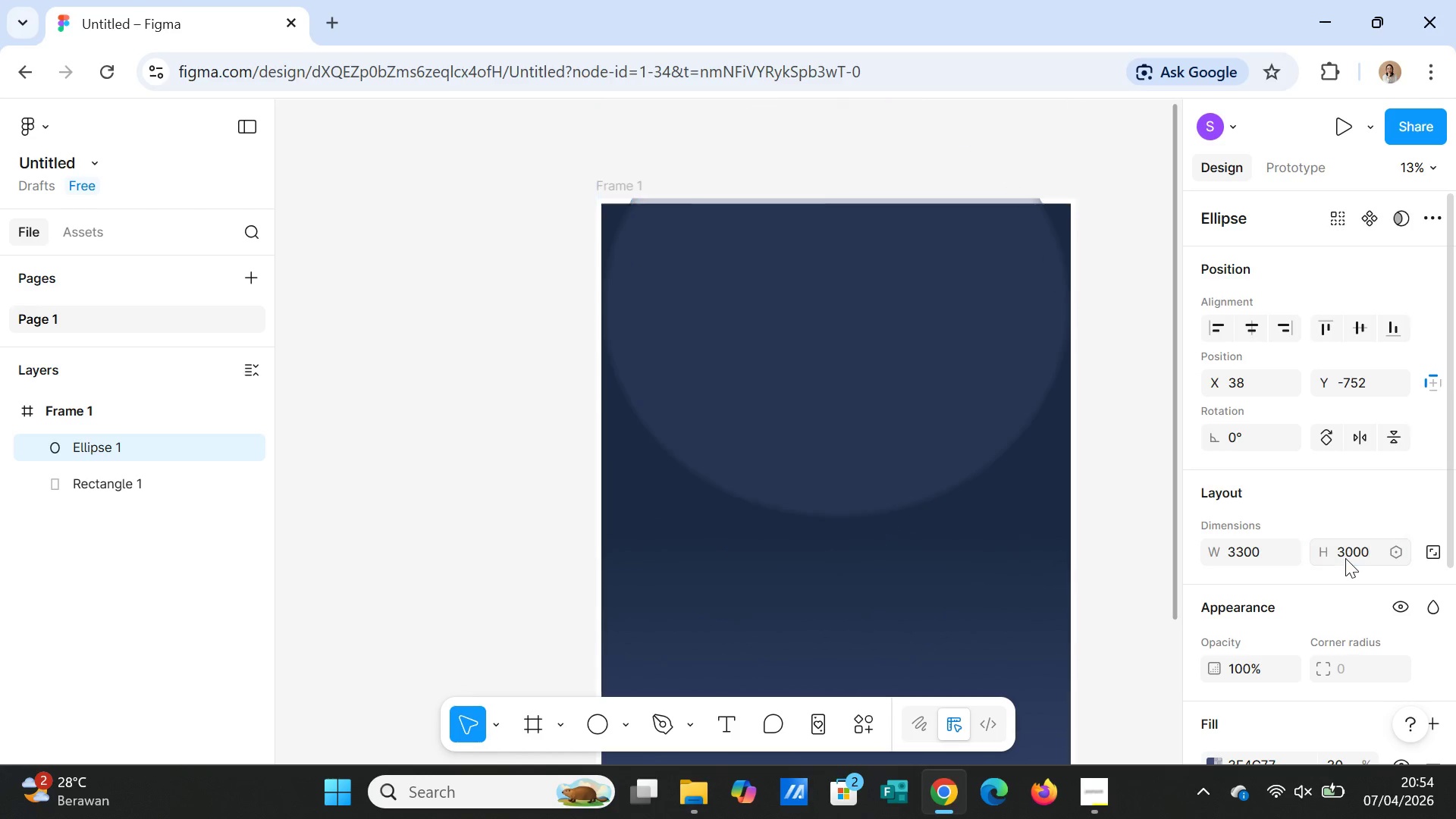 
key(Enter)
 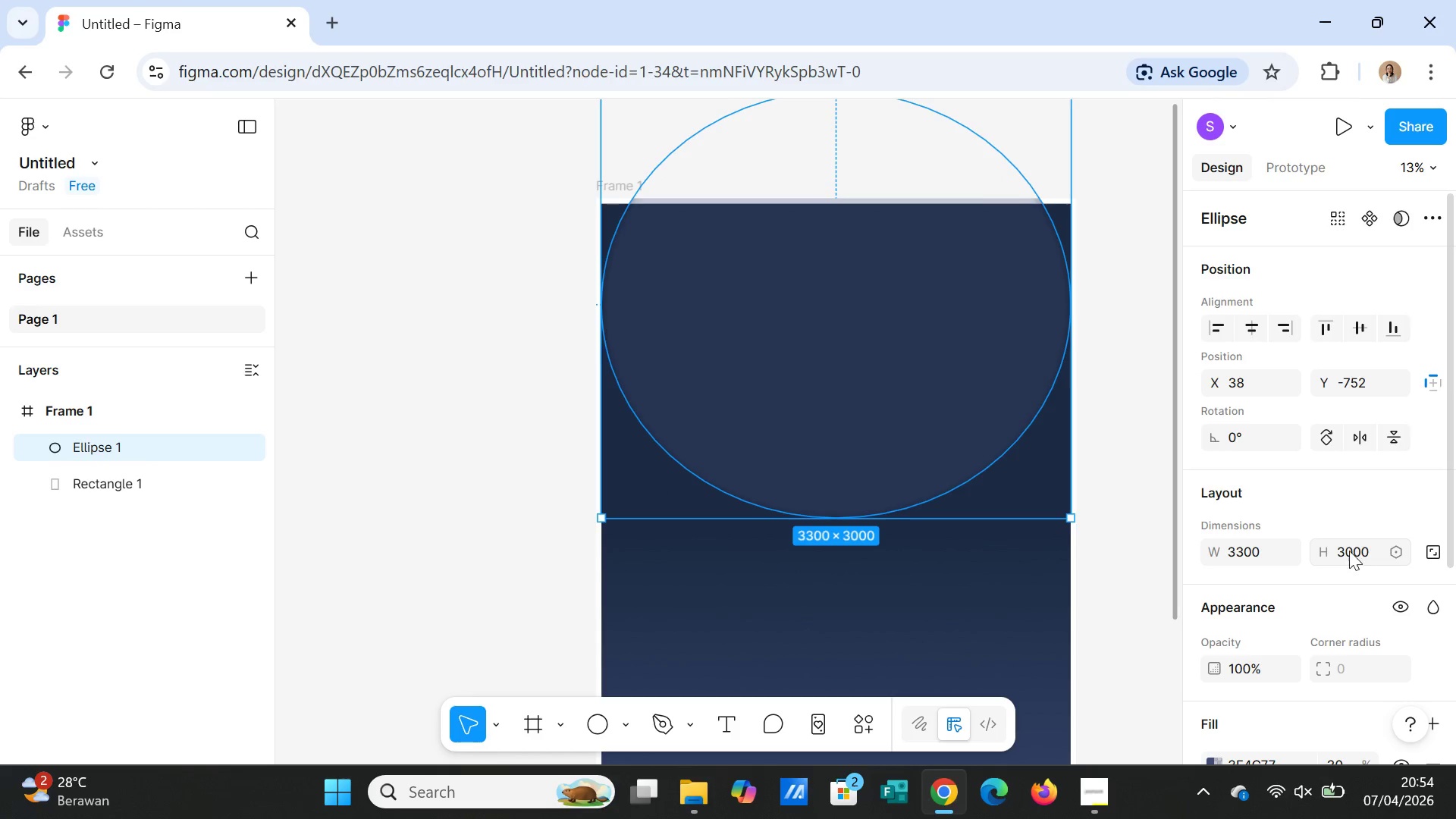 
wait(5.67)
 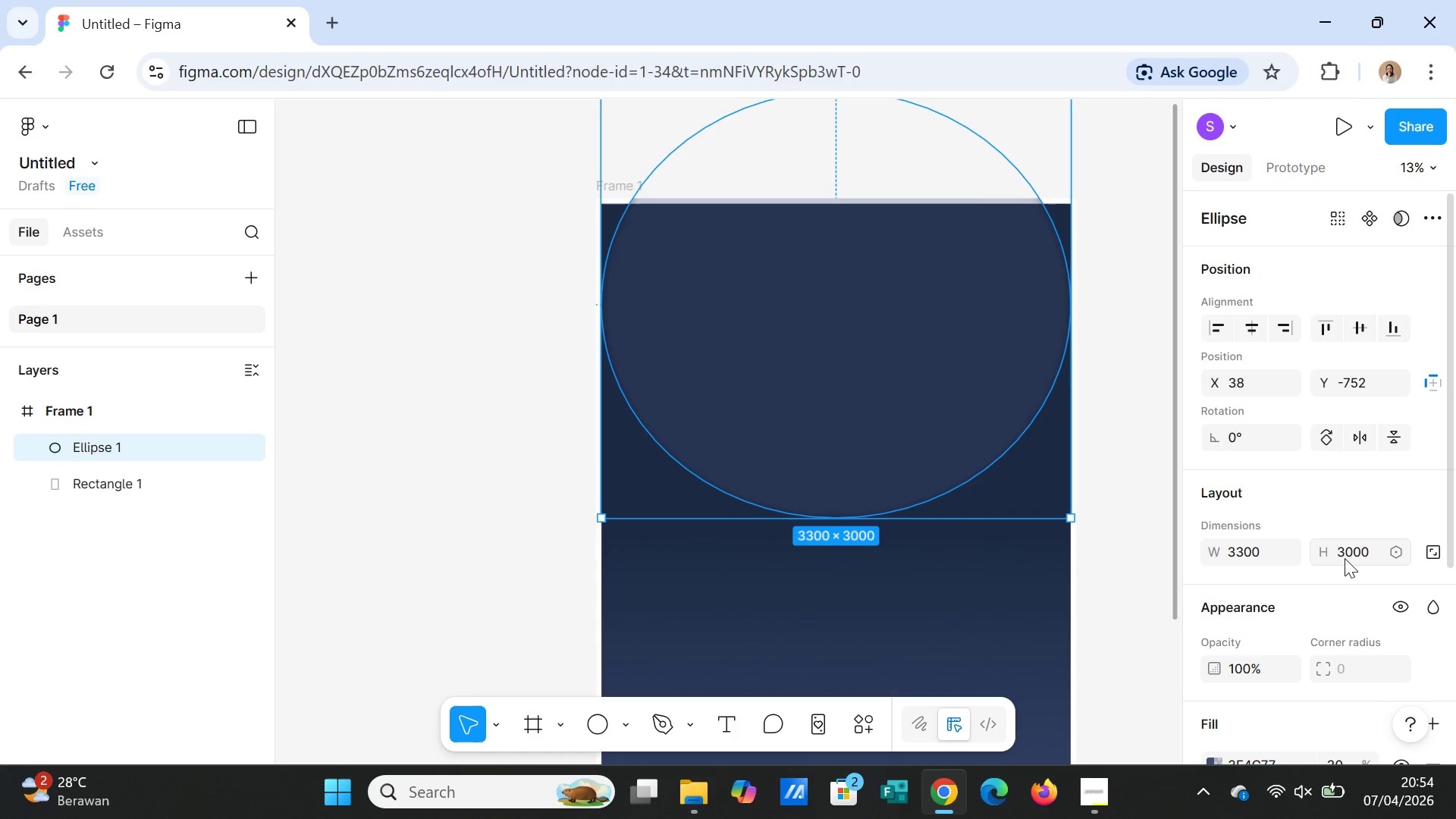 
left_click([1357, 553])
 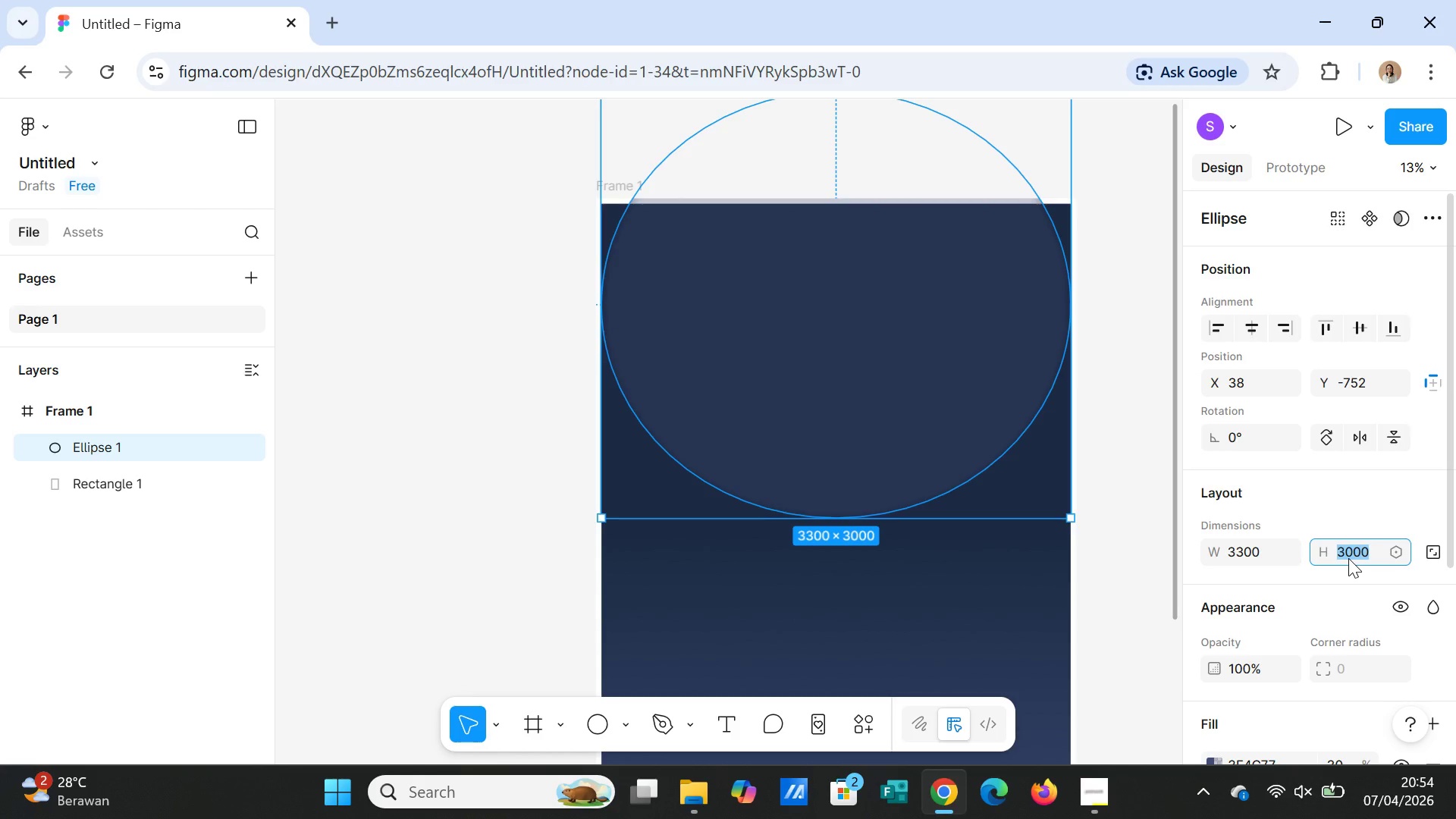 
wait(5.08)
 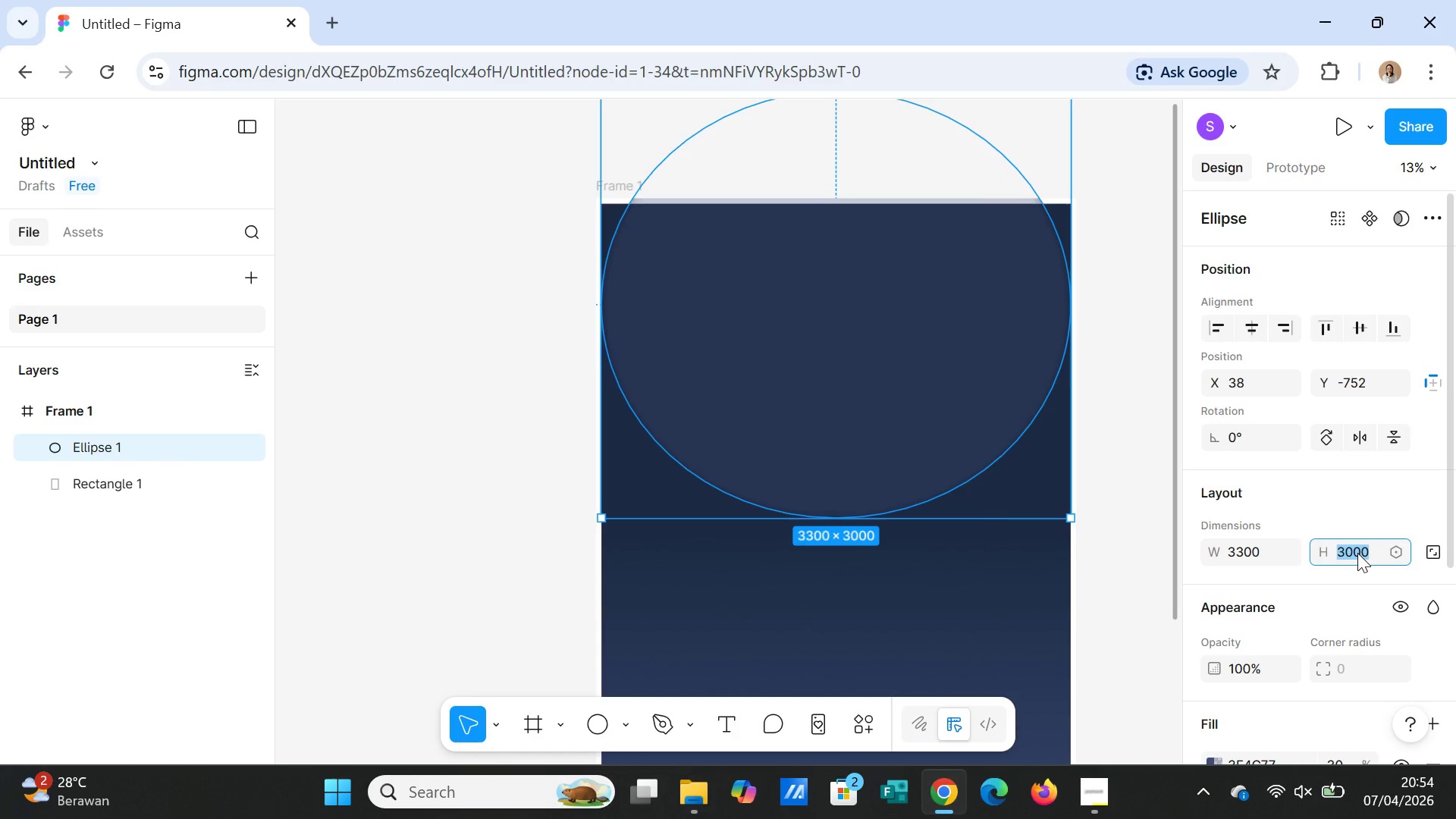 
type(2700)
 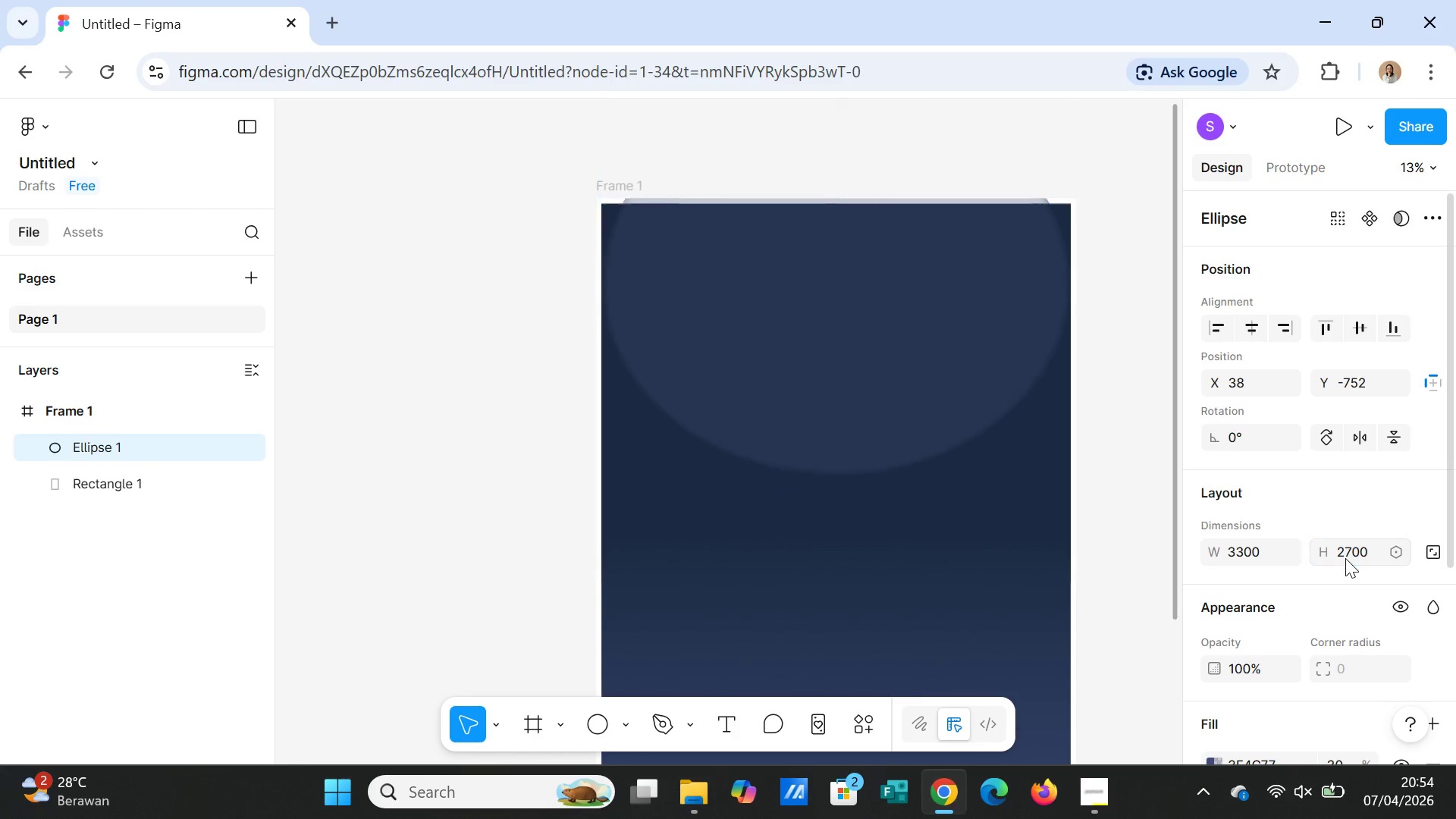 
key(Enter)
 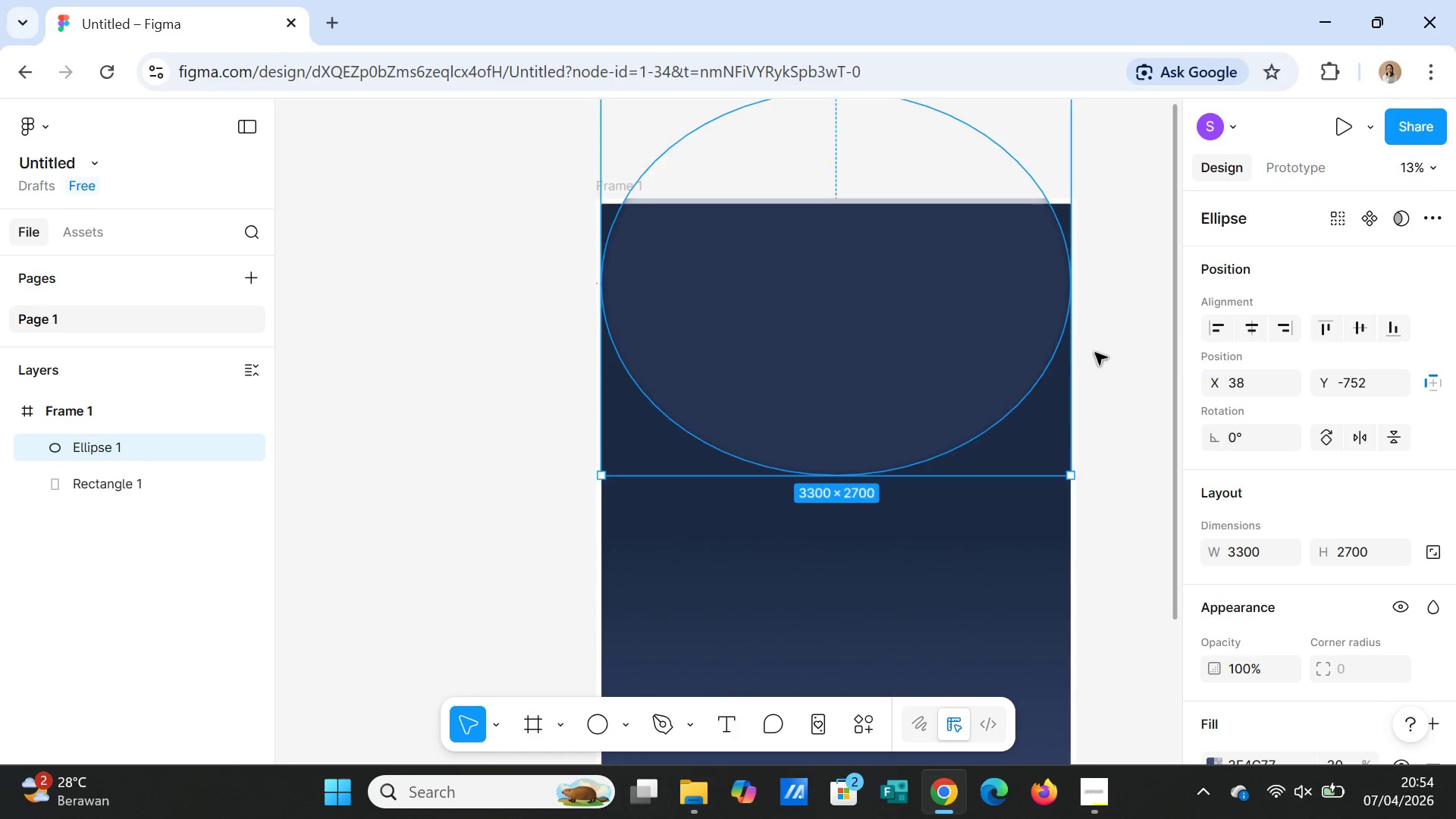 
left_click([1109, 373])
 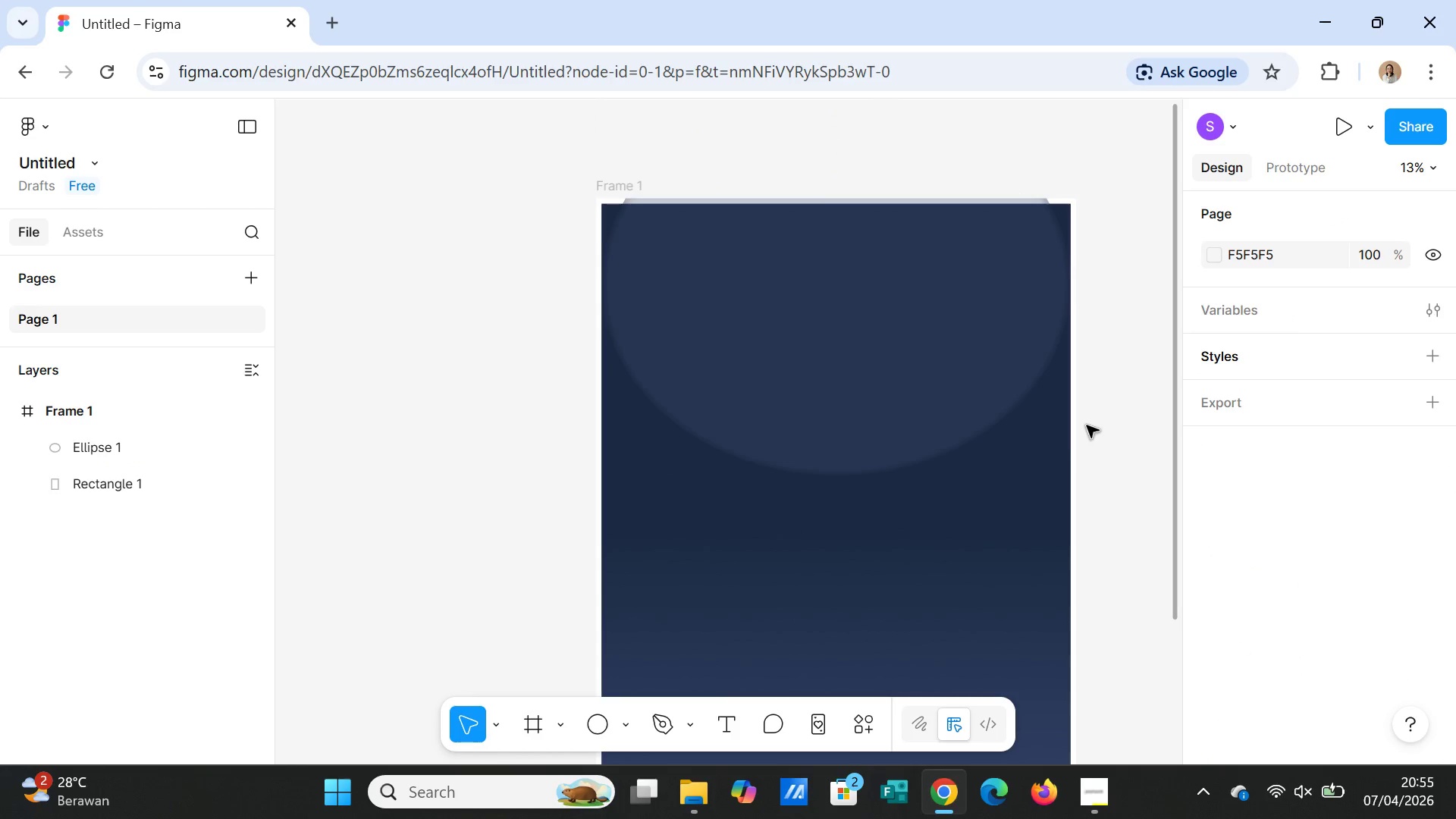 
left_click([927, 397])
 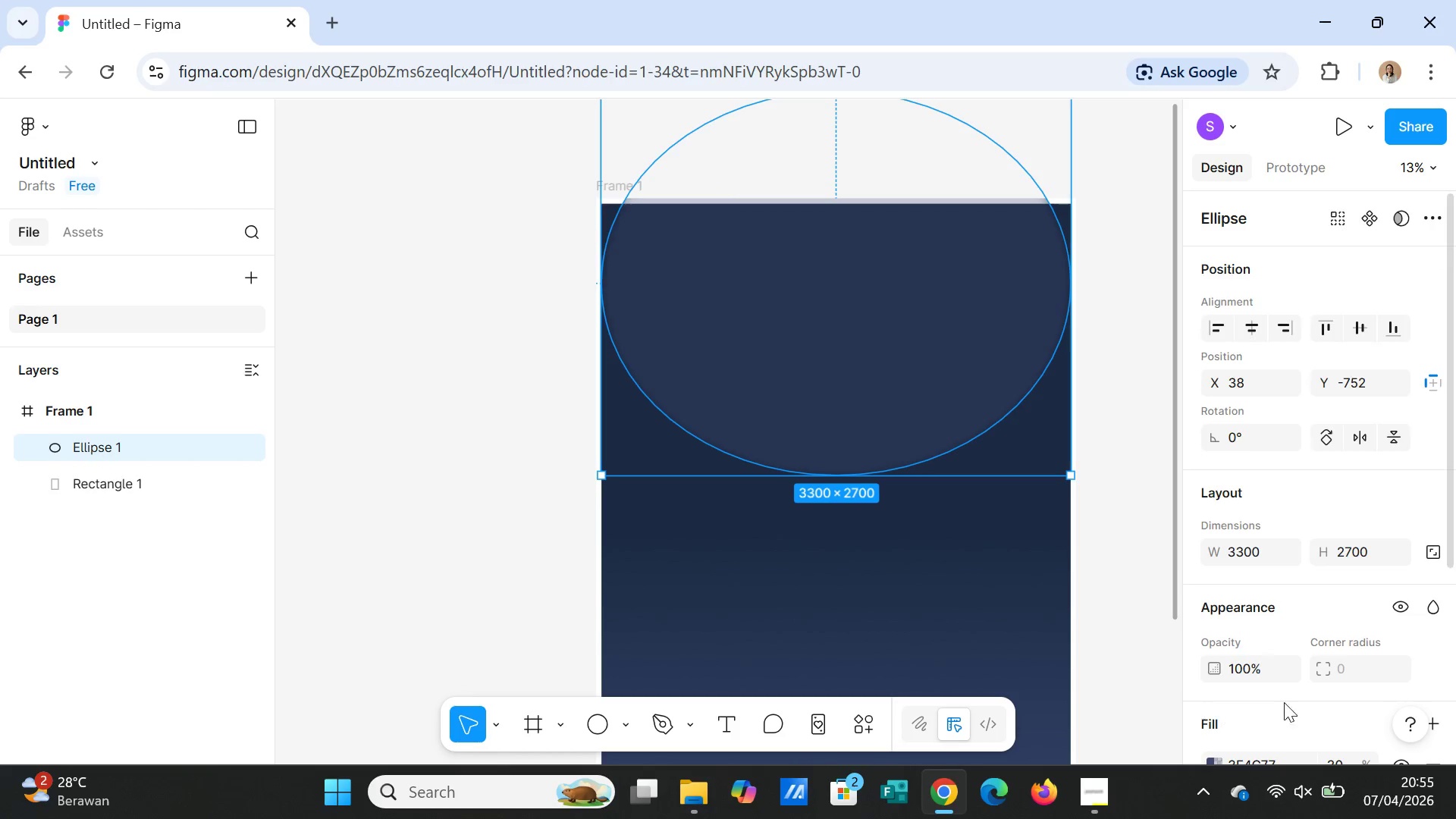 
scroll: coordinate [1336, 634], scroll_direction: down, amount: 6.0
 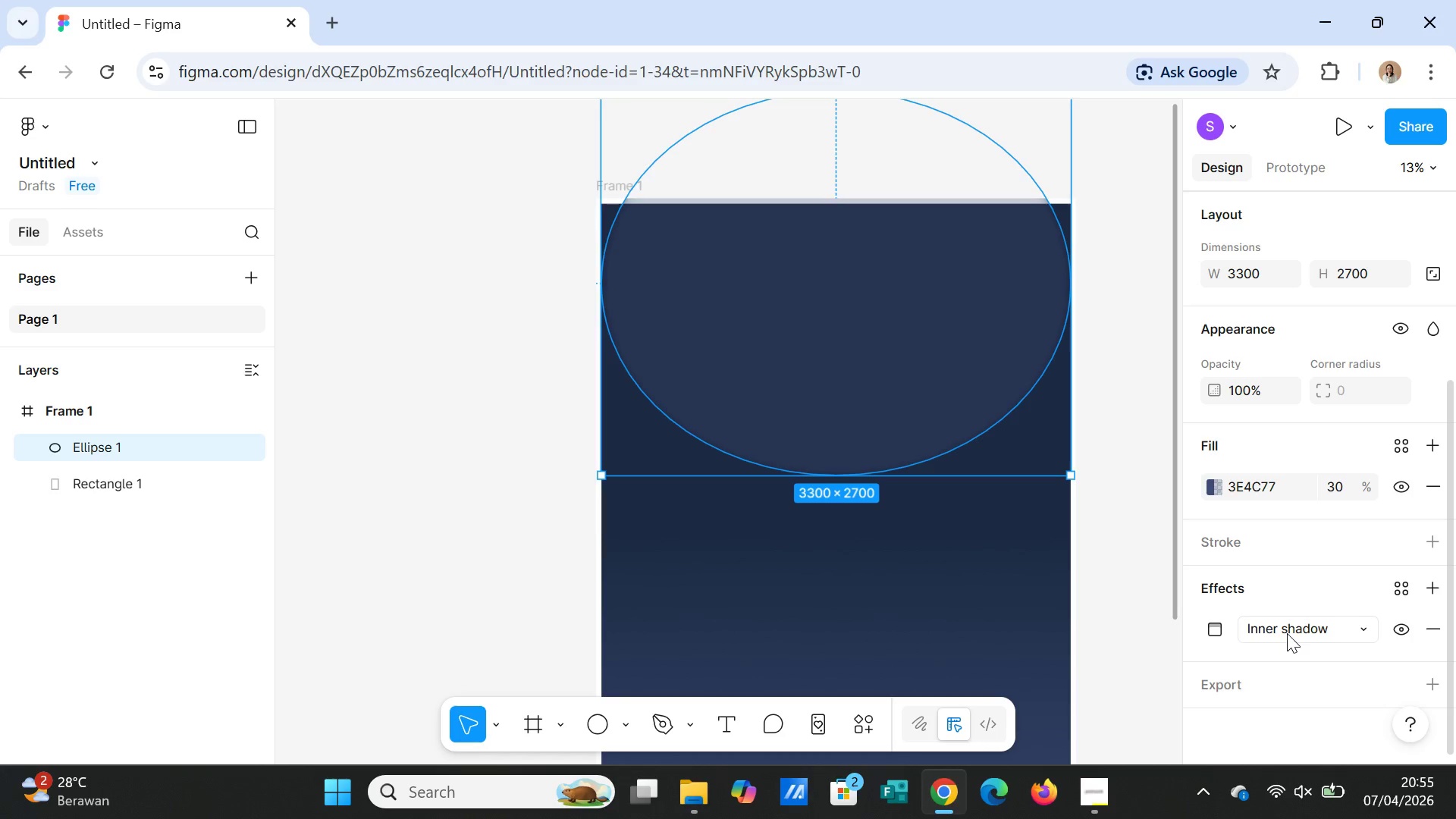 
left_click([1287, 633])
 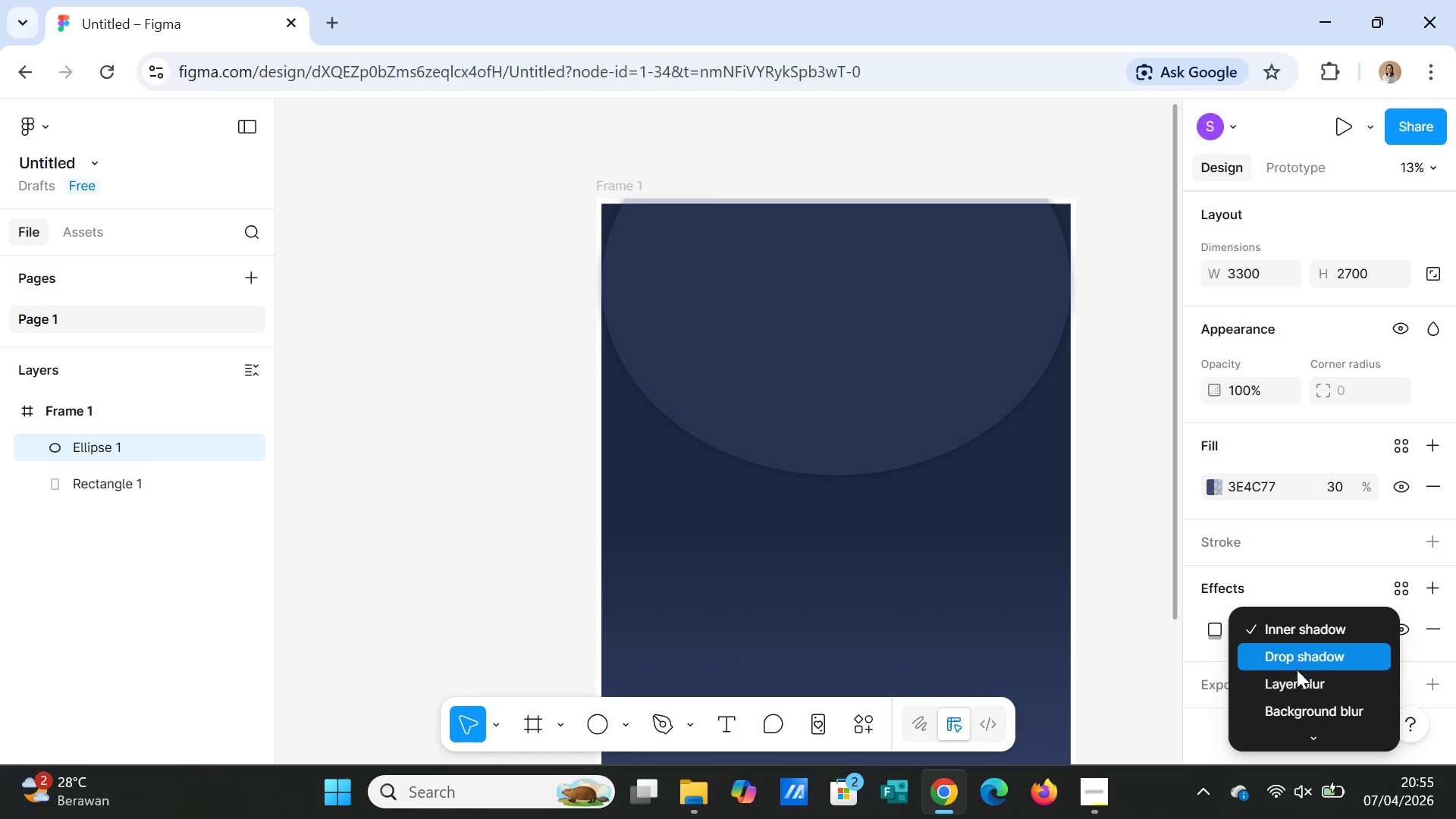 
left_click([1297, 680])
 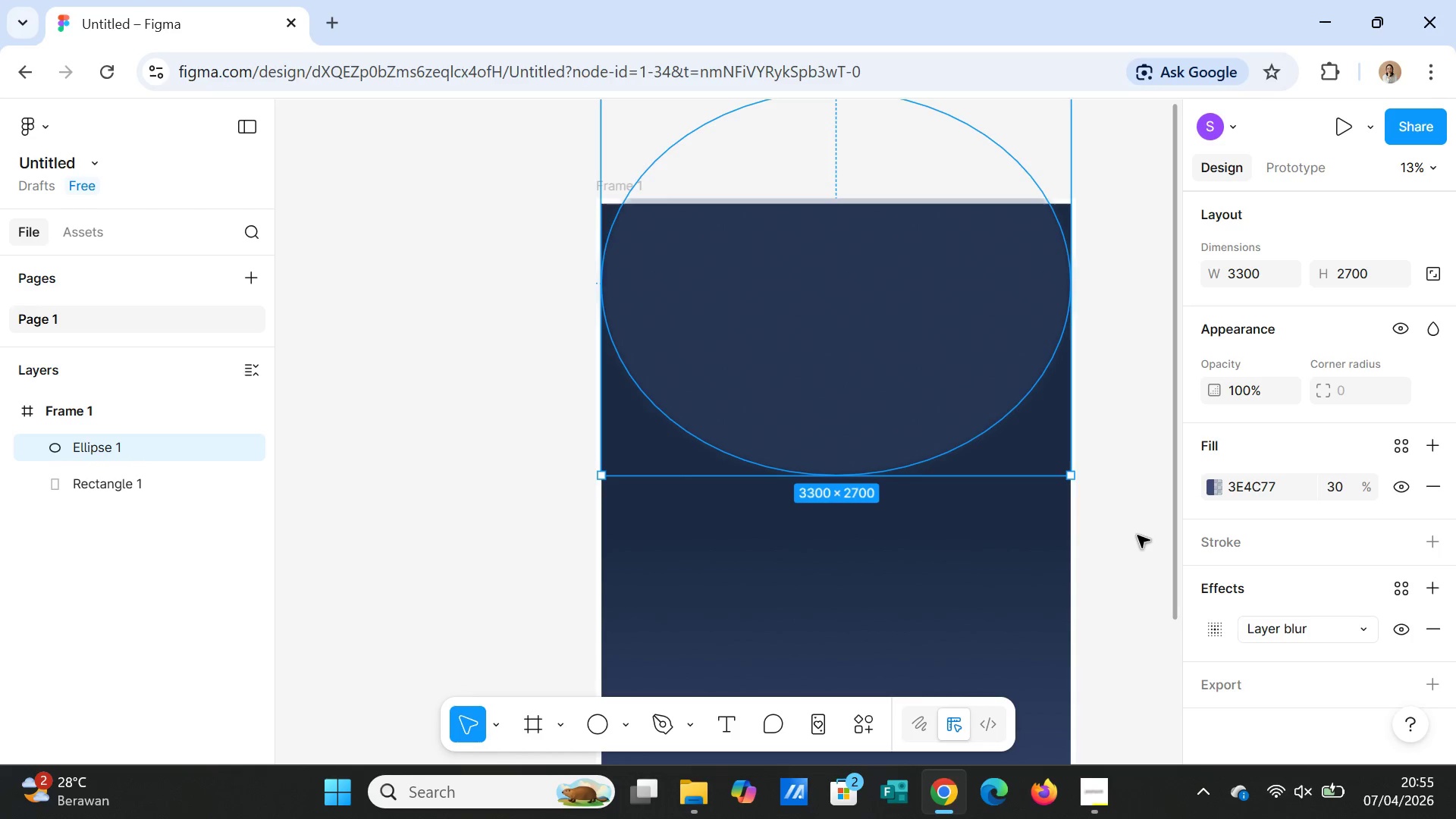 
left_click([1140, 514])
 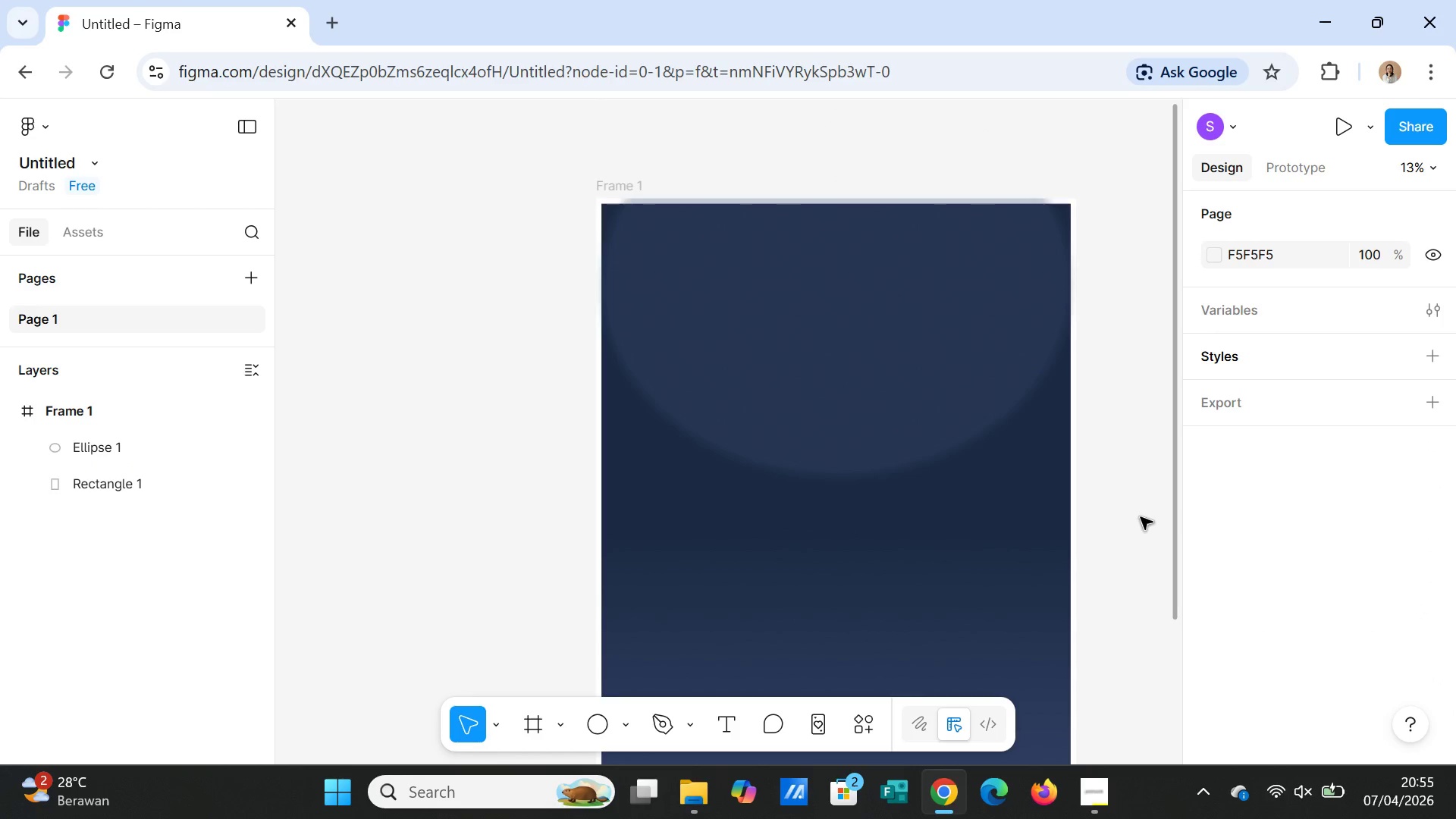 
scroll: coordinate [1138, 563], scroll_direction: down, amount: 5.0
 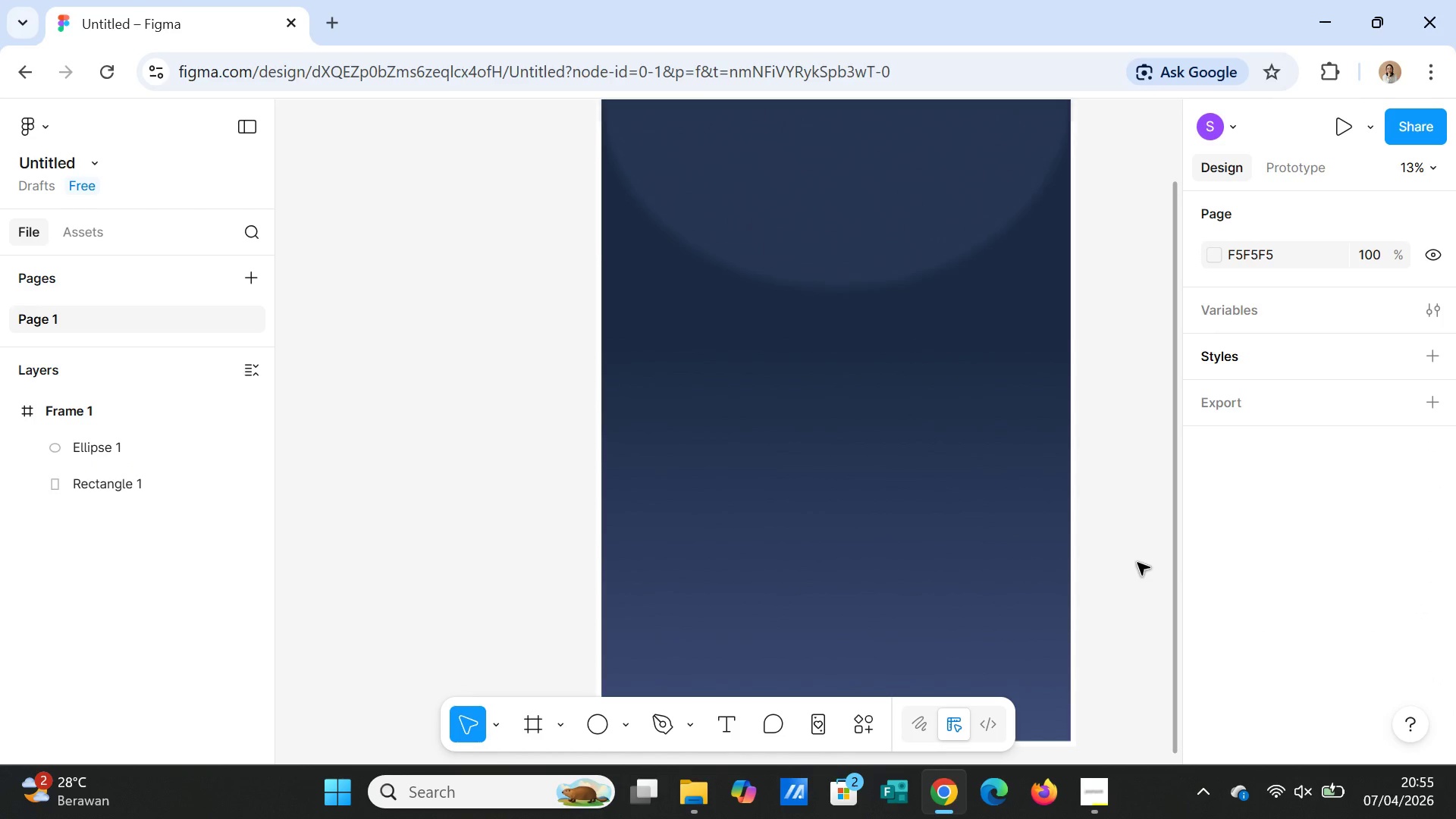 
scroll: coordinate [1141, 555], scroll_direction: up, amount: 8.0
 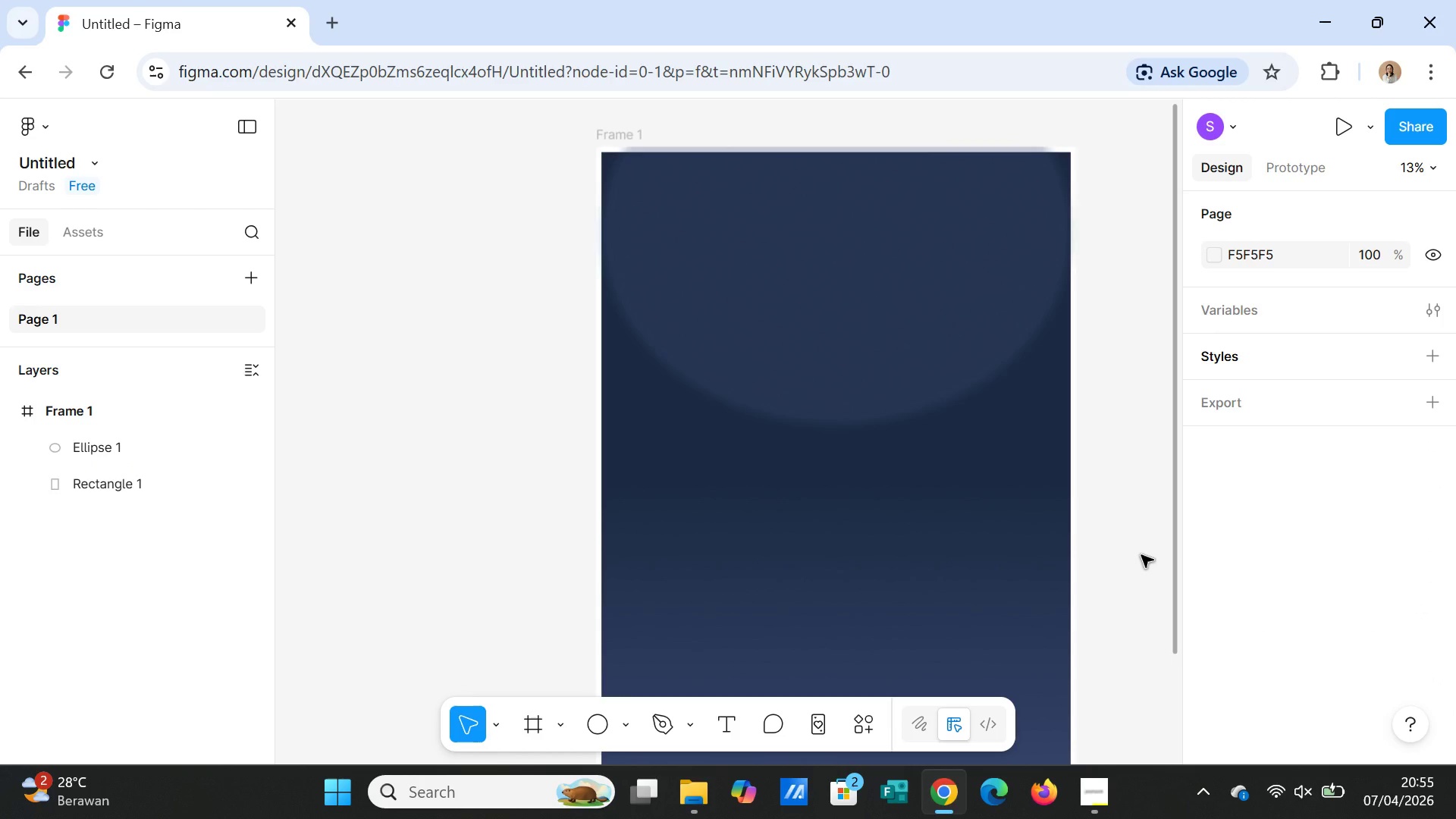 
scroll: coordinate [1141, 555], scroll_direction: down, amount: 4.0
 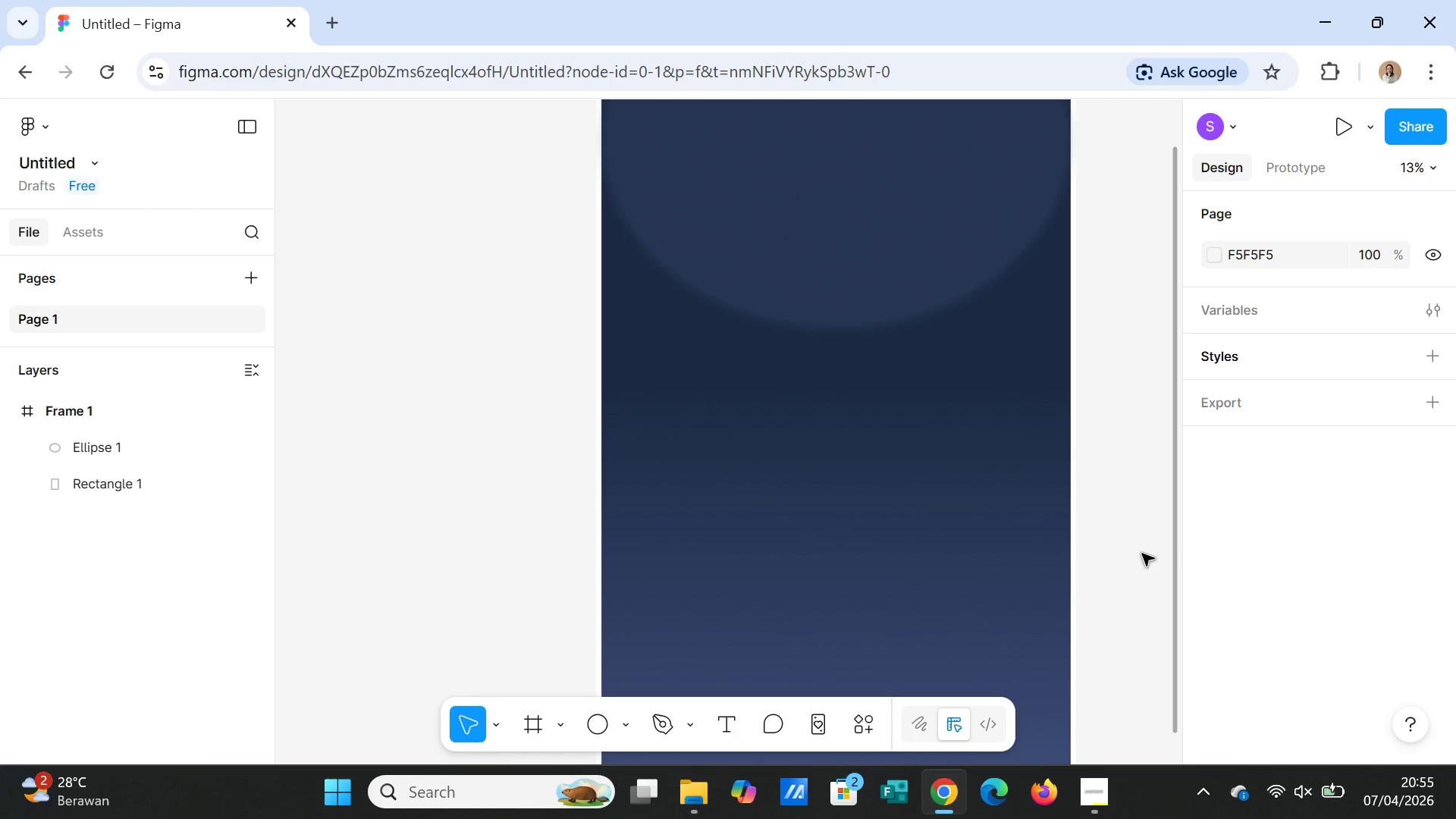 
wait(7.77)
 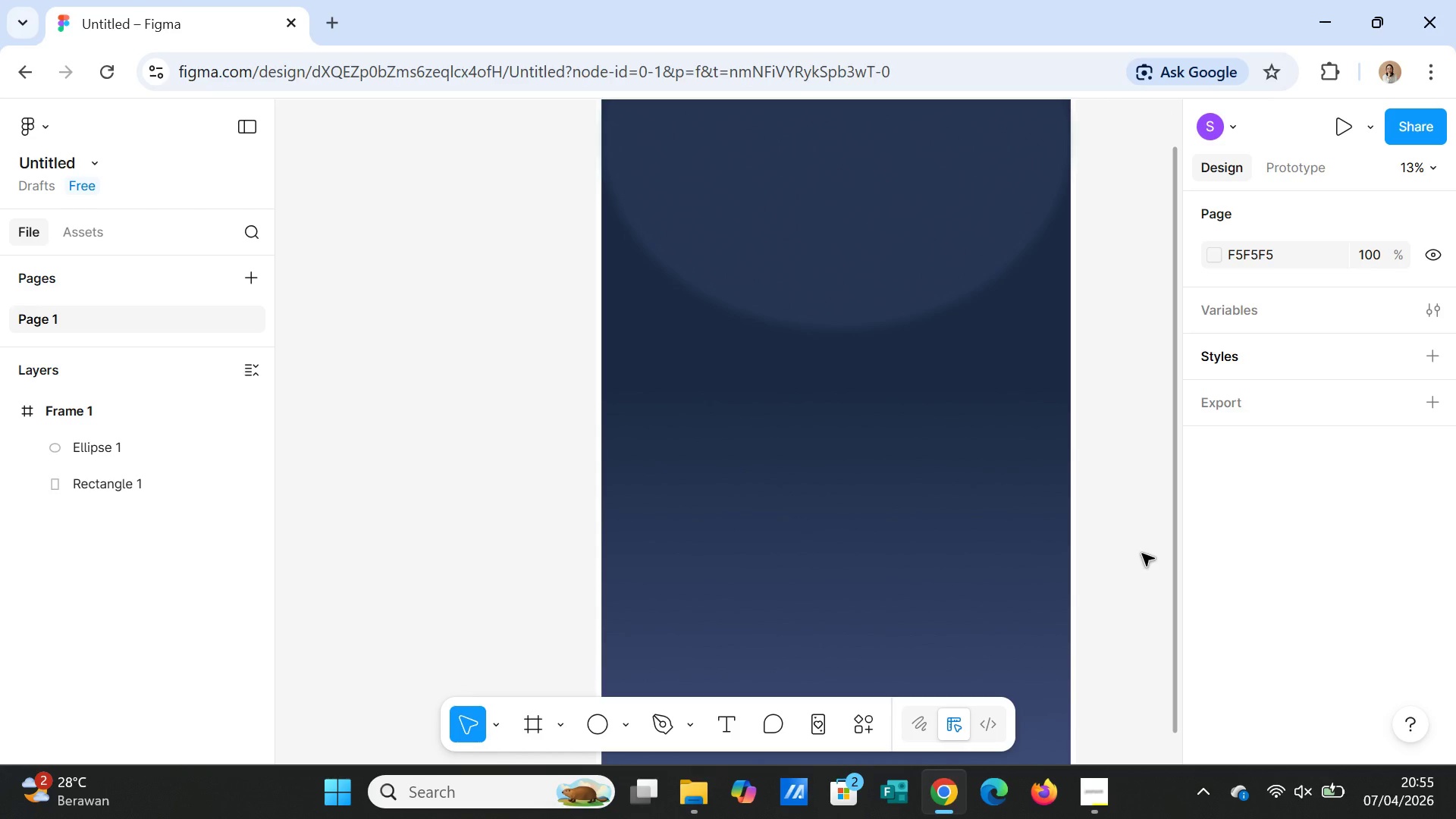 
left_click([720, 729])
 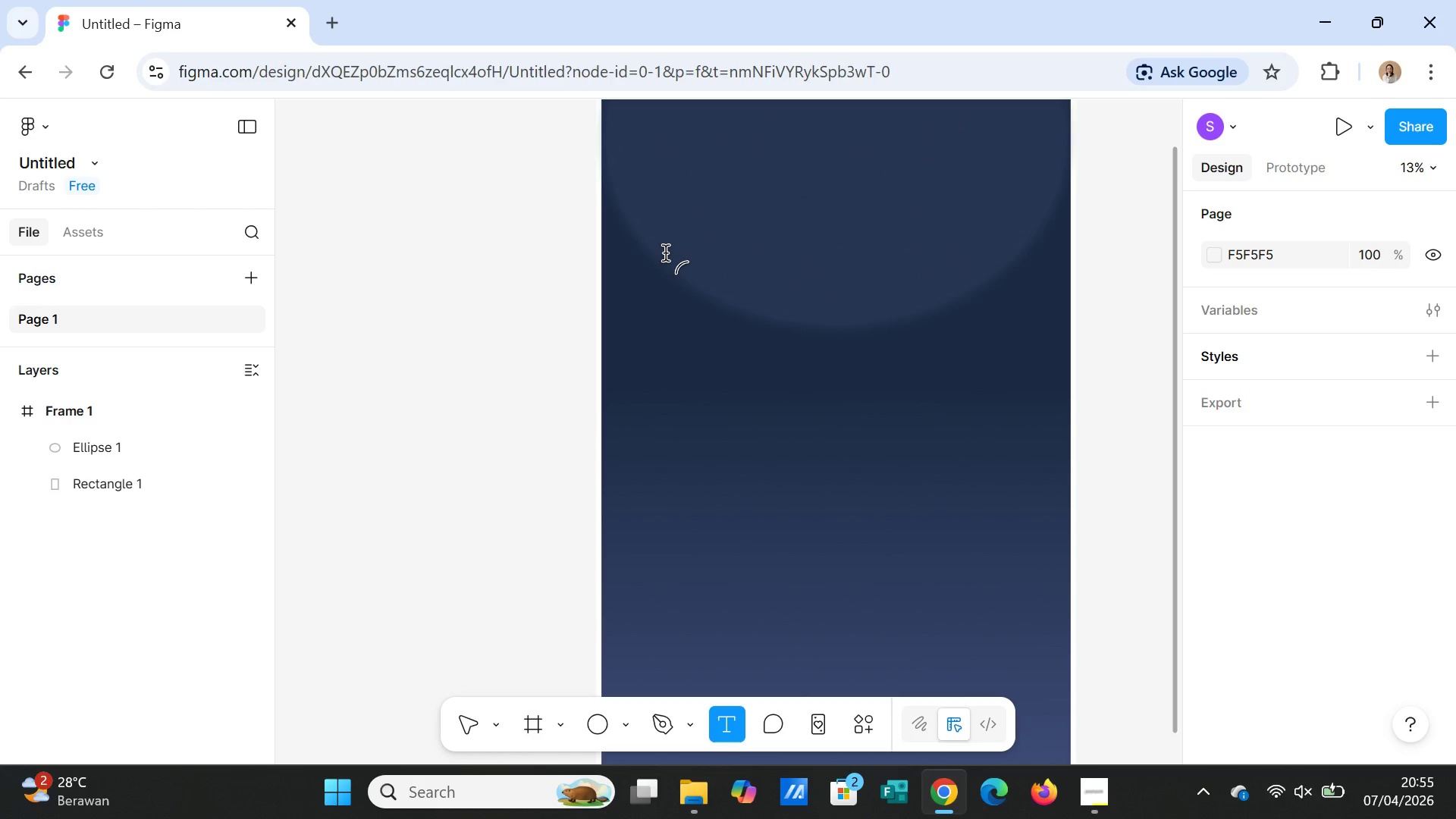 
left_click_drag(start_coordinate=[669, 178], to_coordinate=[993, 245])
 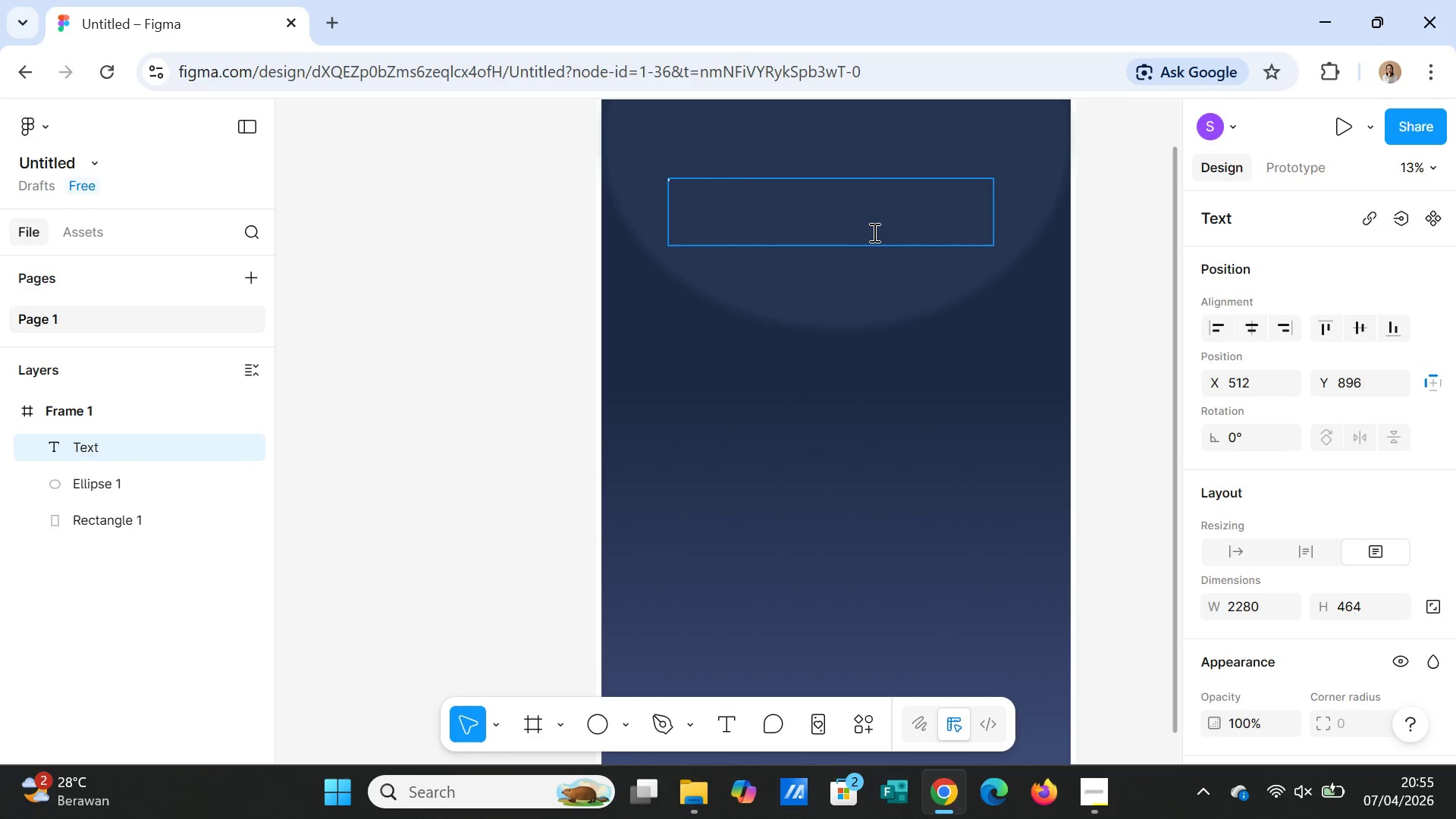 
type(SLEEP )
key(Backspace)
key(Backspace)
key(Backspace)
key(Backspace)
key(Backspace)
type(Sleep Deeper)
 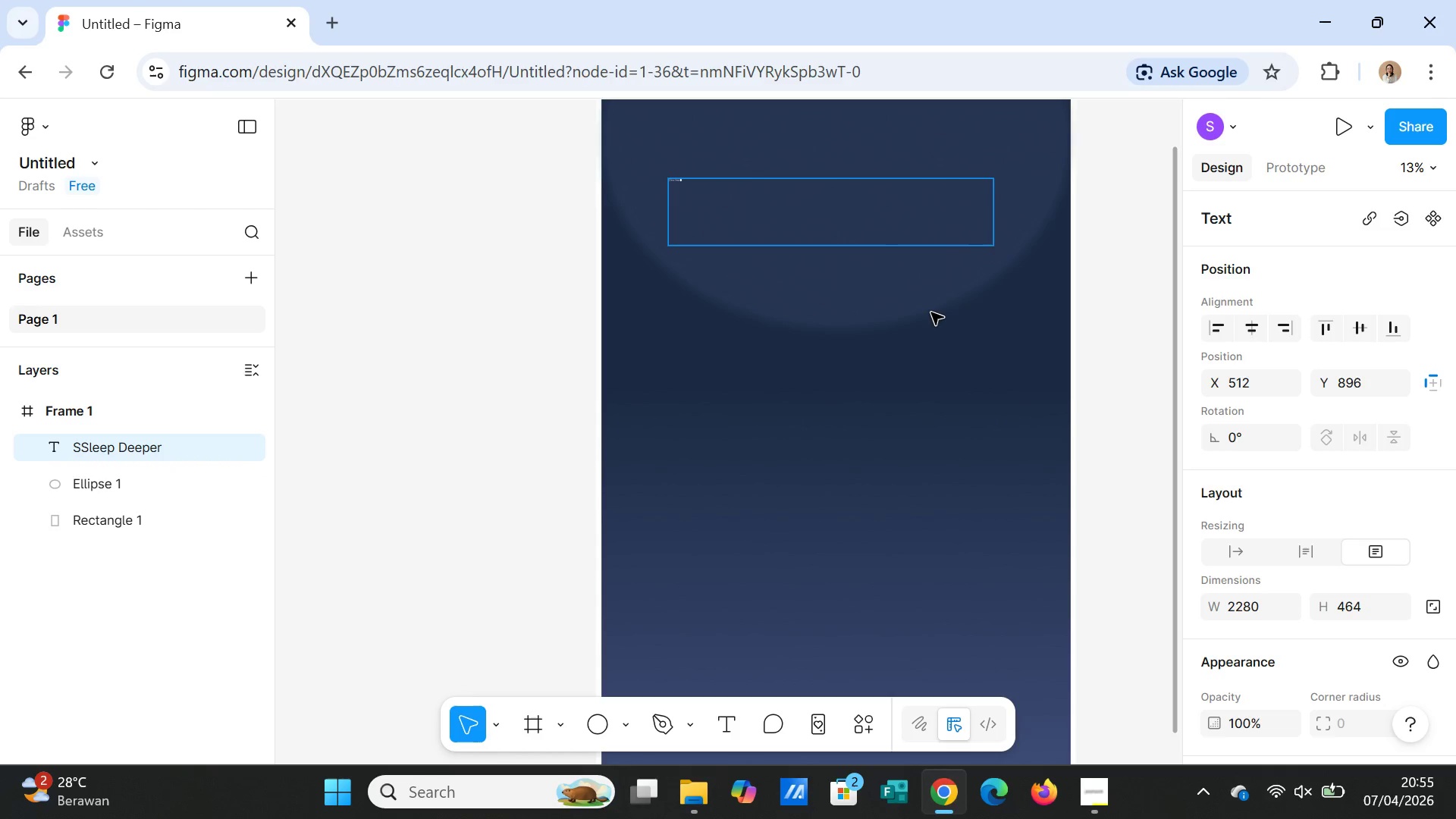 
left_click([932, 312])
 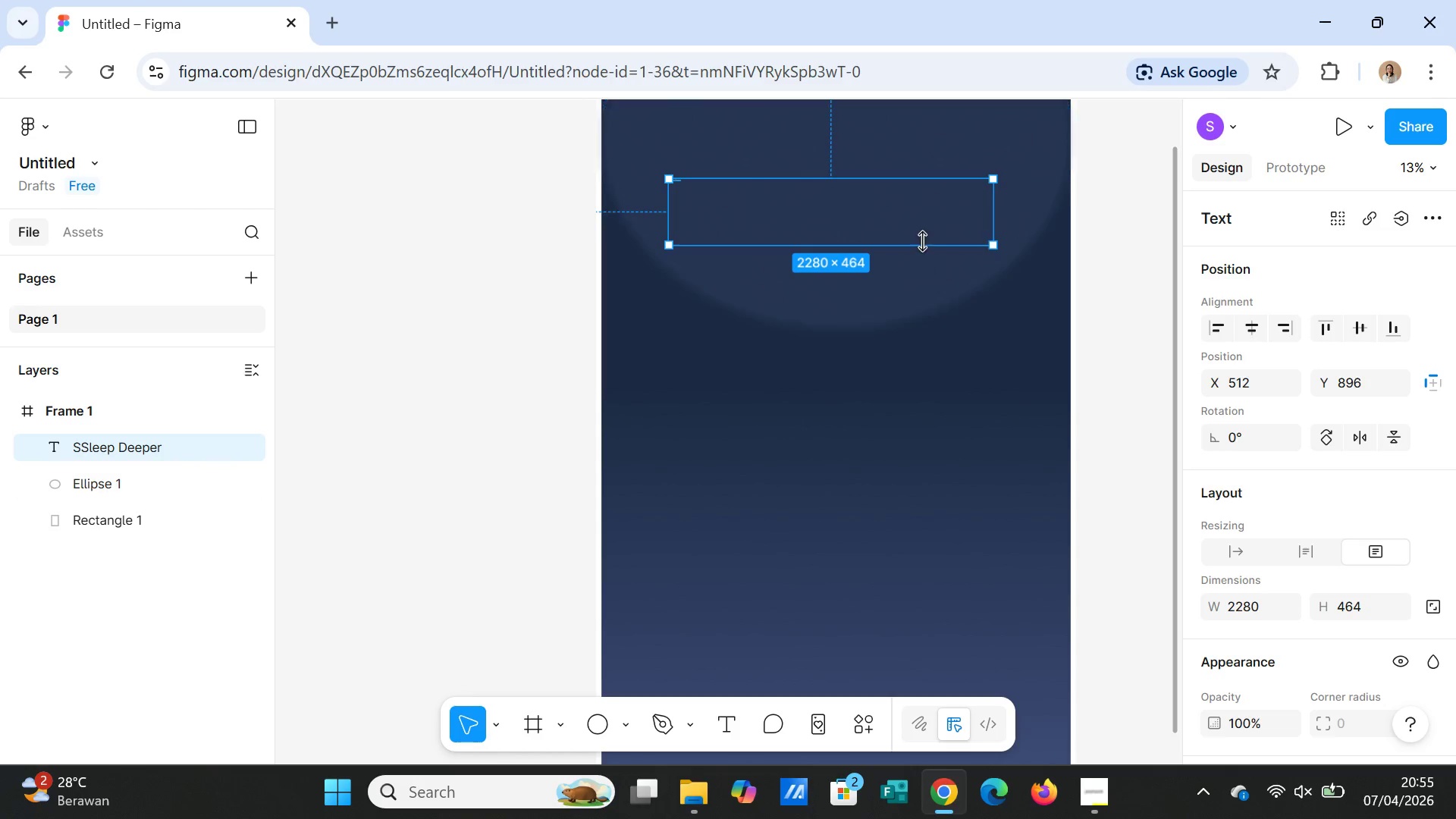 
left_click([922, 241])
 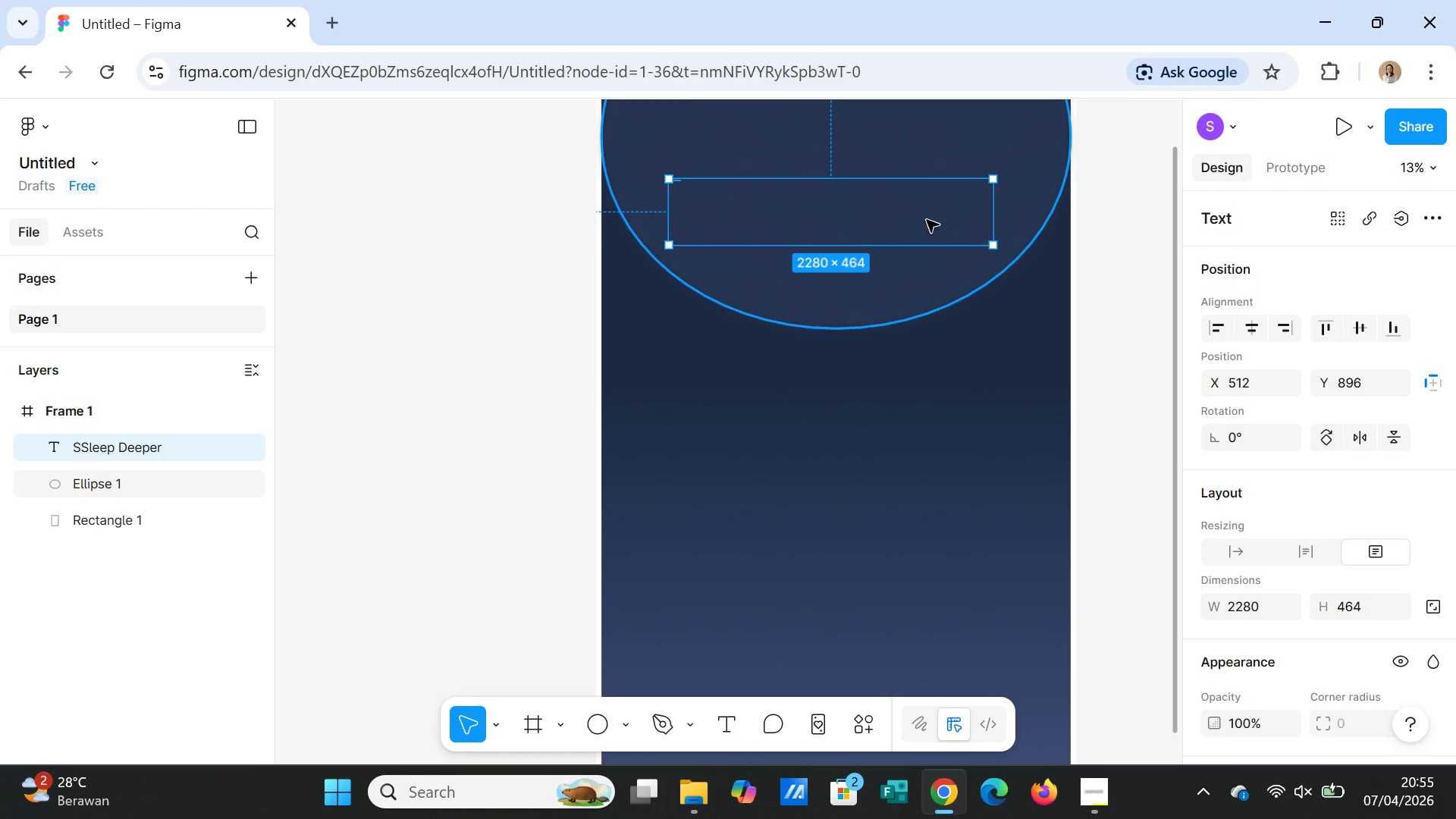 
left_click([927, 220])
 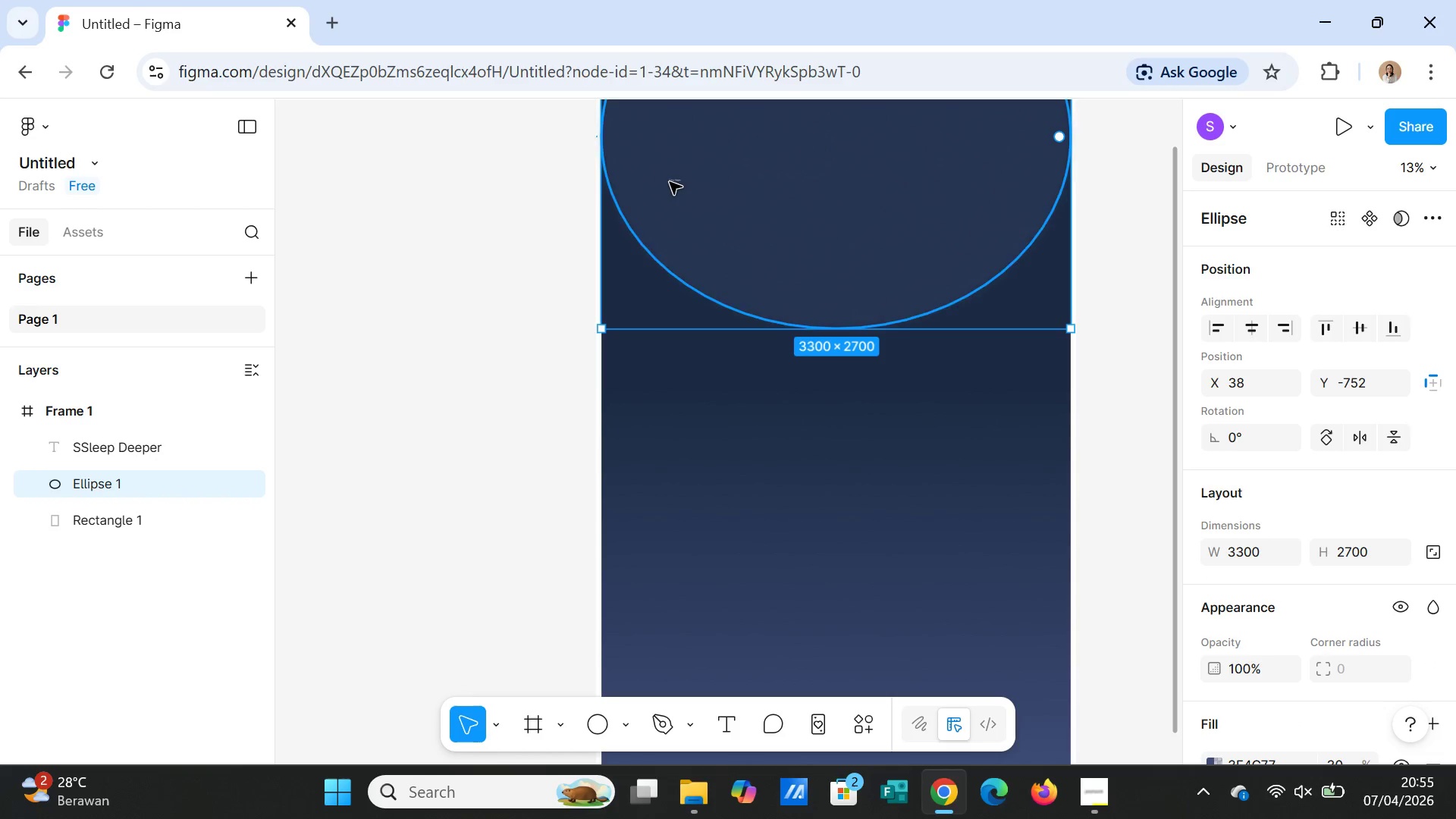 
left_click([669, 181])
 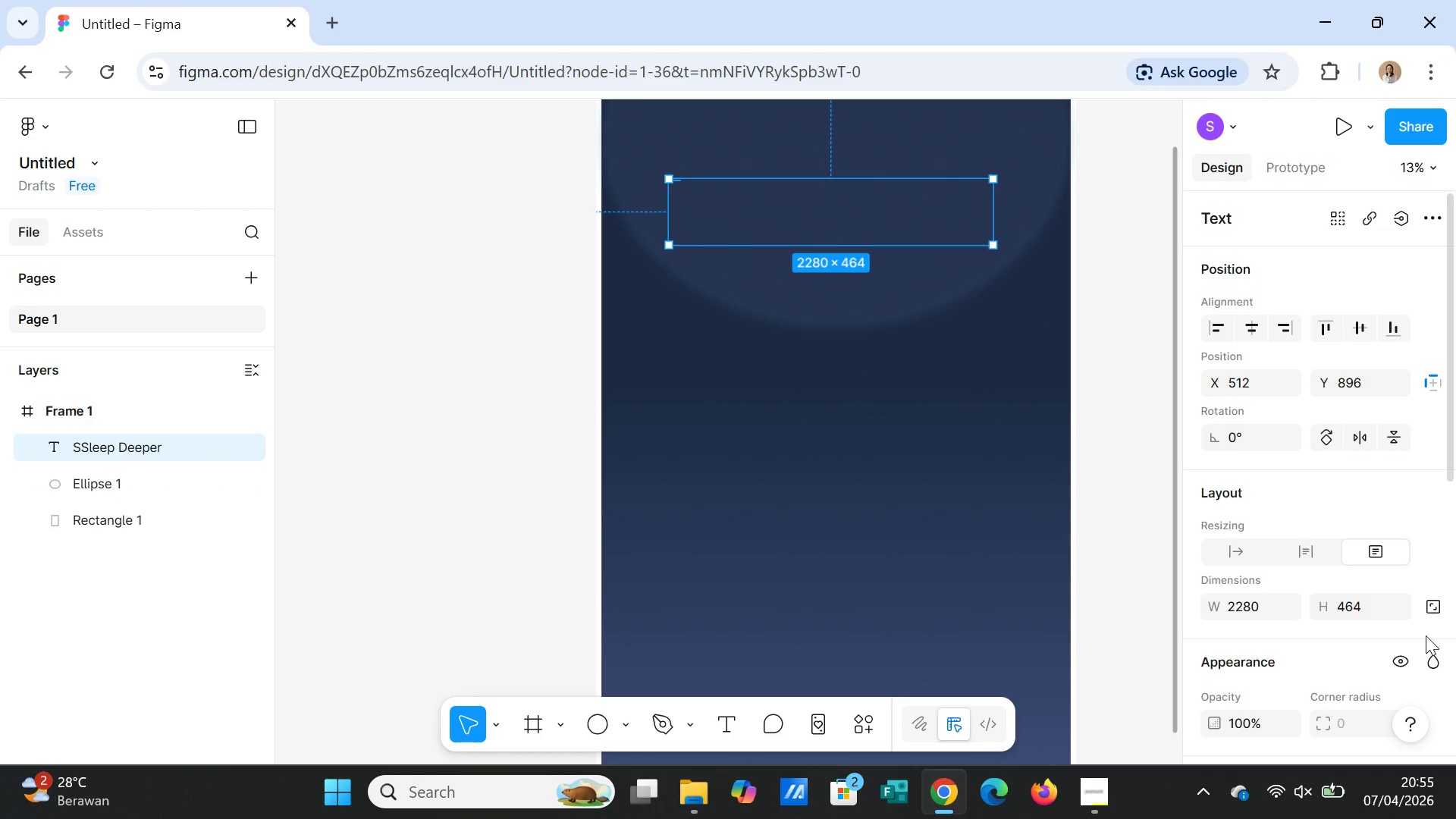 
scroll: coordinate [1386, 639], scroll_direction: down, amount: 6.0
 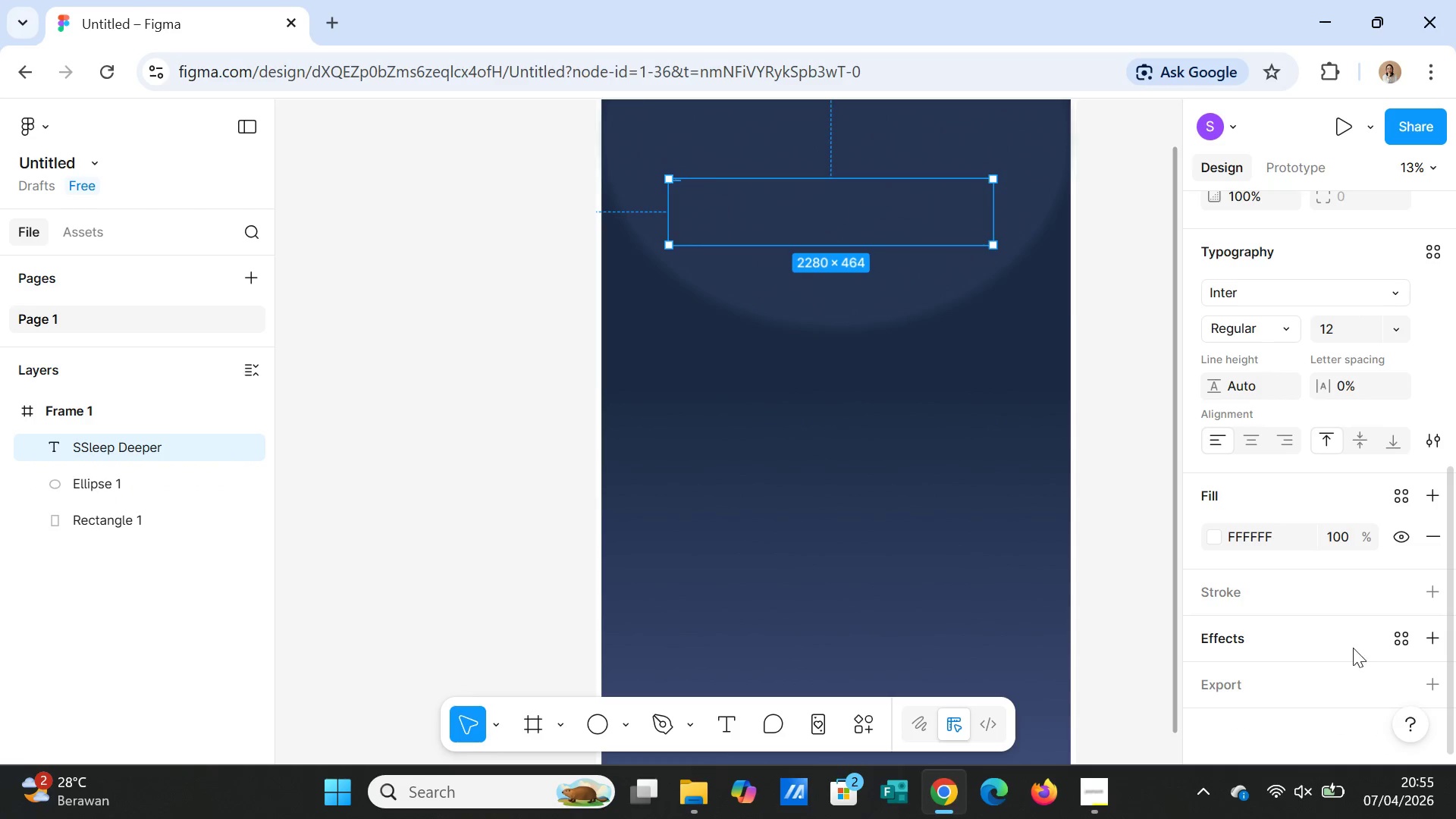 
wait(7.25)
 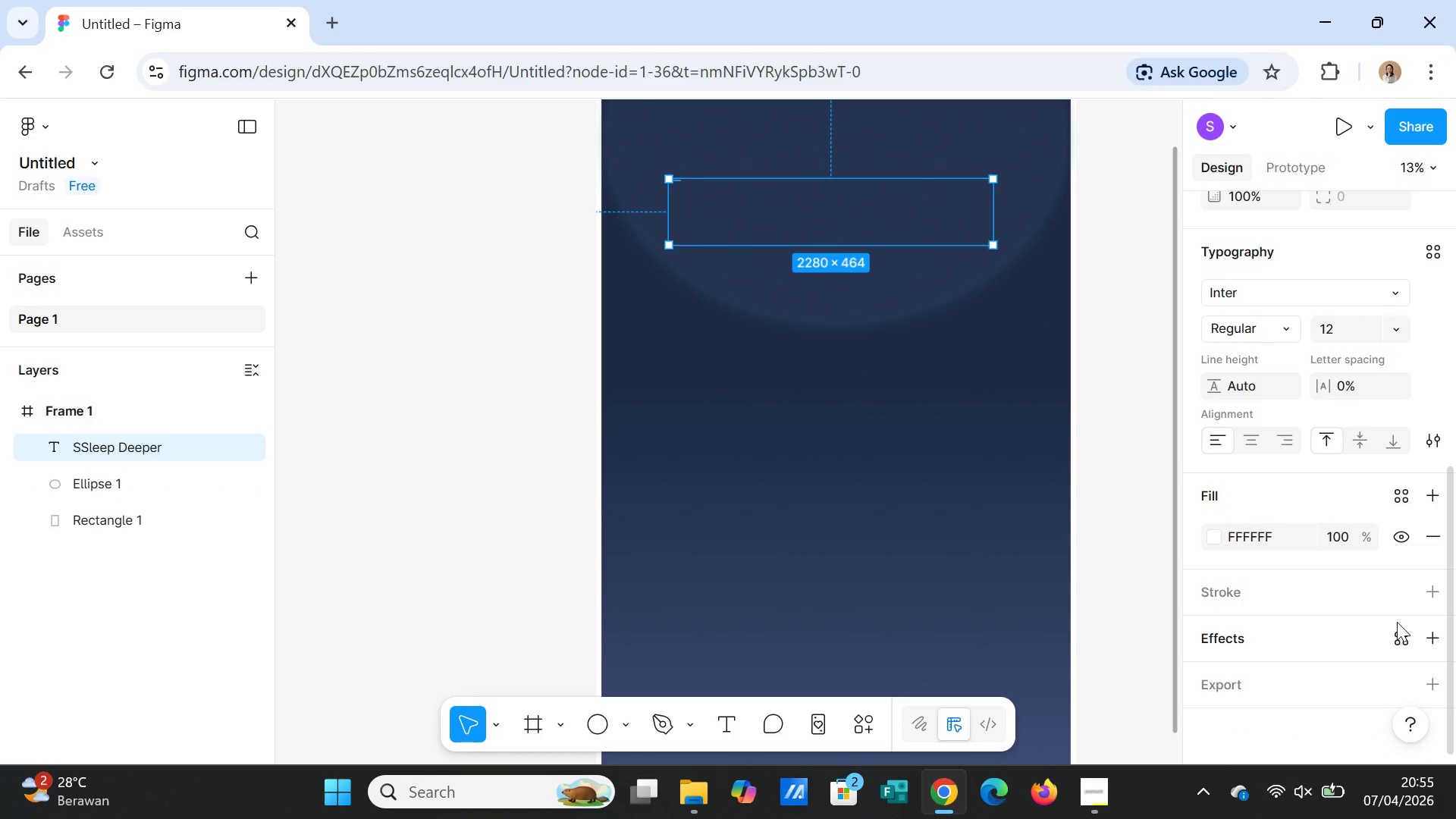 
scroll: coordinate [1401, 572], scroll_direction: down, amount: 1.0
 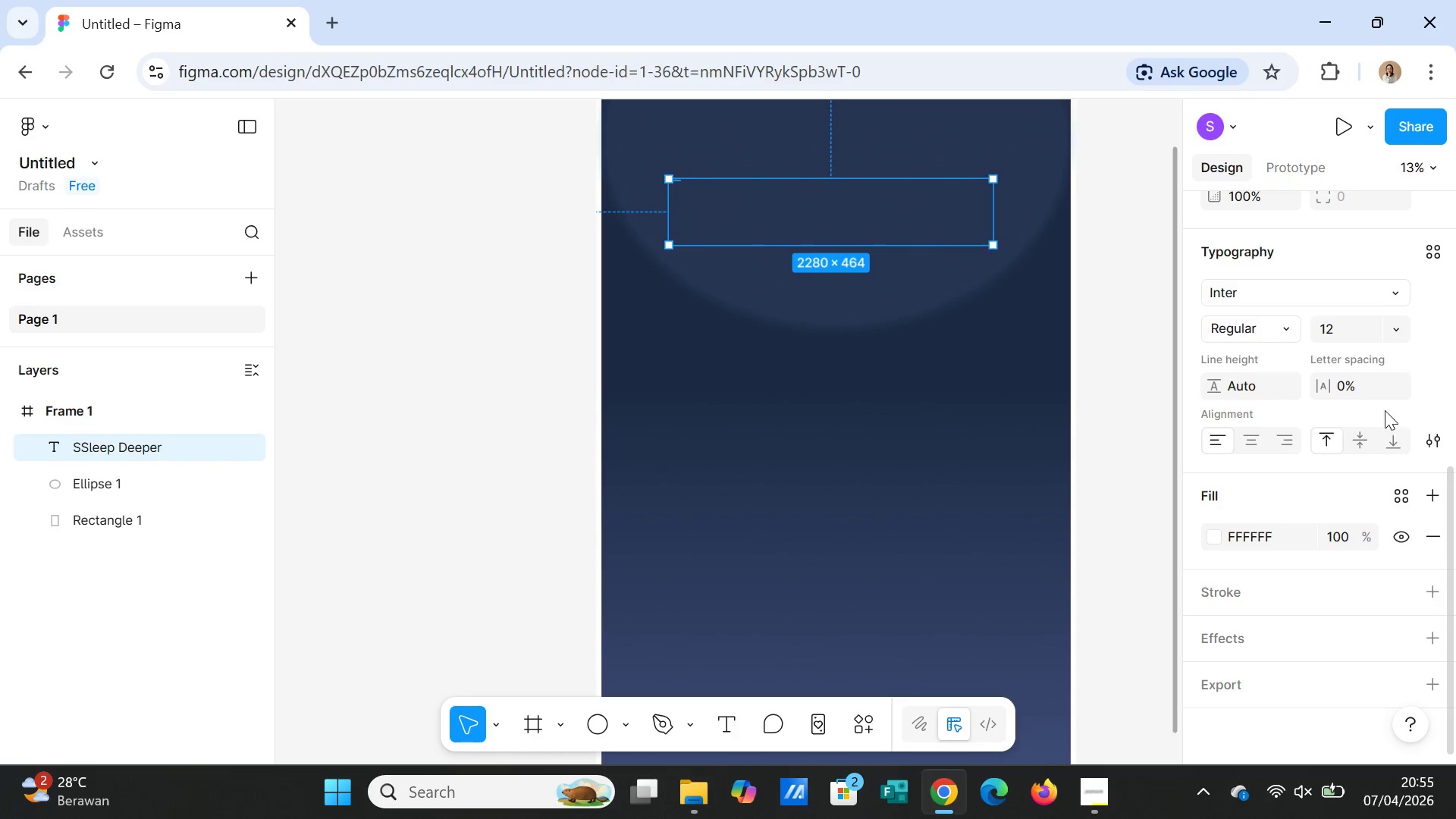 
left_click([1263, 297])
 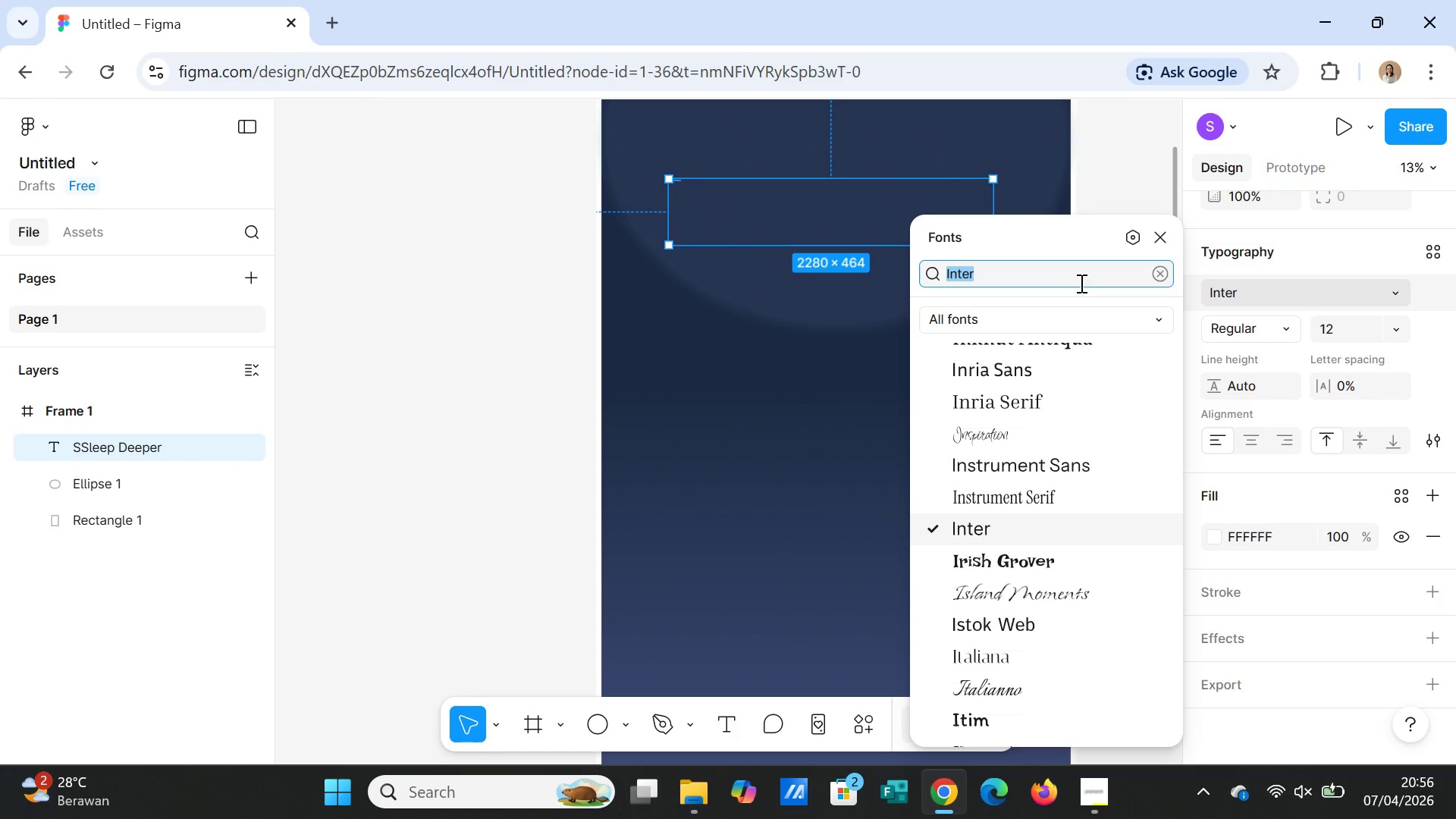 
type(play)
 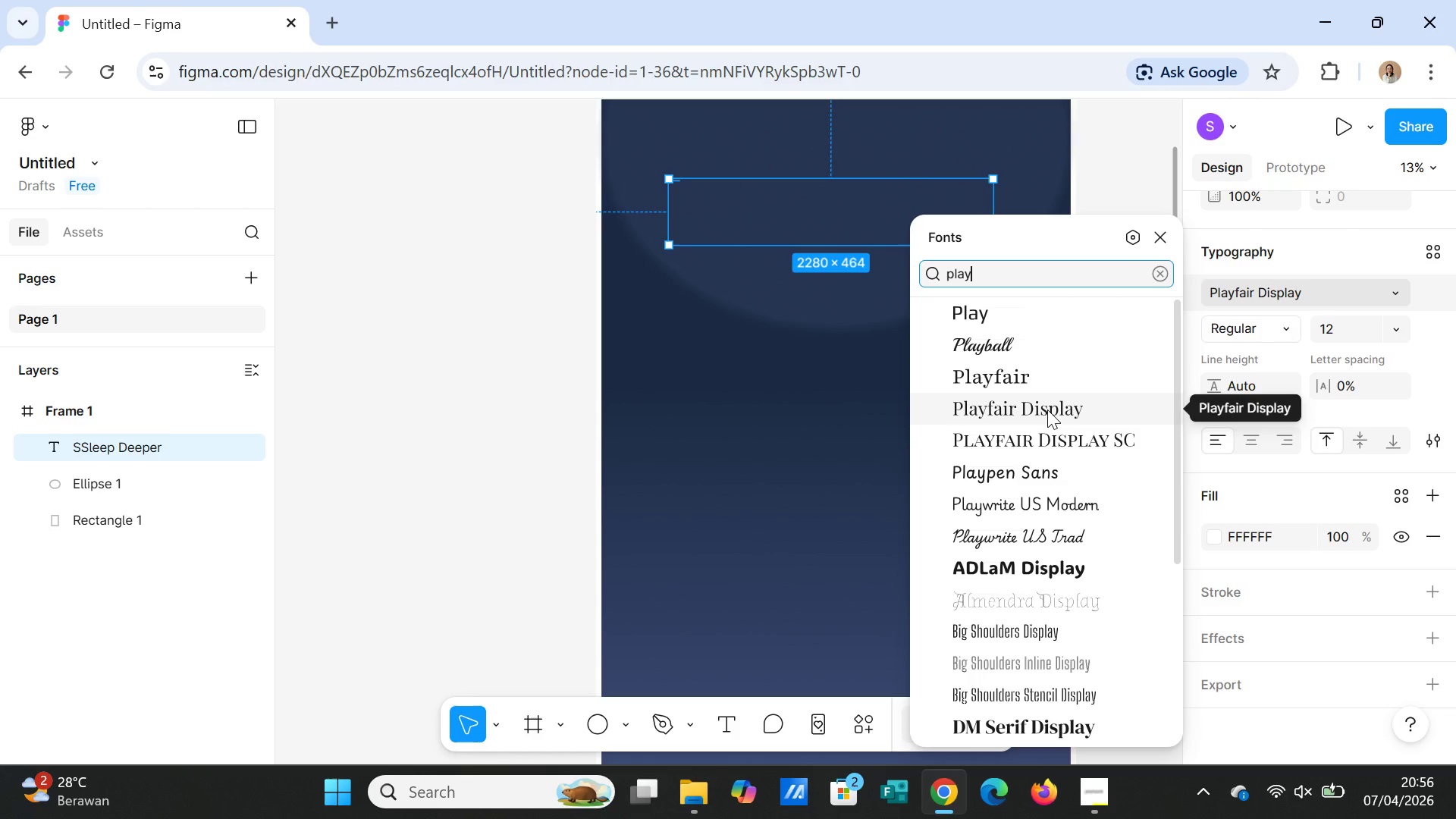 
left_click([1047, 408])
 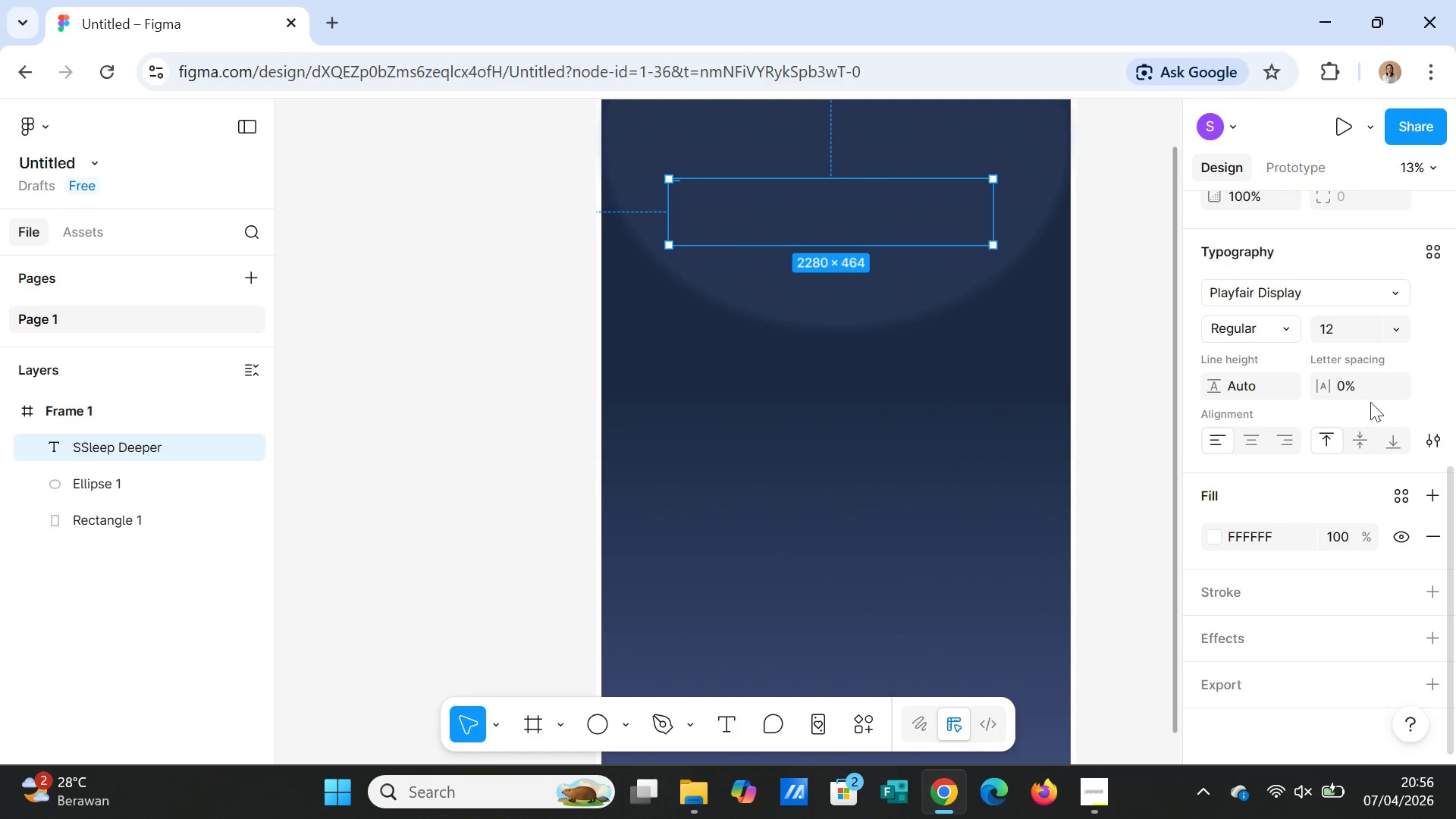 
left_click([1383, 327])
 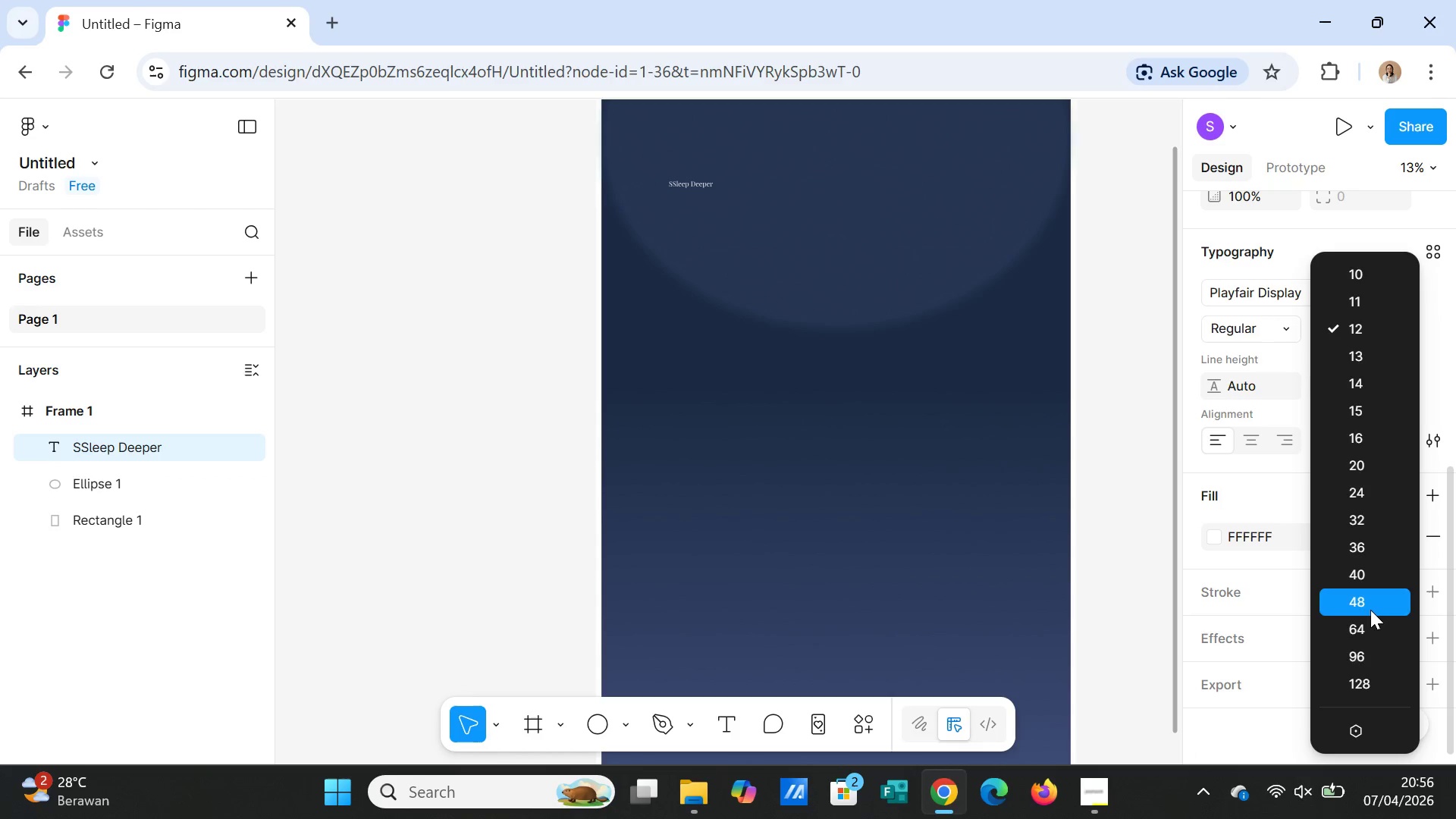 
left_click([1370, 626])
 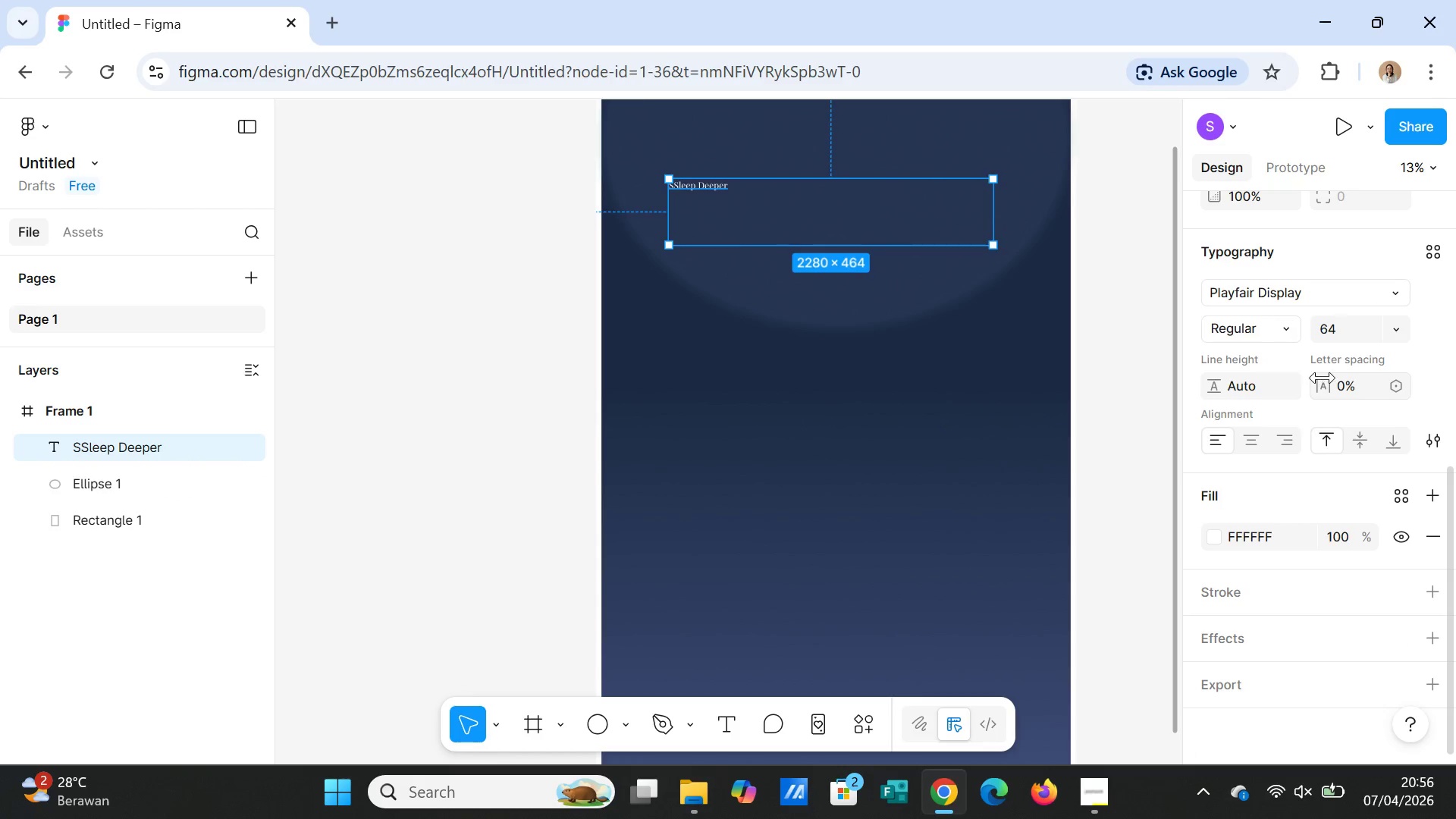 
left_click([1351, 325])
 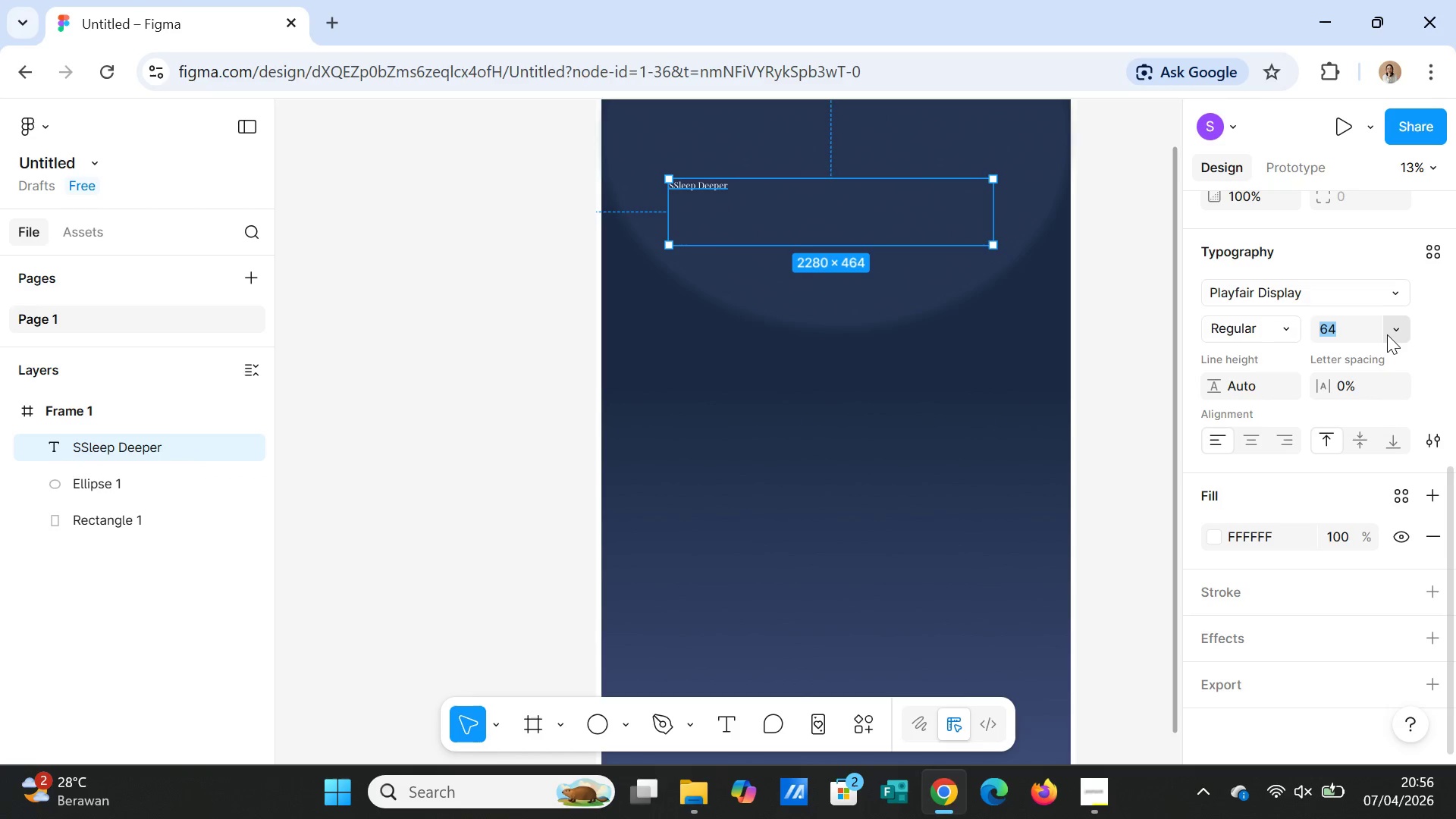 
left_click([1387, 329])
 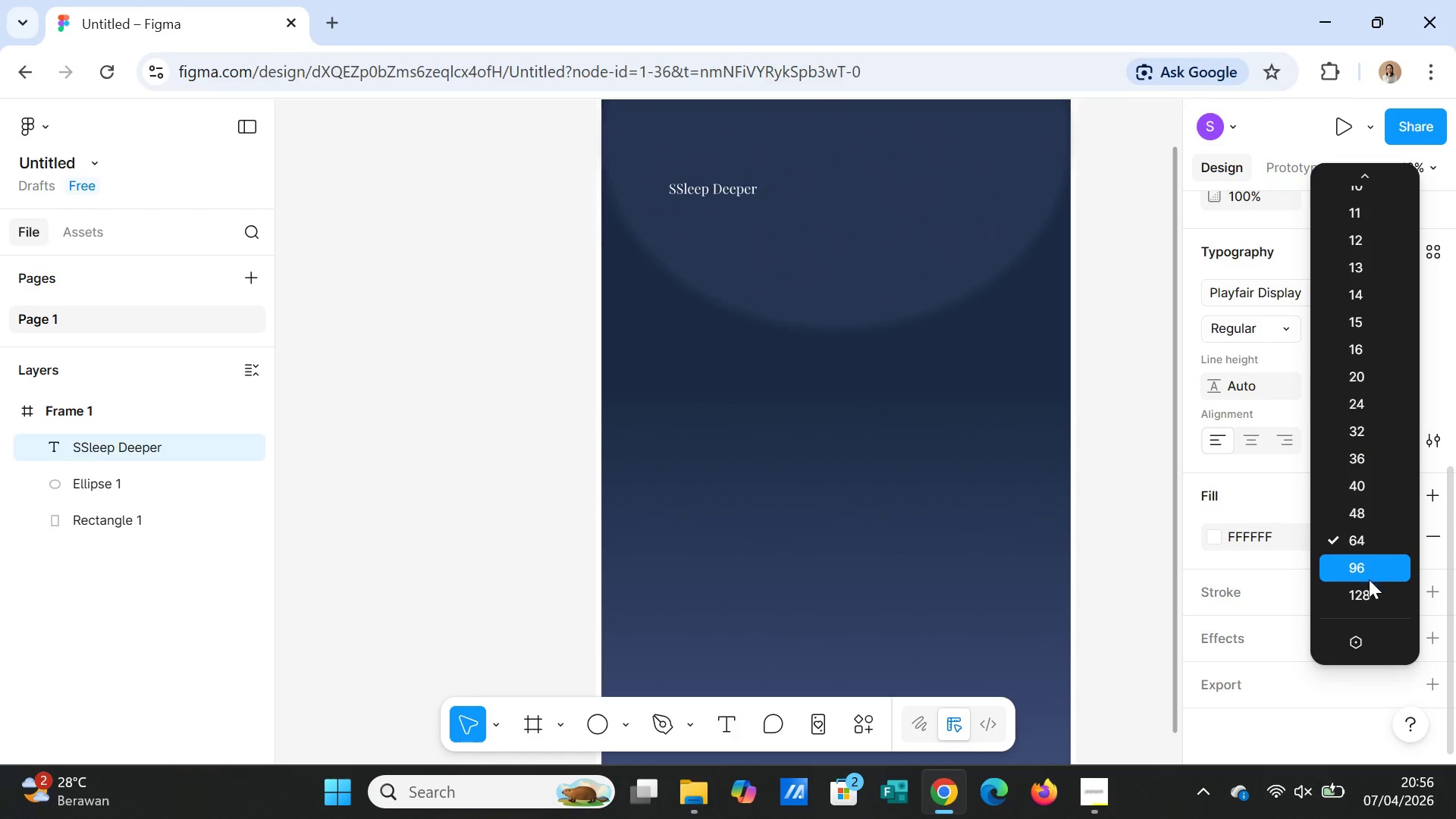 
left_click([1369, 583])
 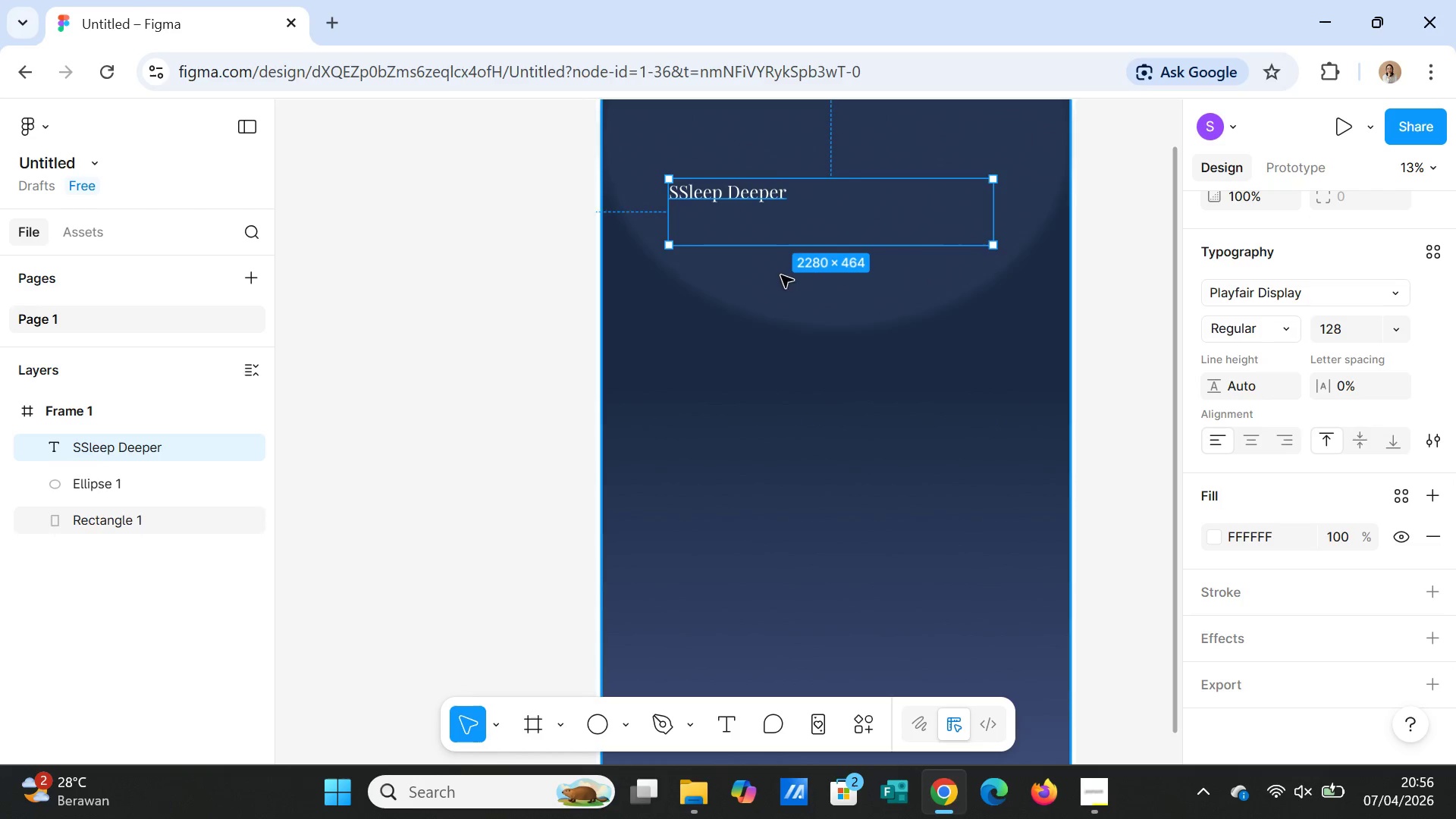 
left_click([697, 196])
 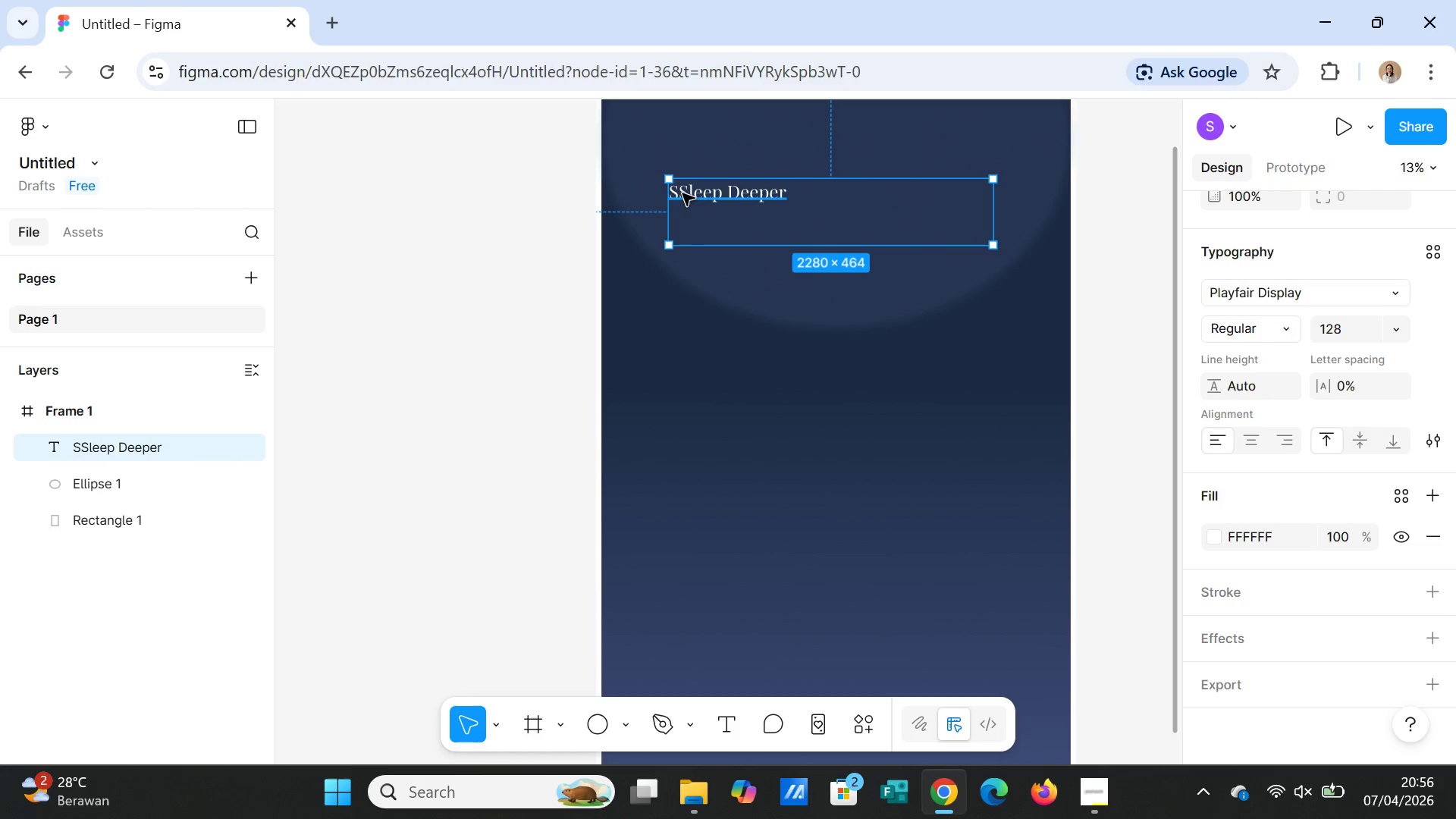 
double_click([682, 193])
 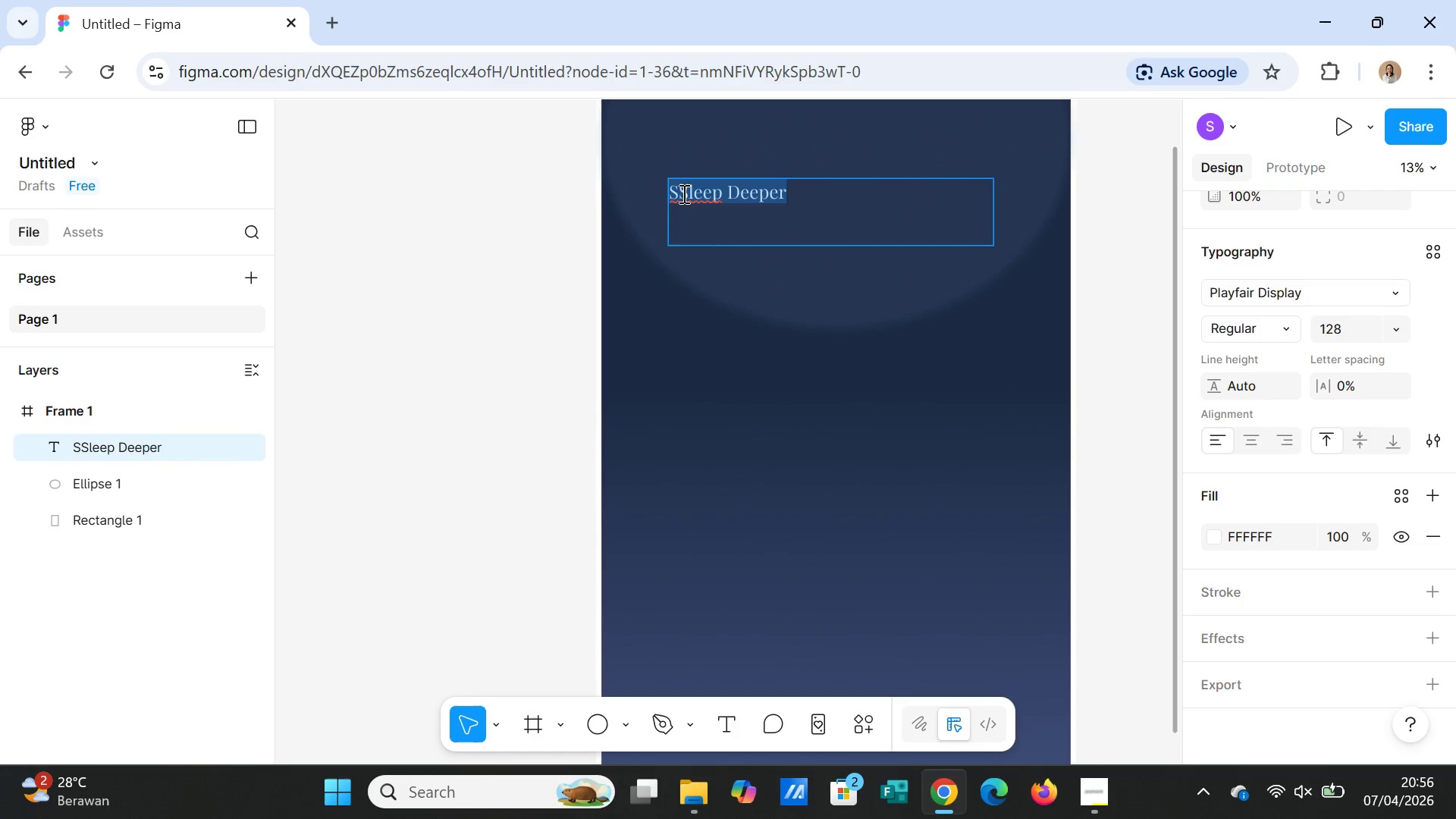 
left_click([682, 193])
 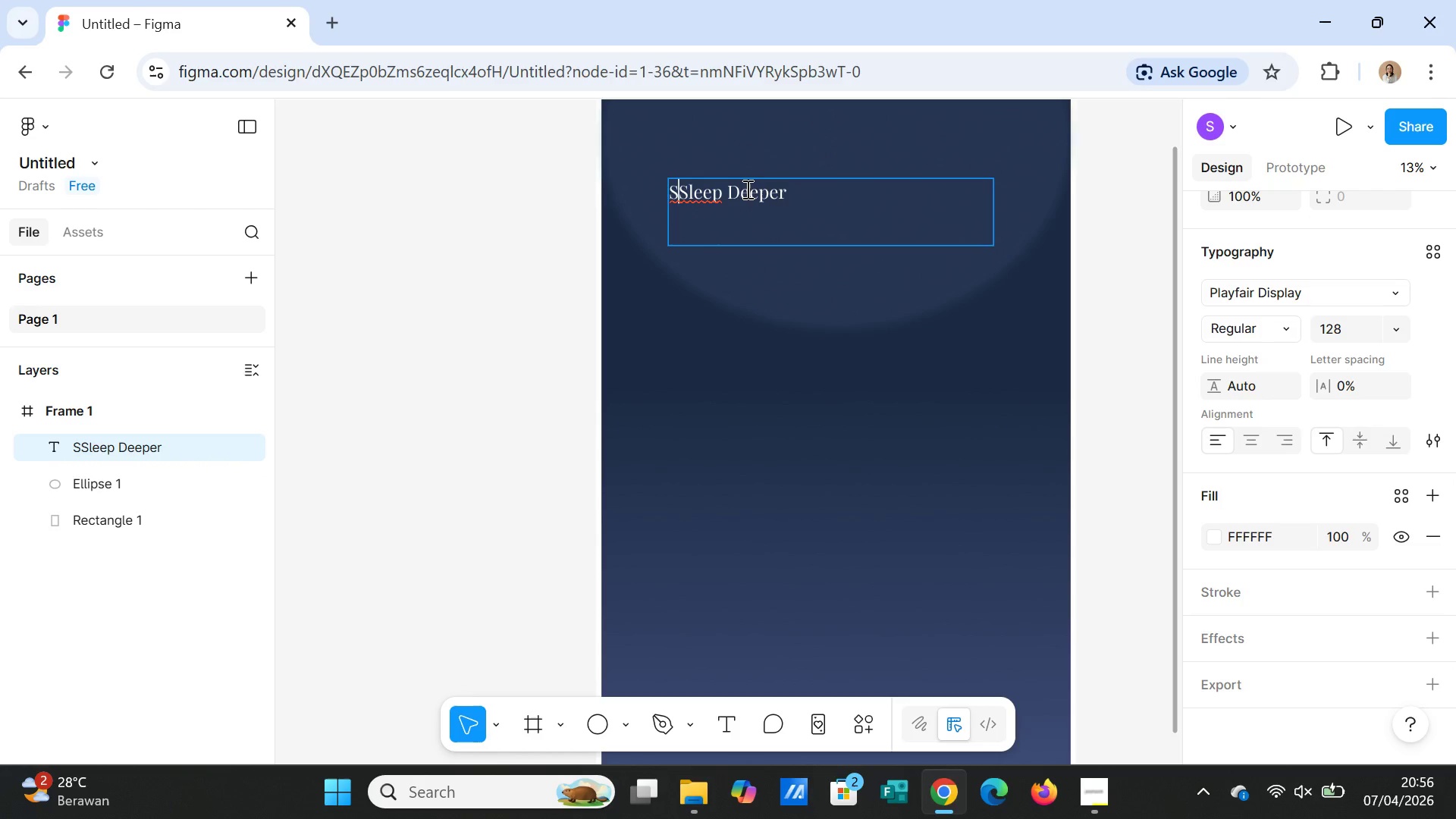 
key(Backspace)
 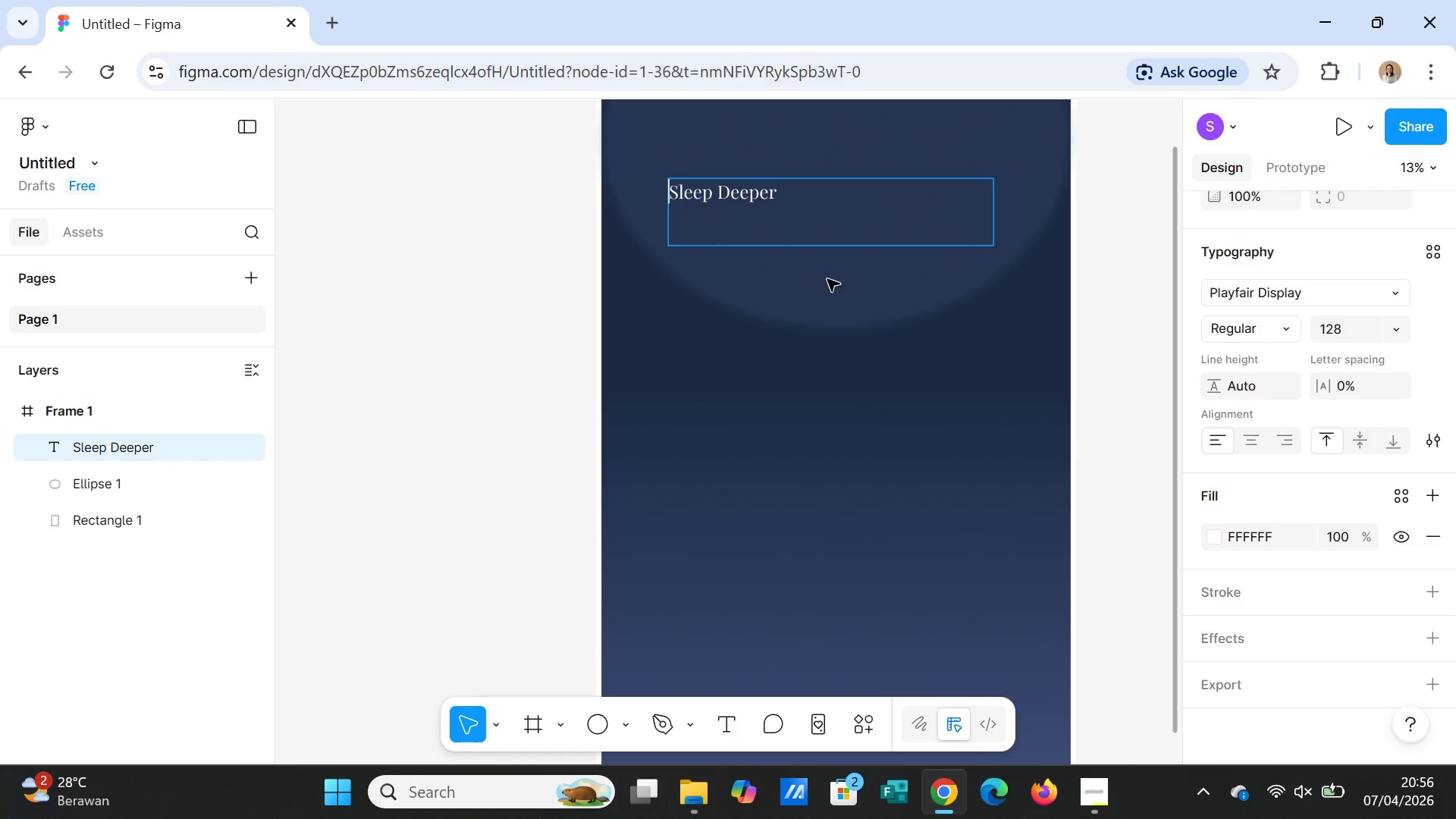 
left_click([832, 299])
 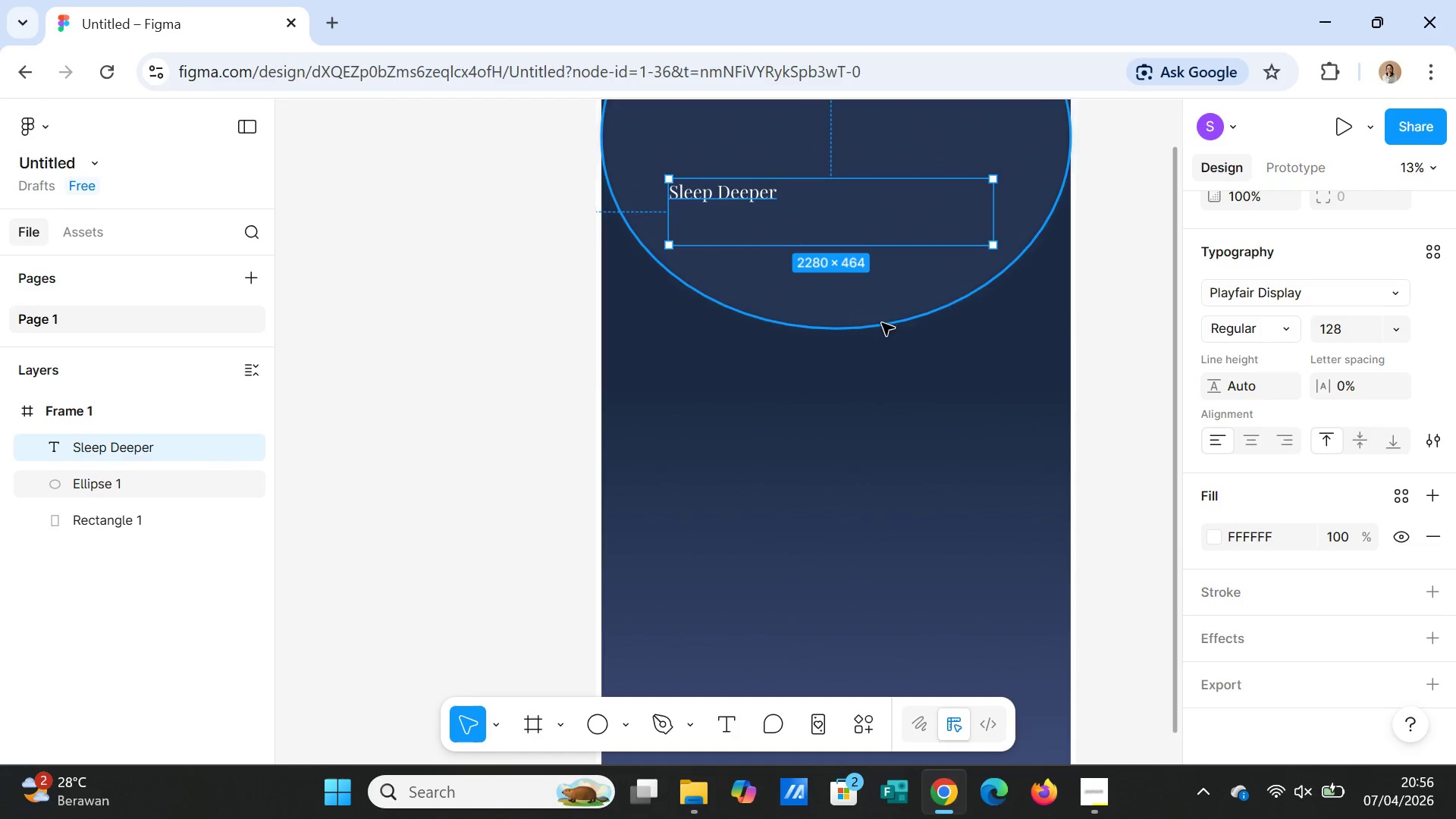 
scroll: coordinate [900, 355], scroll_direction: up, amount: 4.0
 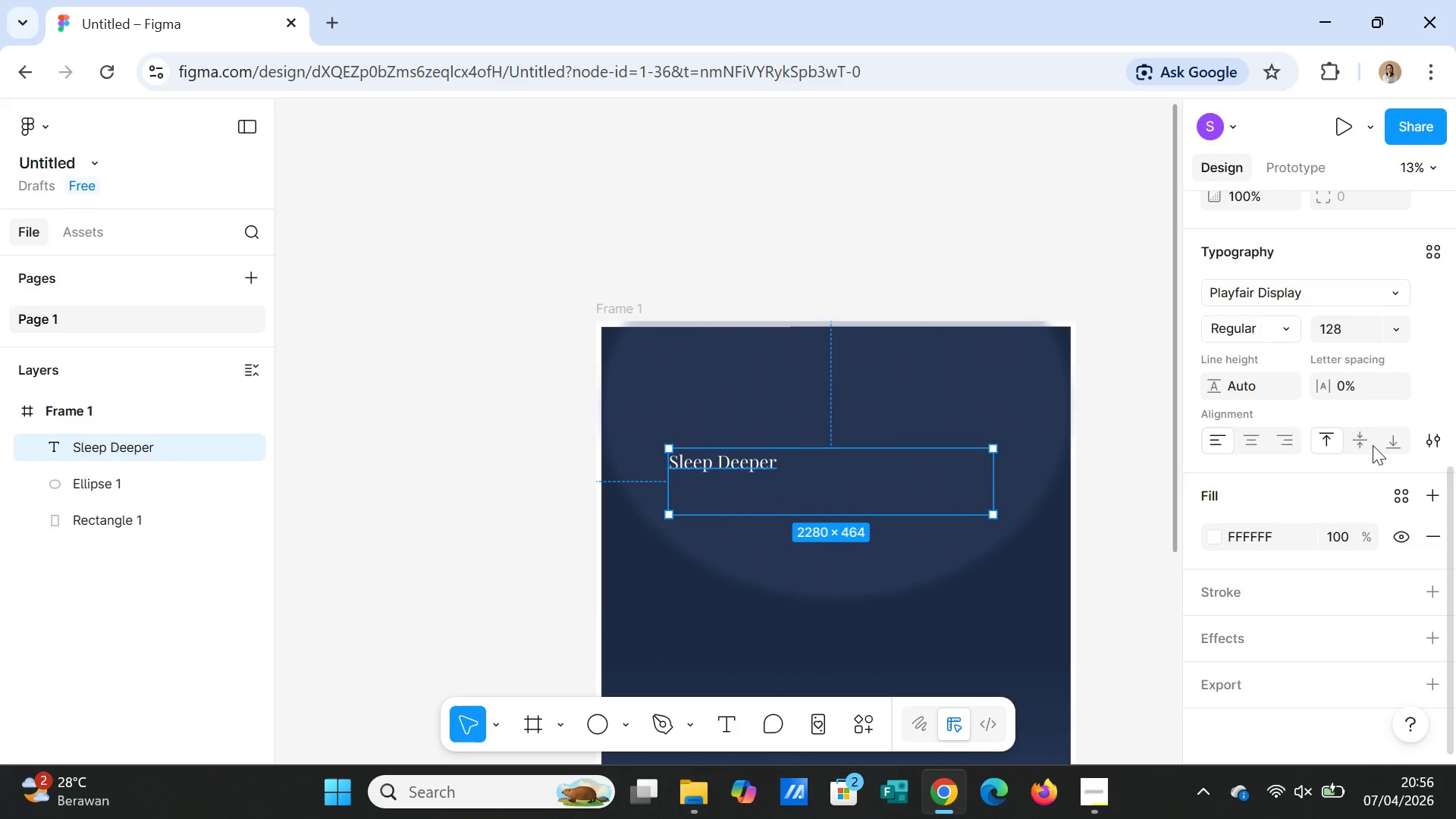 
left_click([1355, 328])
 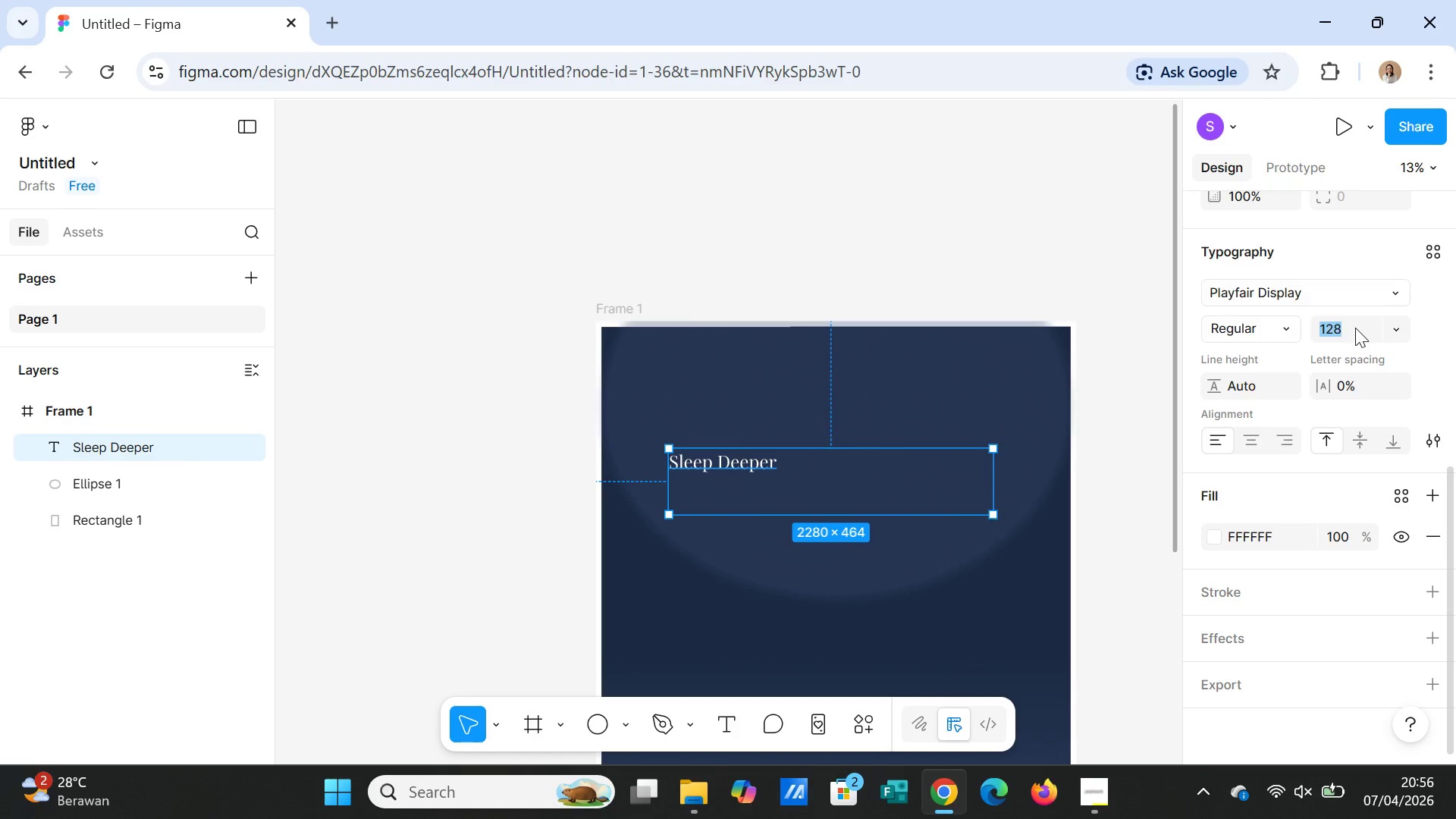 
type(300)
 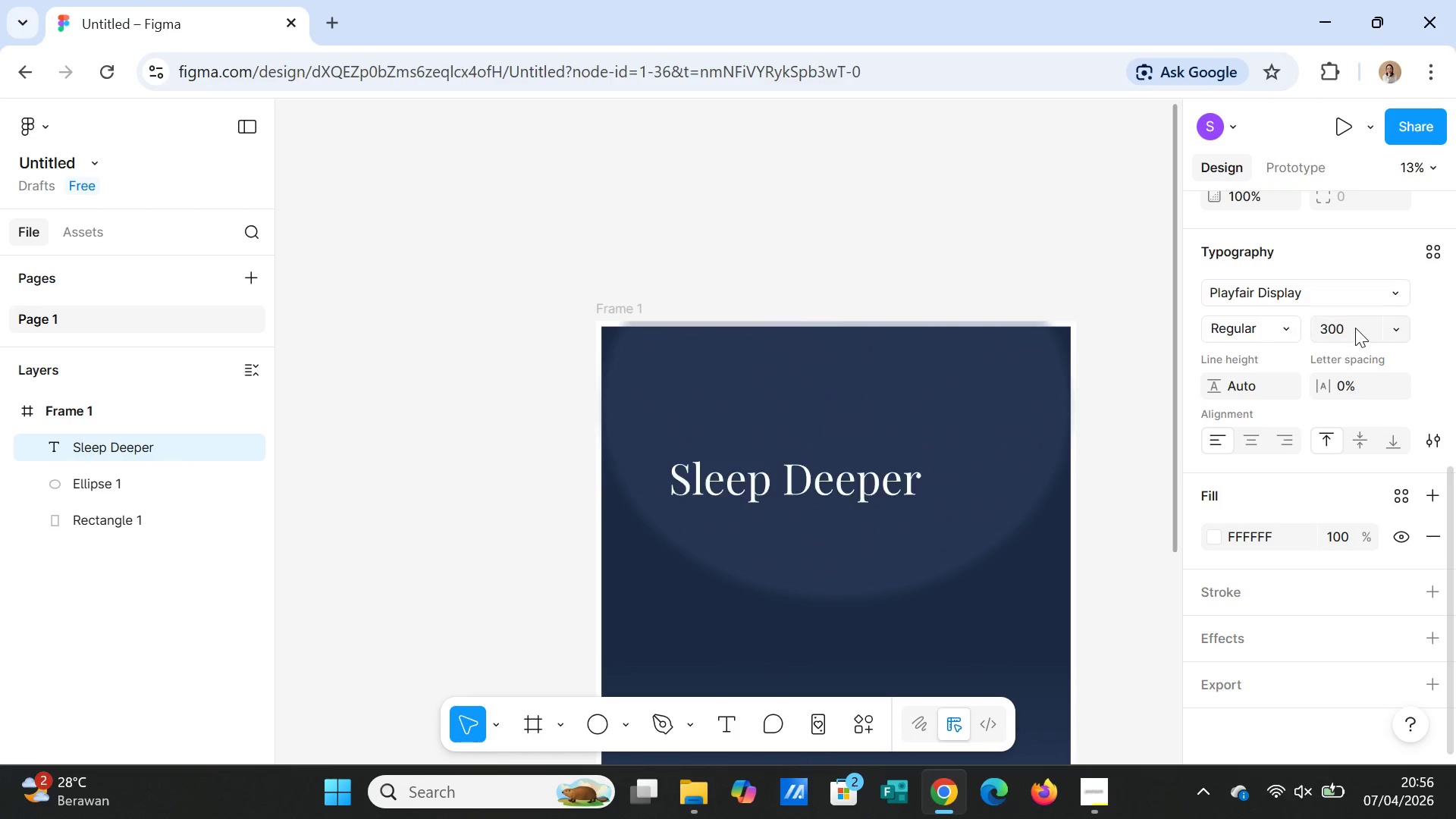 
key(Enter)
 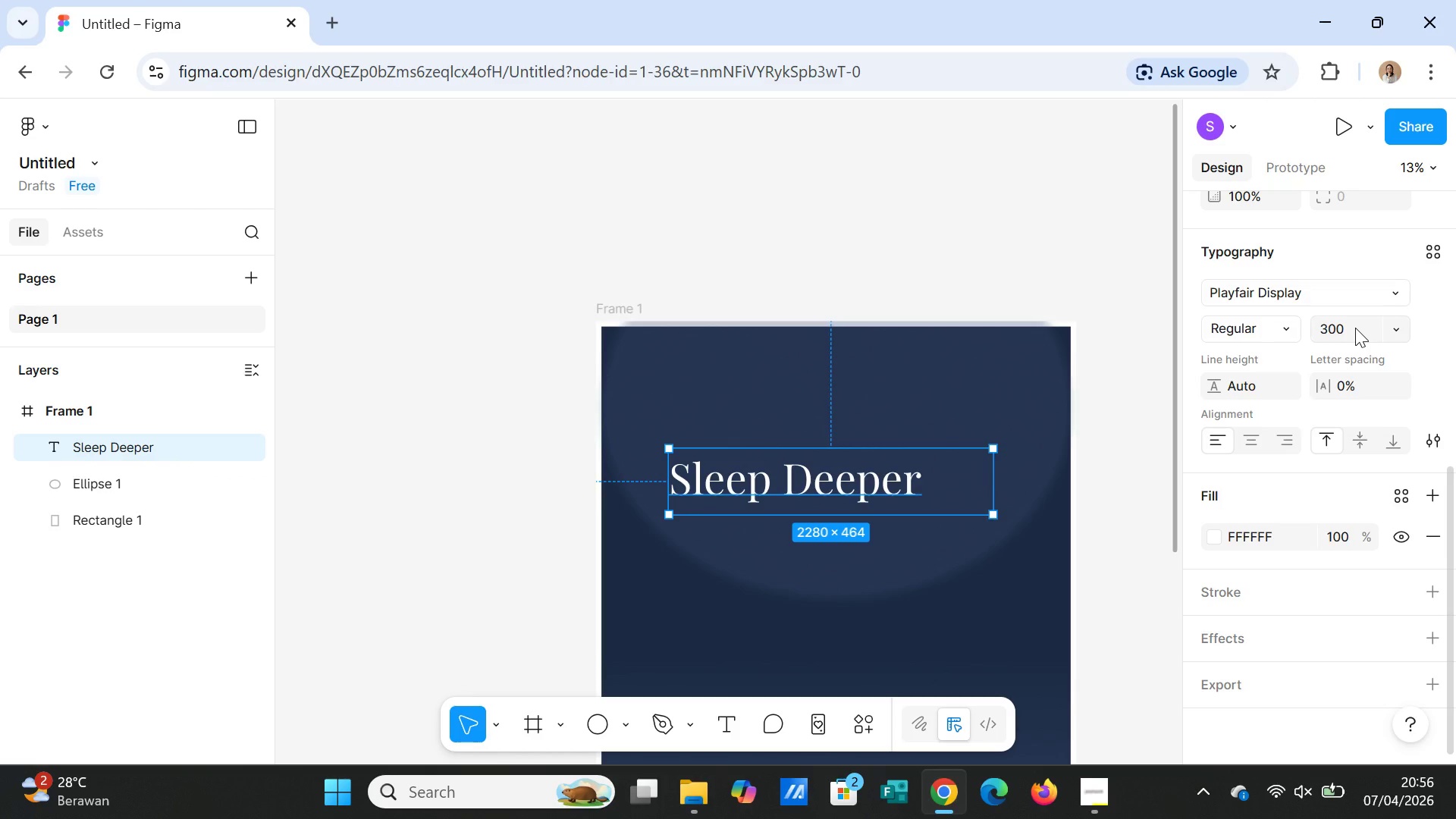 
left_click([1355, 328])
 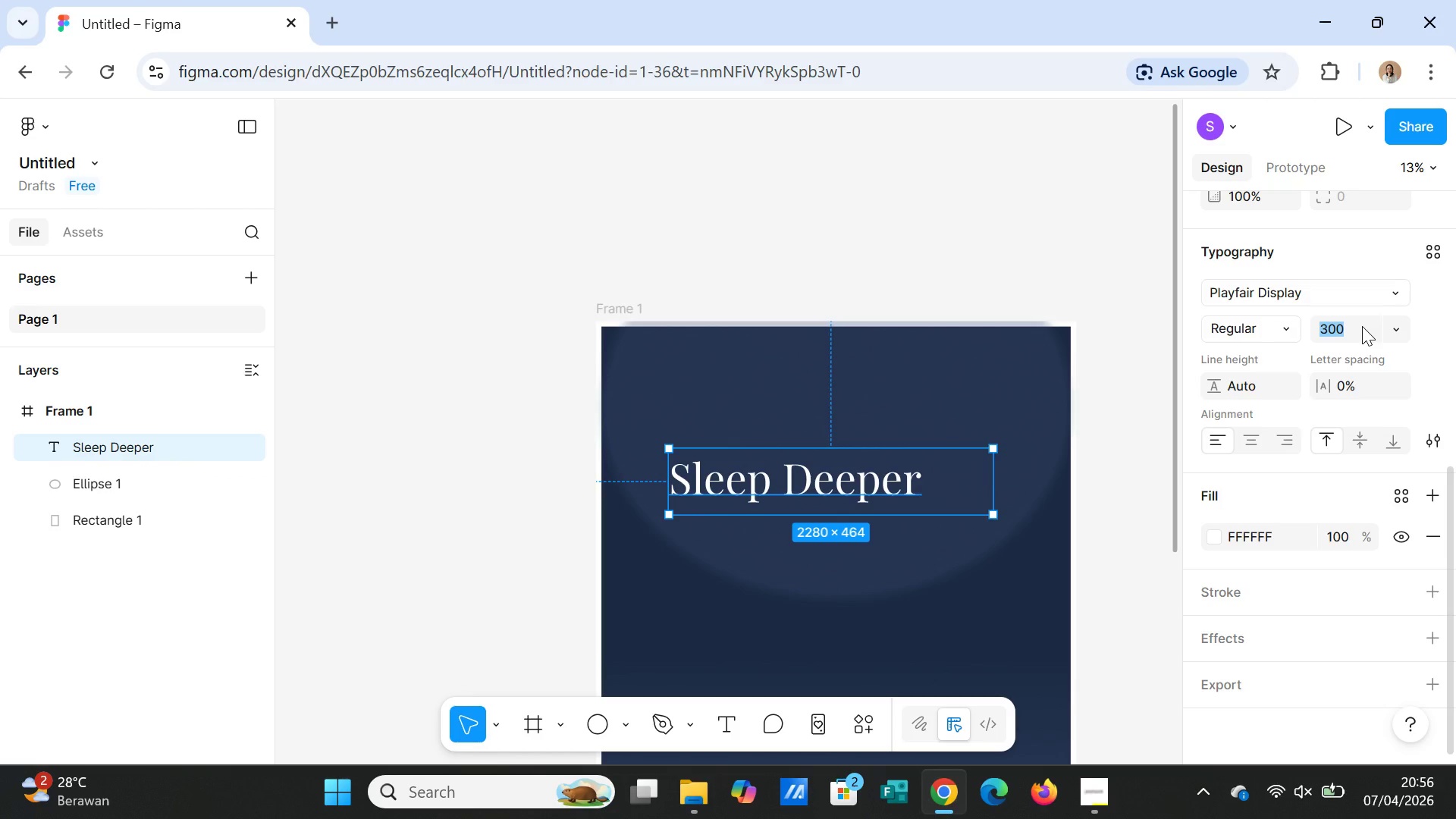 
type(350)
 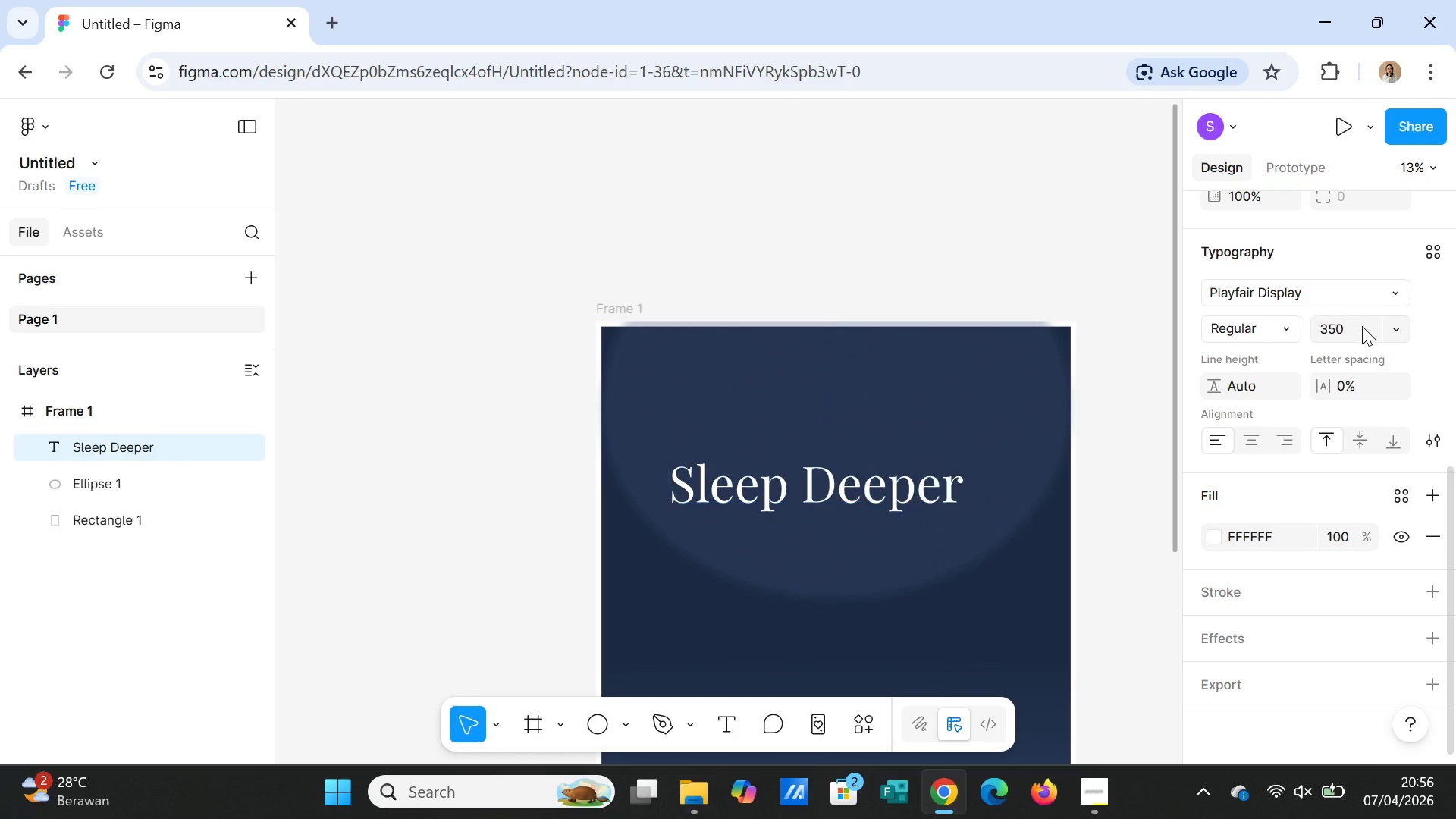 
key(Enter)
 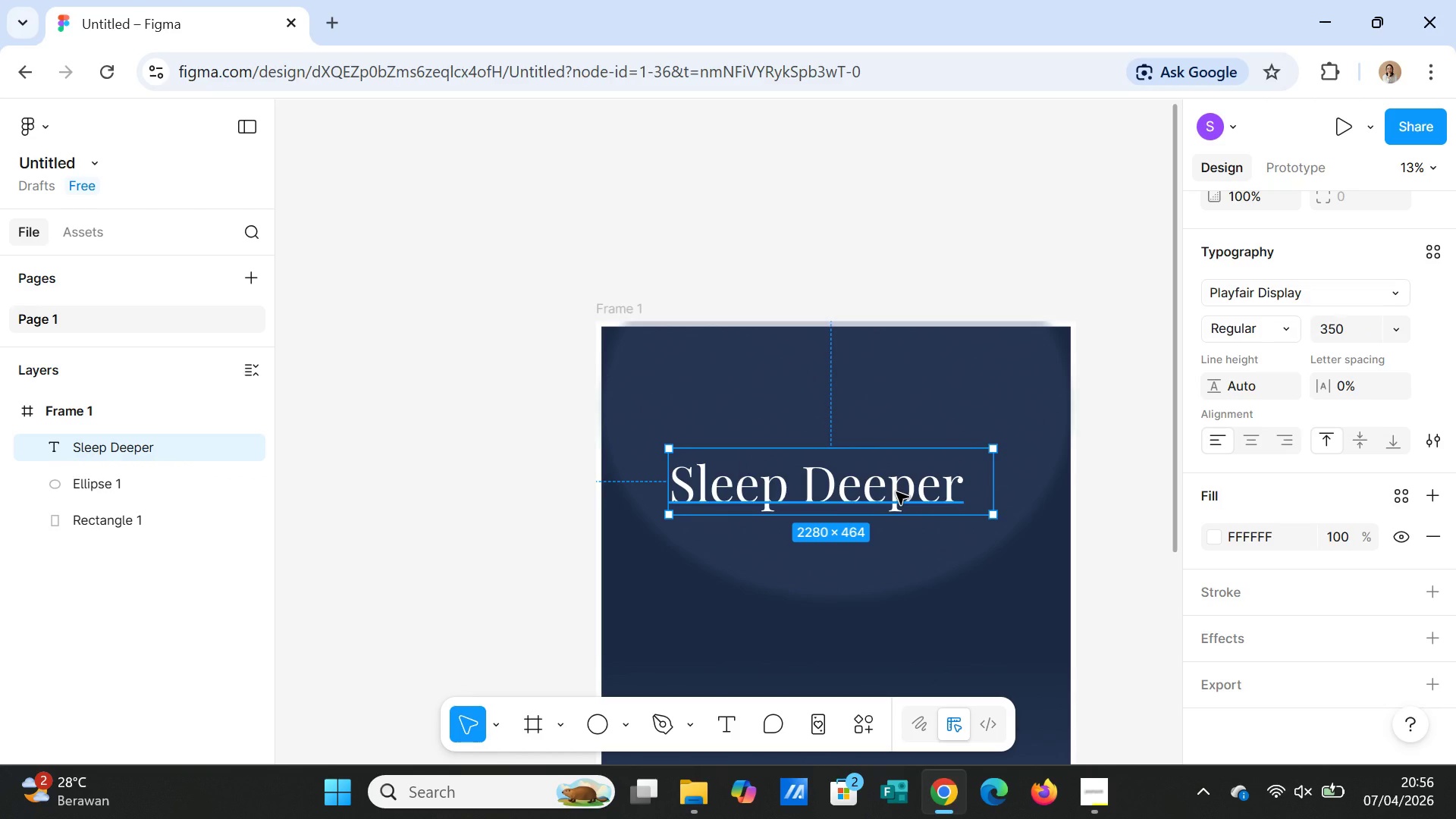 
left_click_drag(start_coordinate=[896, 492], to_coordinate=[908, 472])
 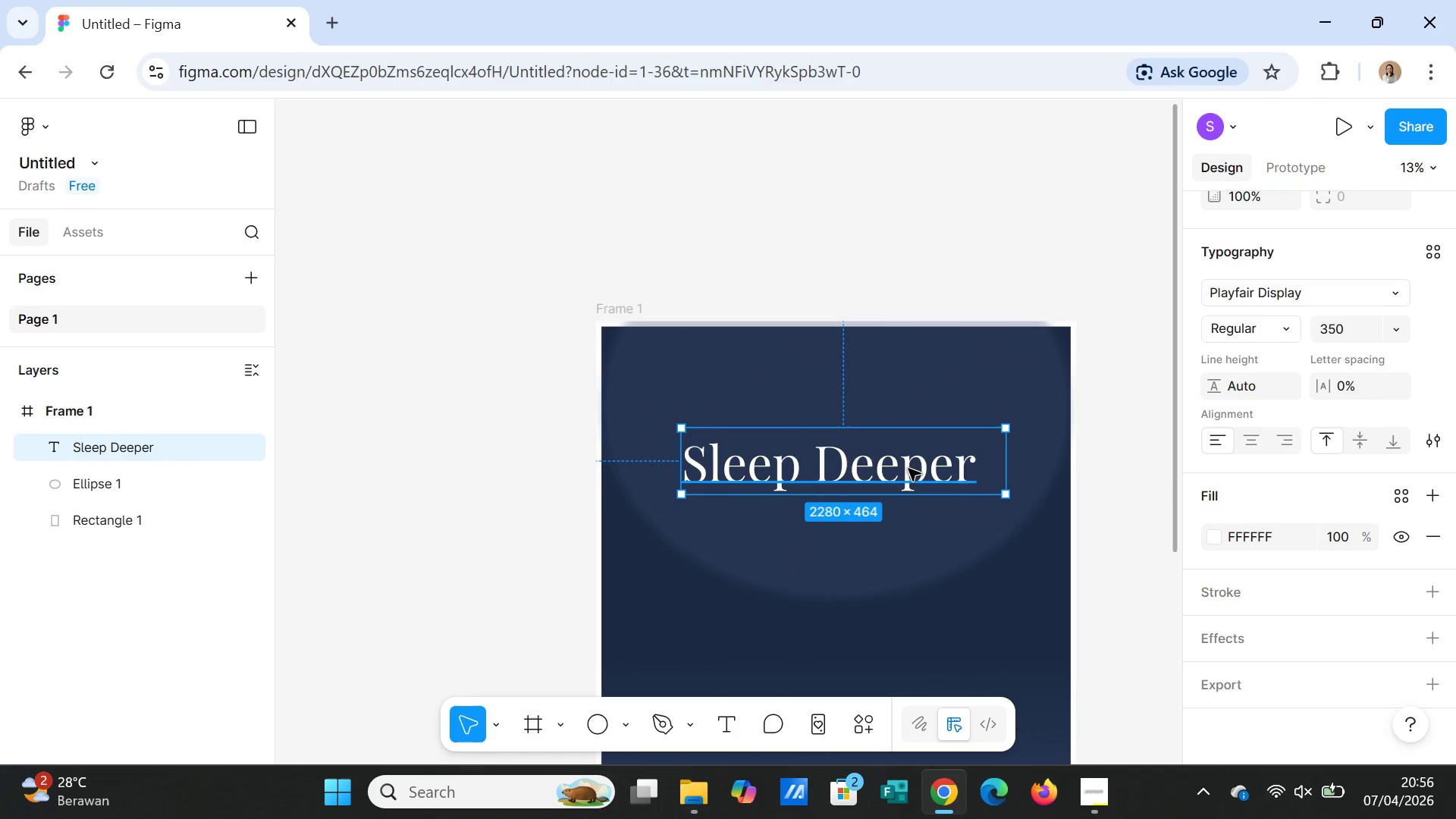 
scroll: coordinate [1343, 561], scroll_direction: down, amount: 2.0
 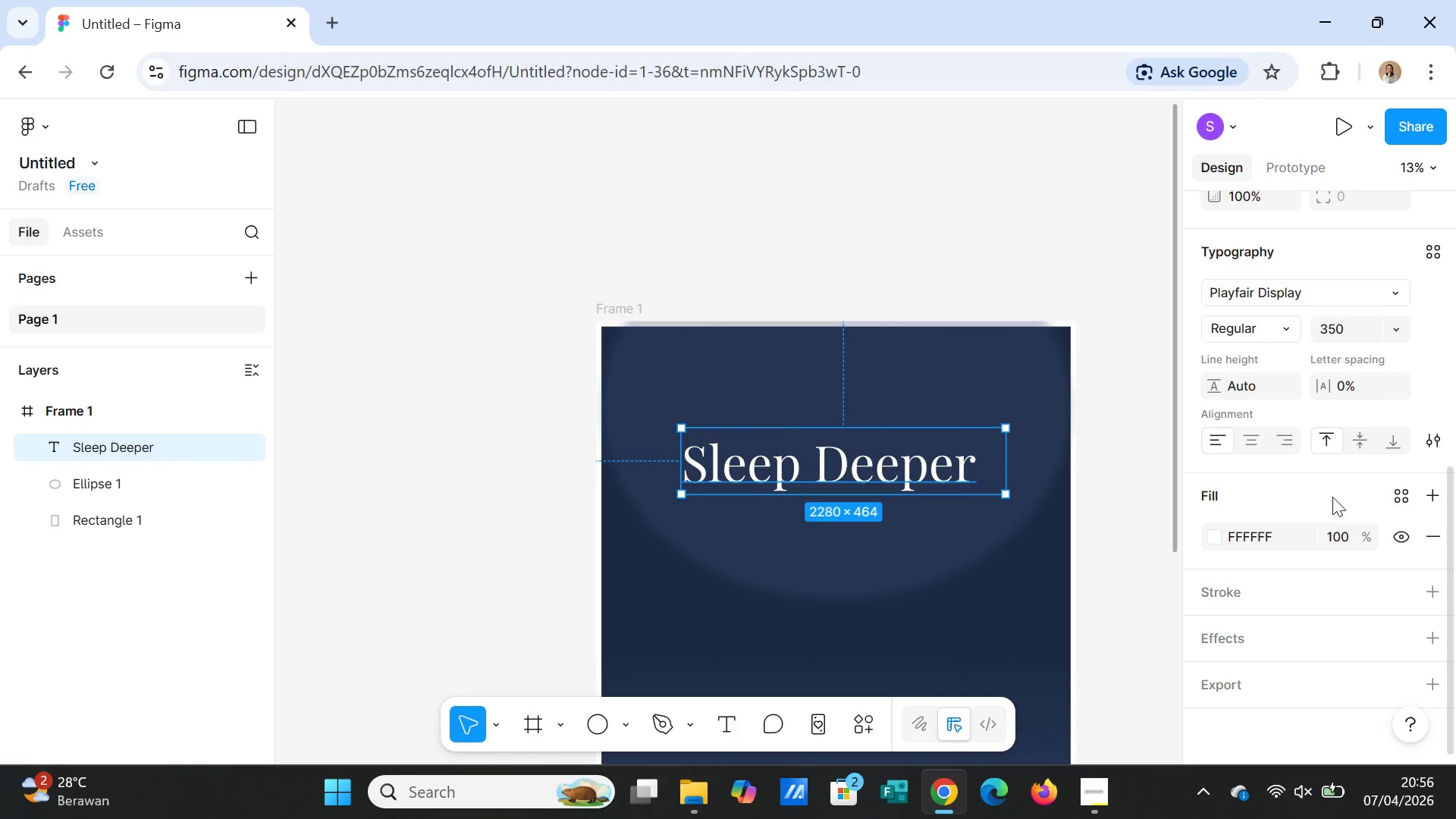 
mouse_move([1305, 454])
 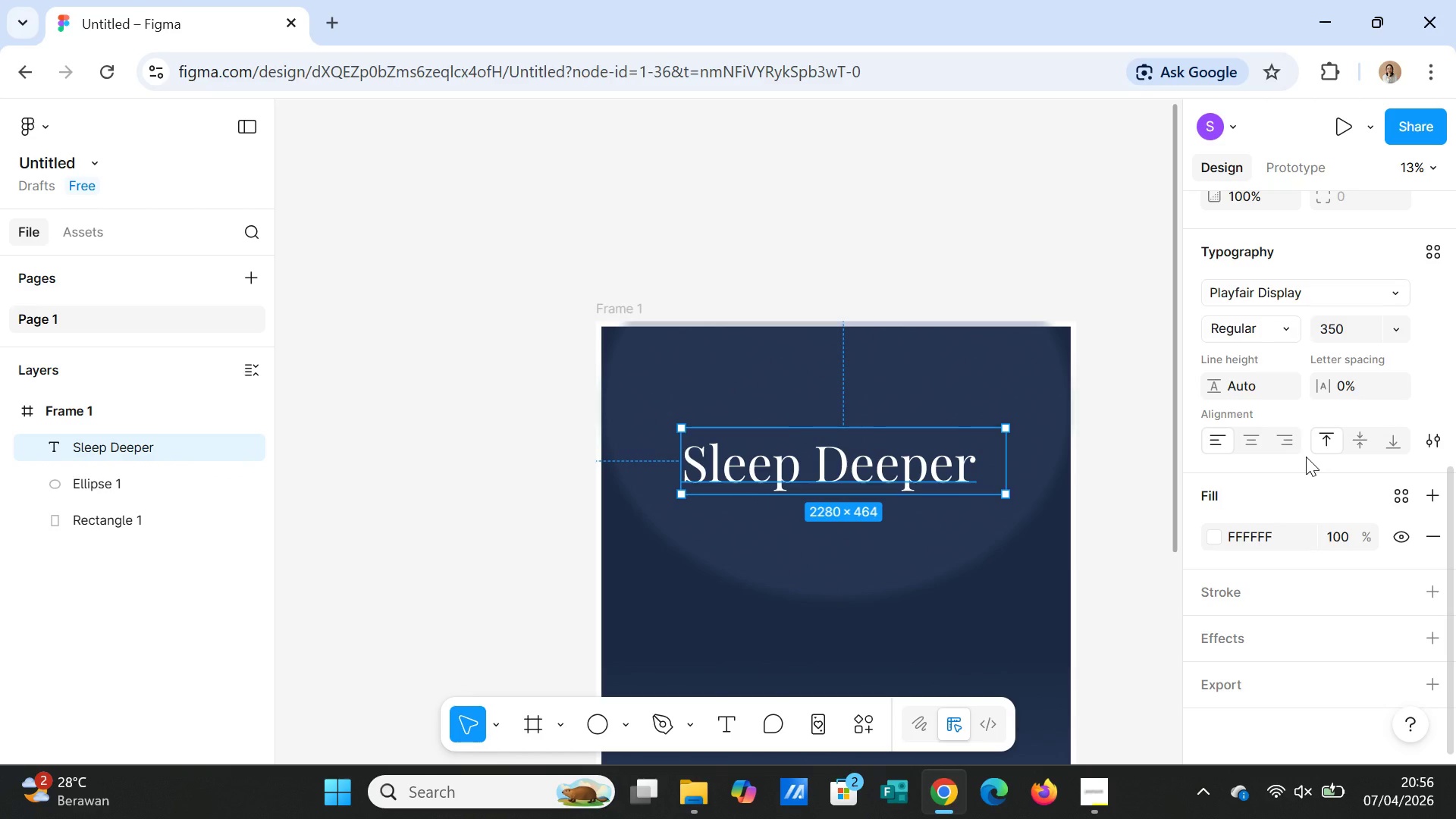 
wait(18.18)
 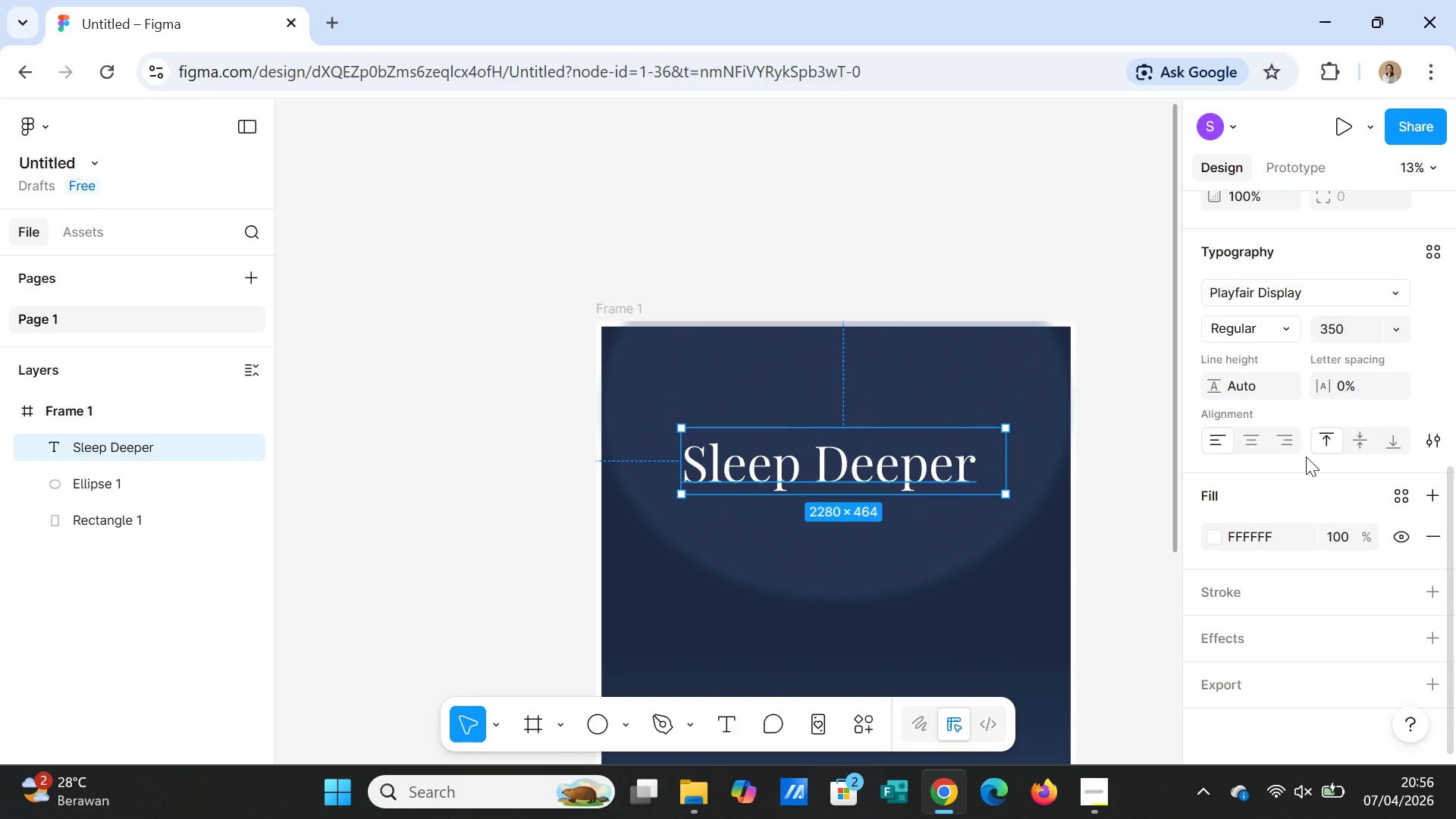 
scroll: coordinate [1381, 566], scroll_direction: down, amount: 1.0
 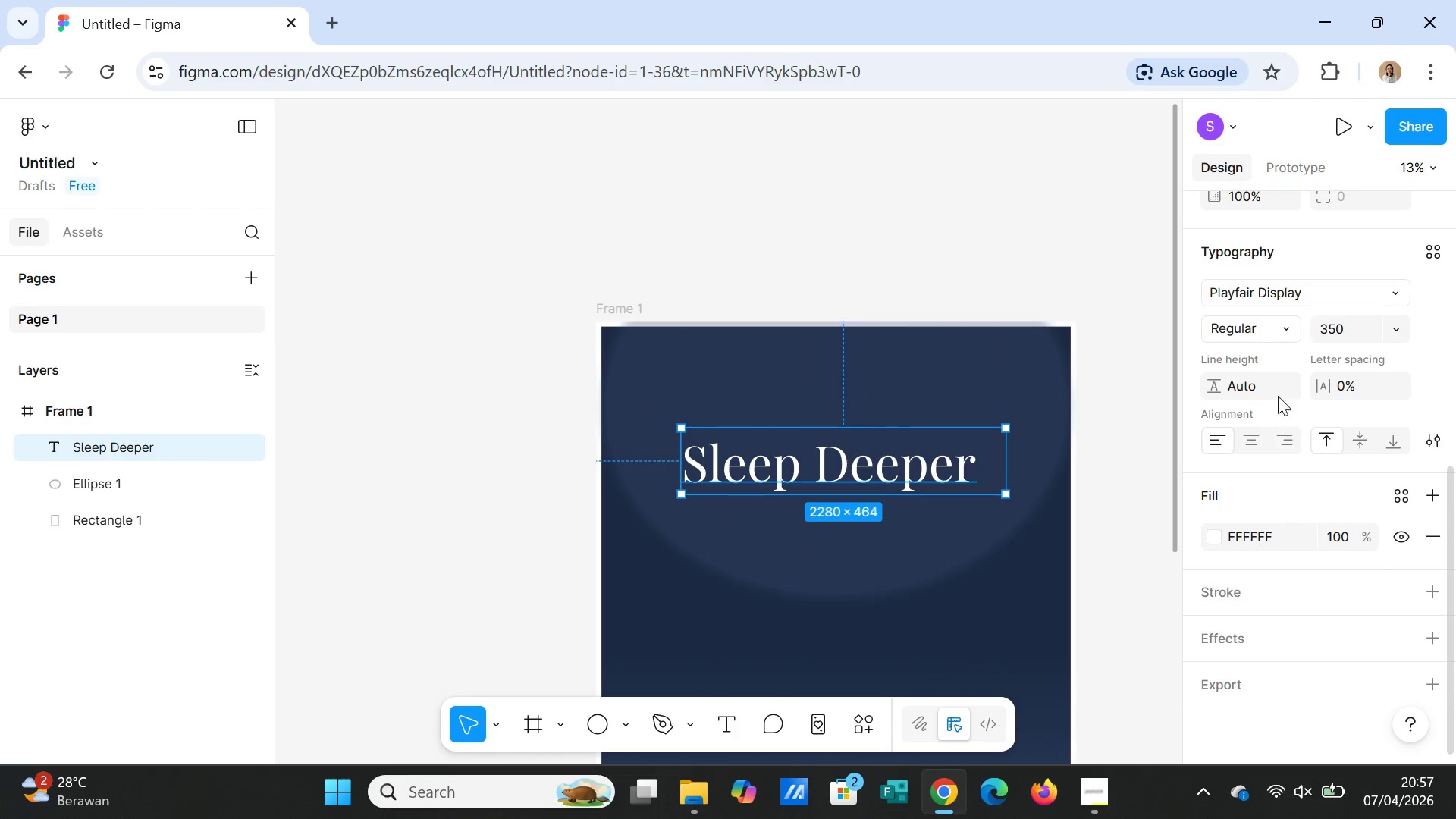 
left_click([1281, 318])
 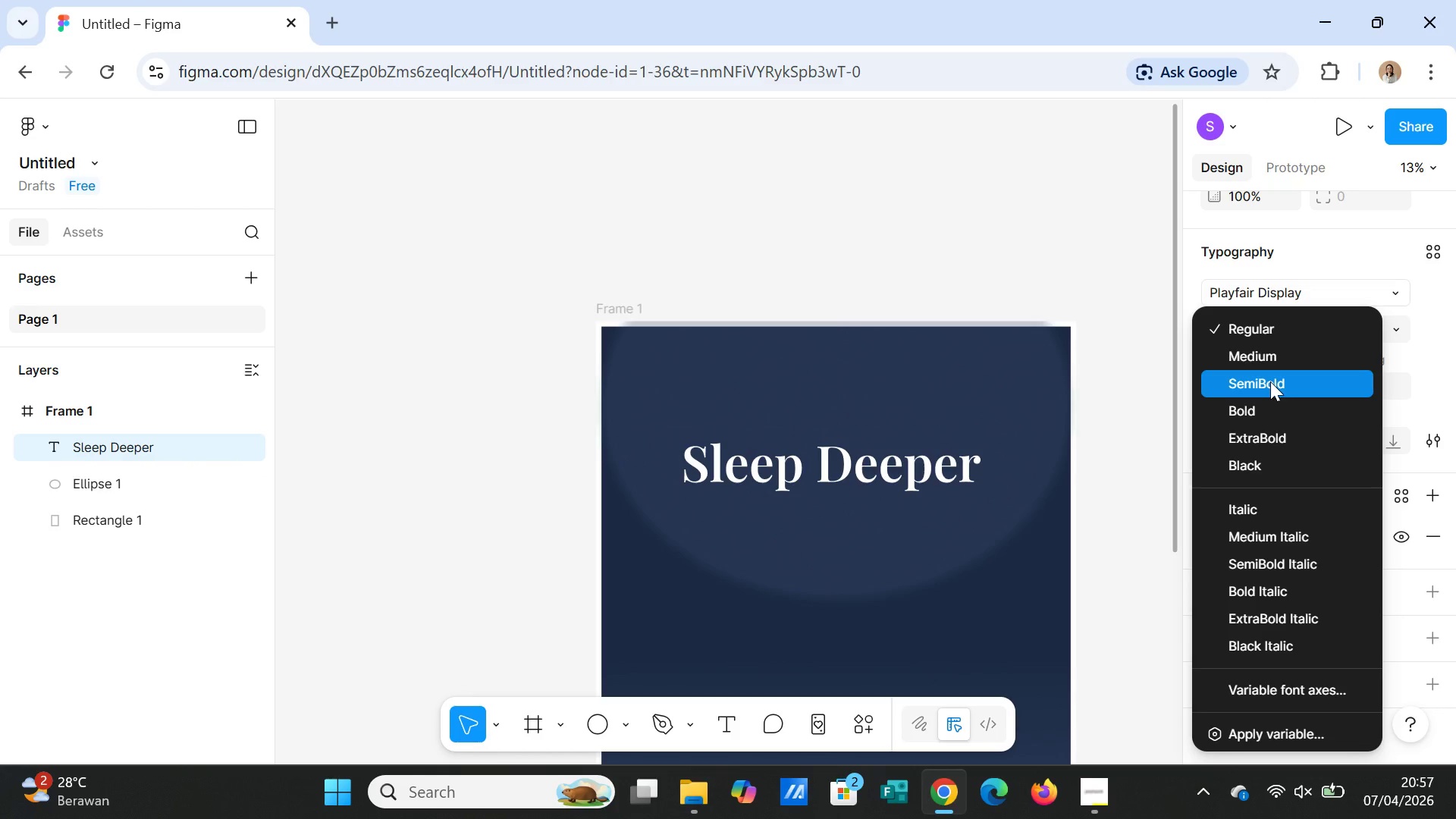 
left_click([1270, 381])
 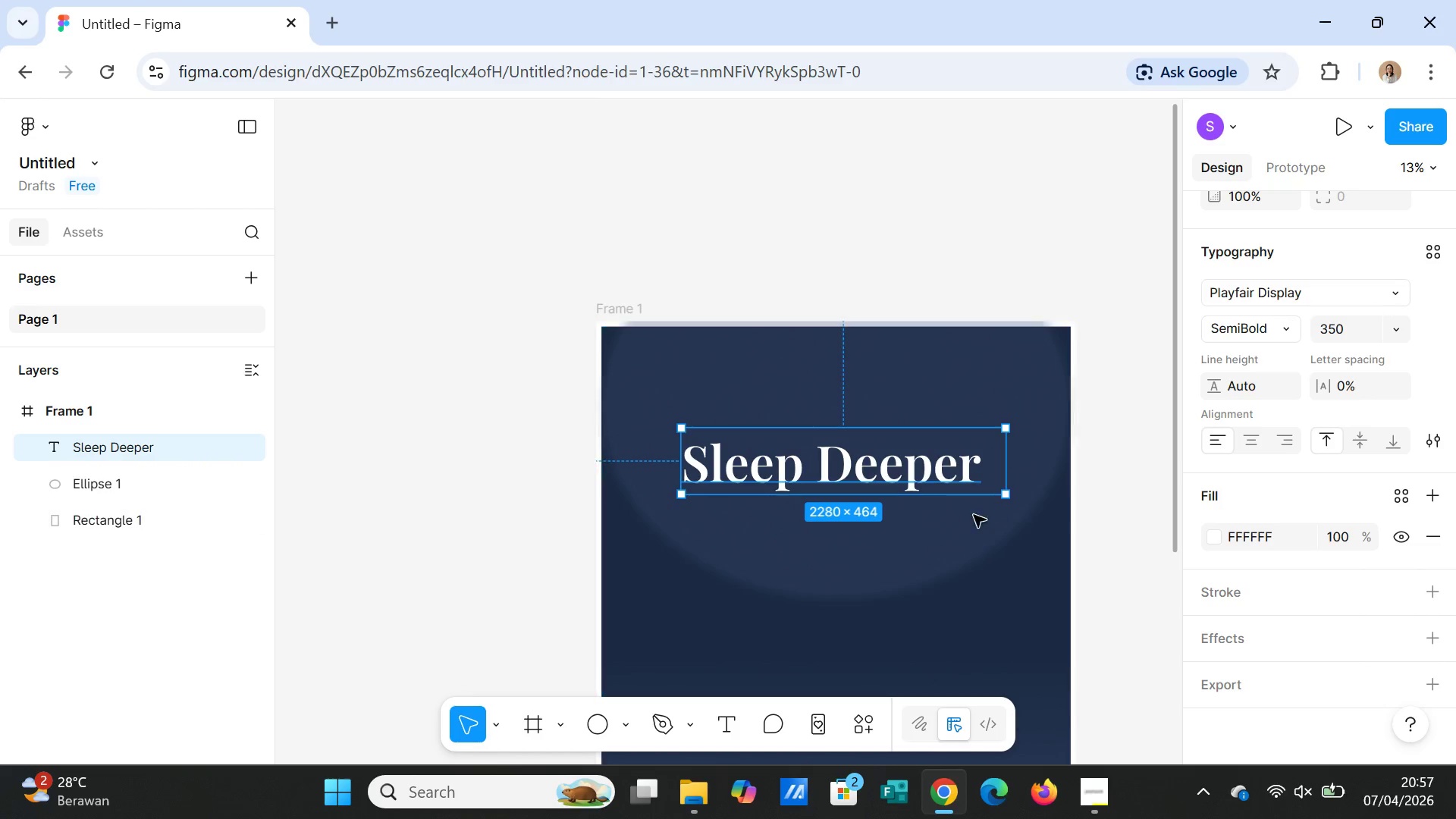 
left_click([1017, 575])
 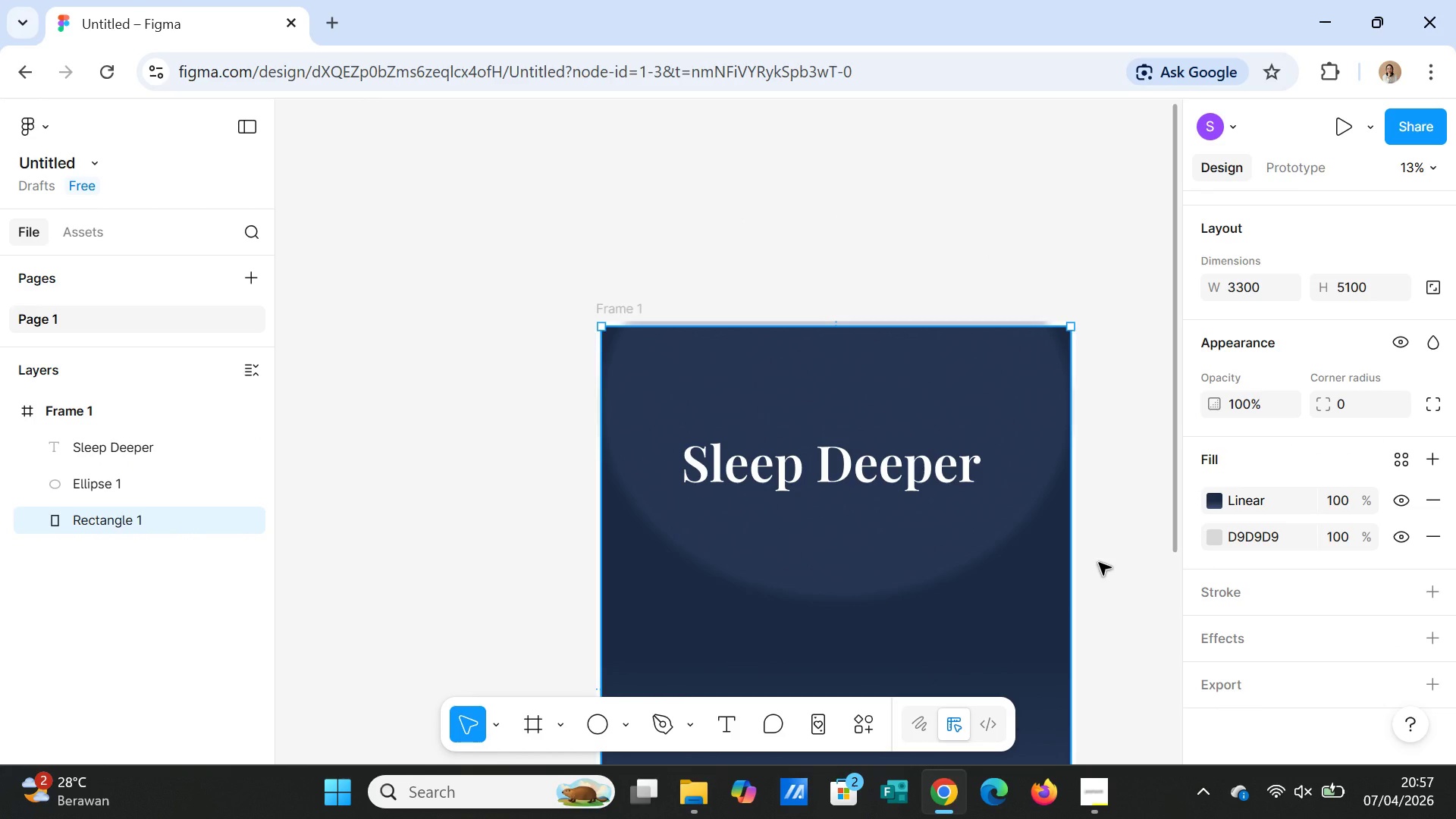 
scroll: coordinate [1088, 565], scroll_direction: down, amount: 2.0
 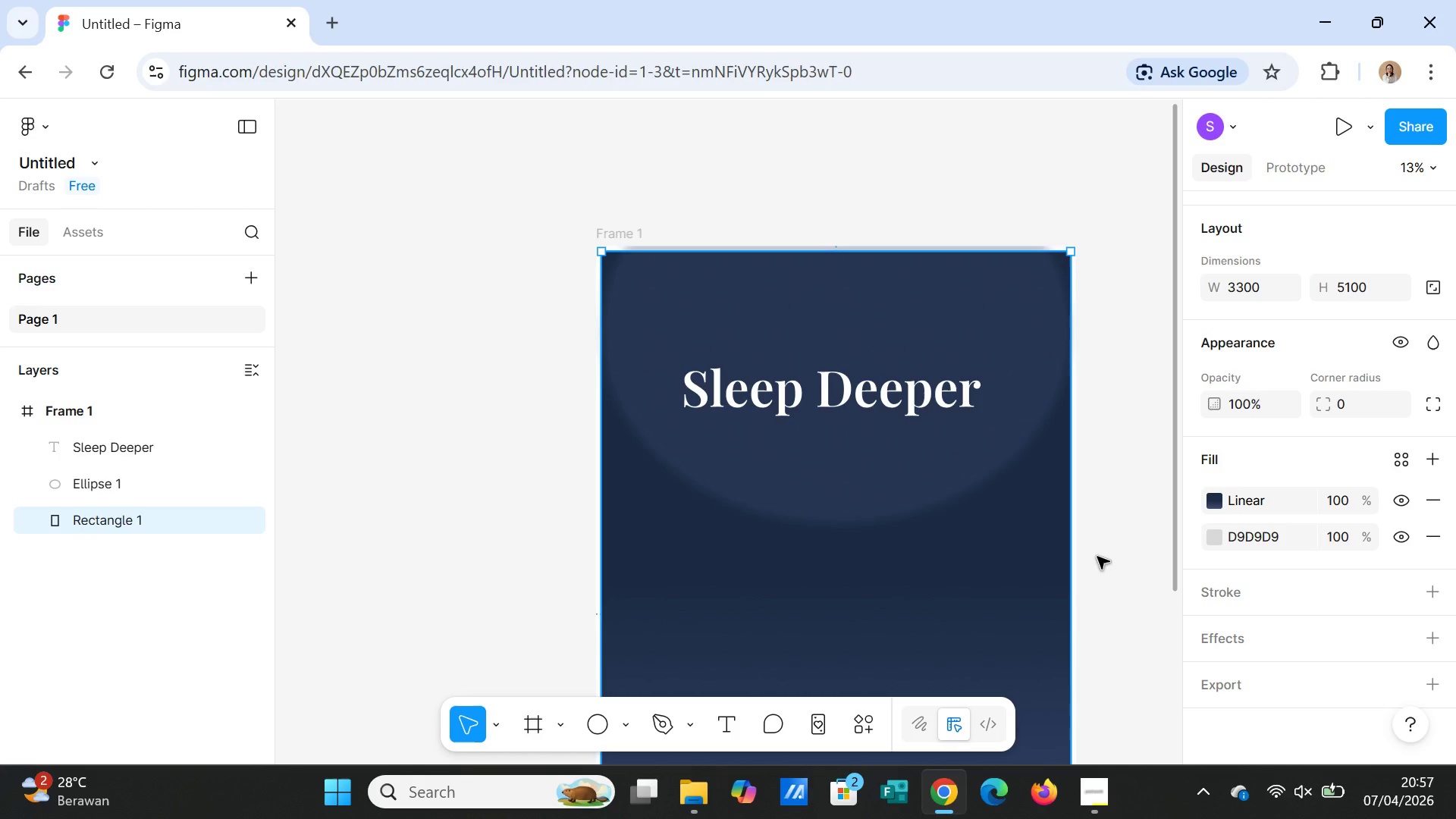 
wait(8.39)
 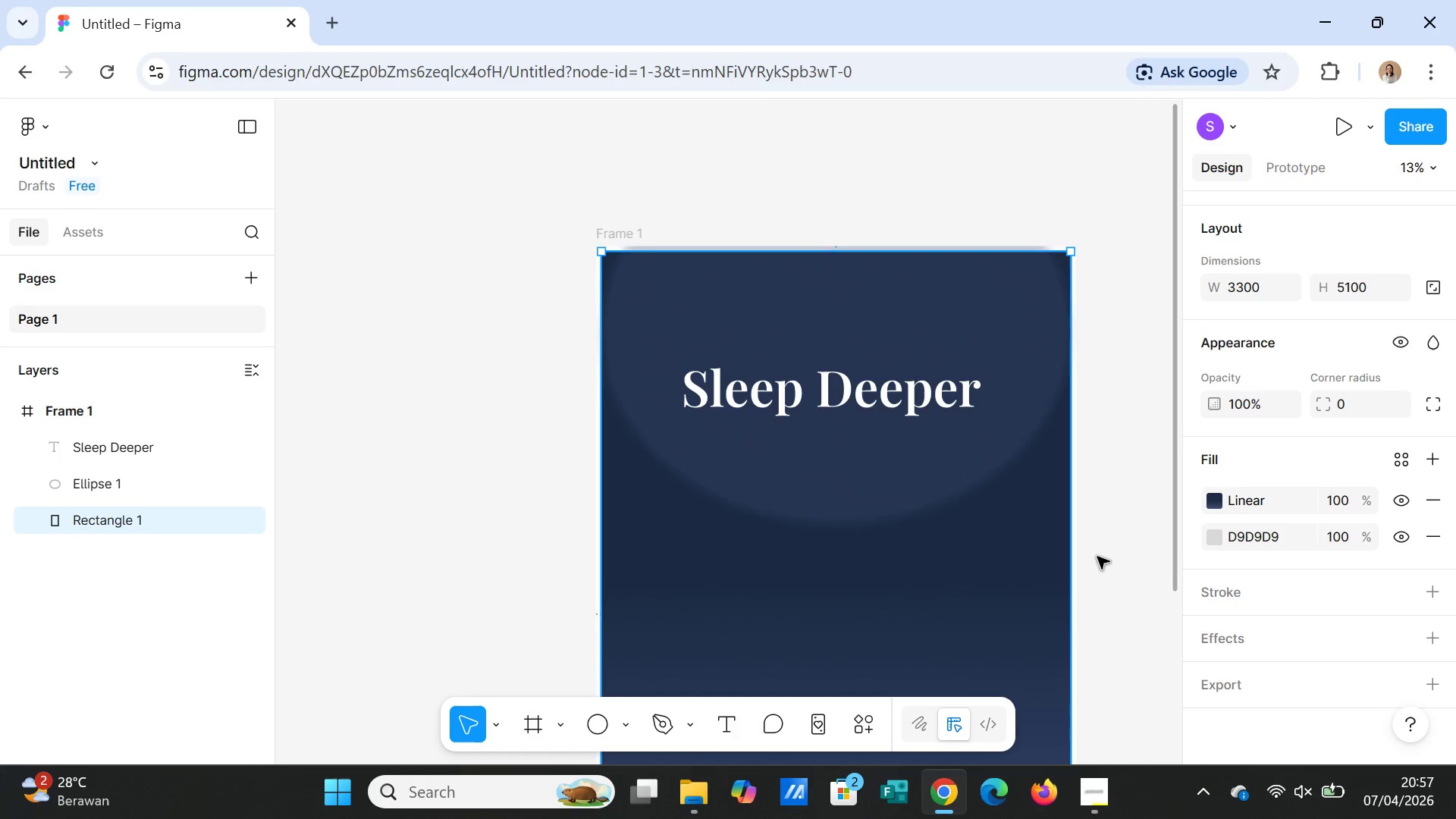 
left_click_drag(start_coordinate=[862, 419], to_coordinate=[873, 416])
 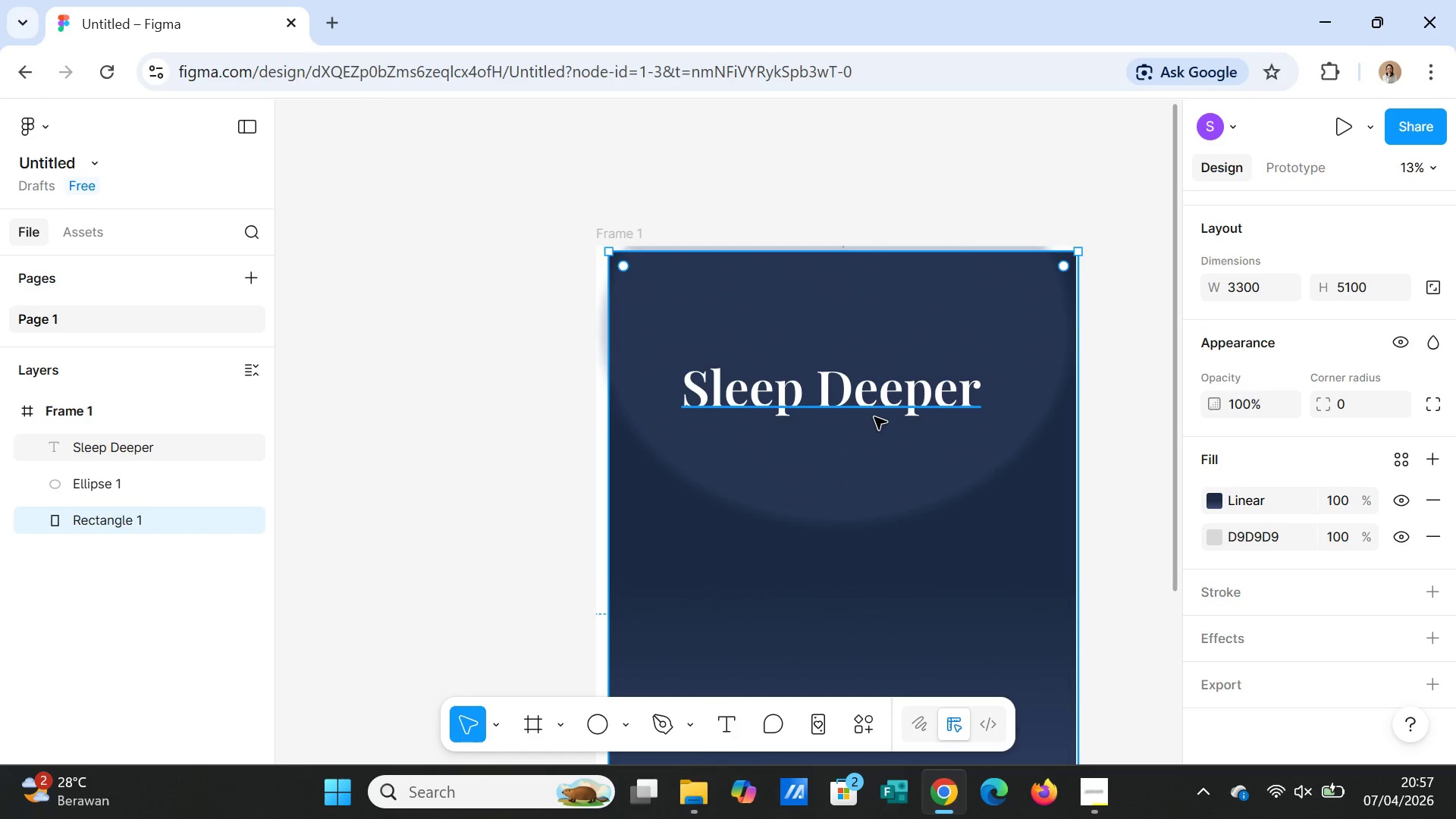 
key(Control+Z)
 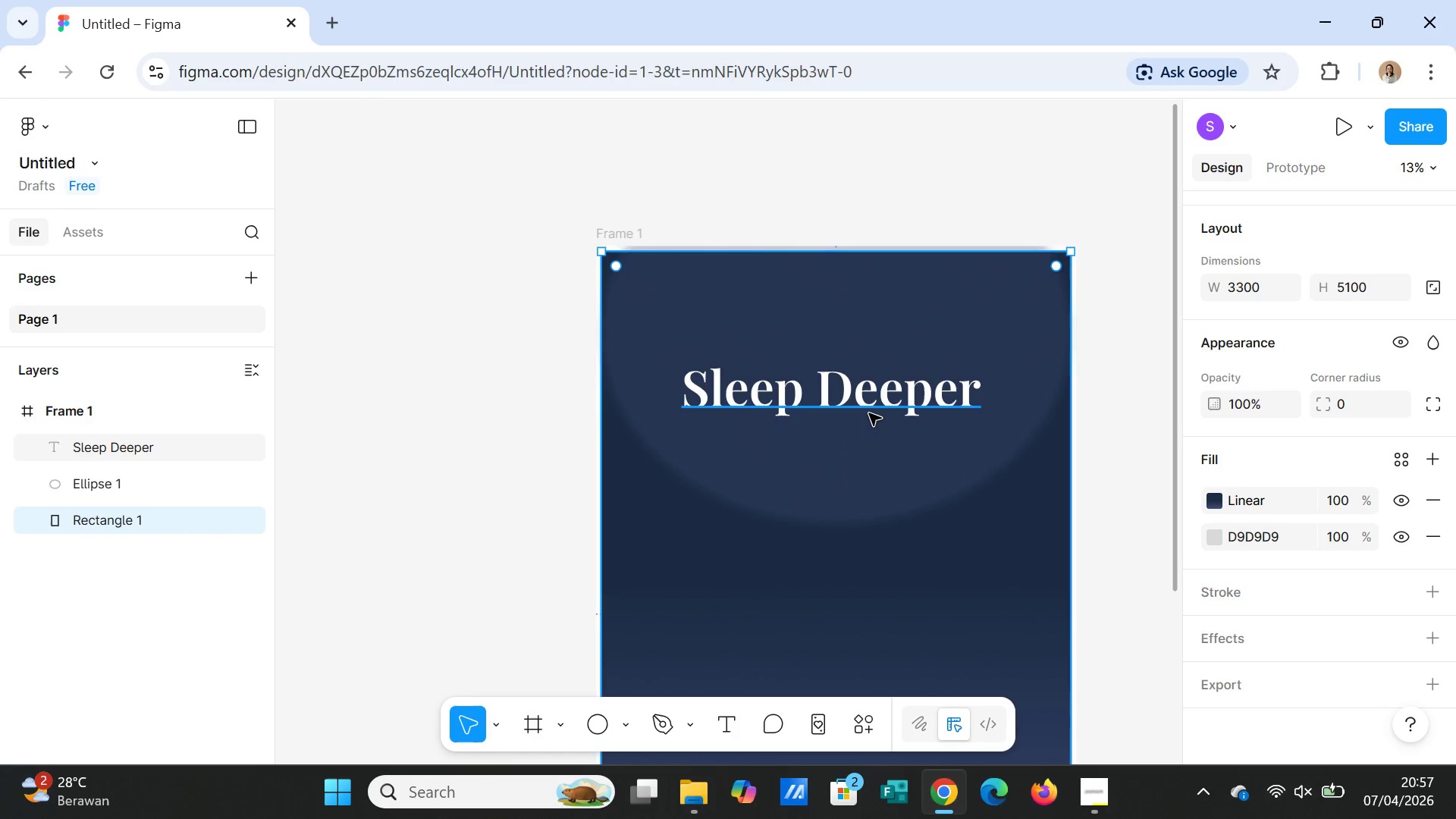 
left_click([869, 413])
 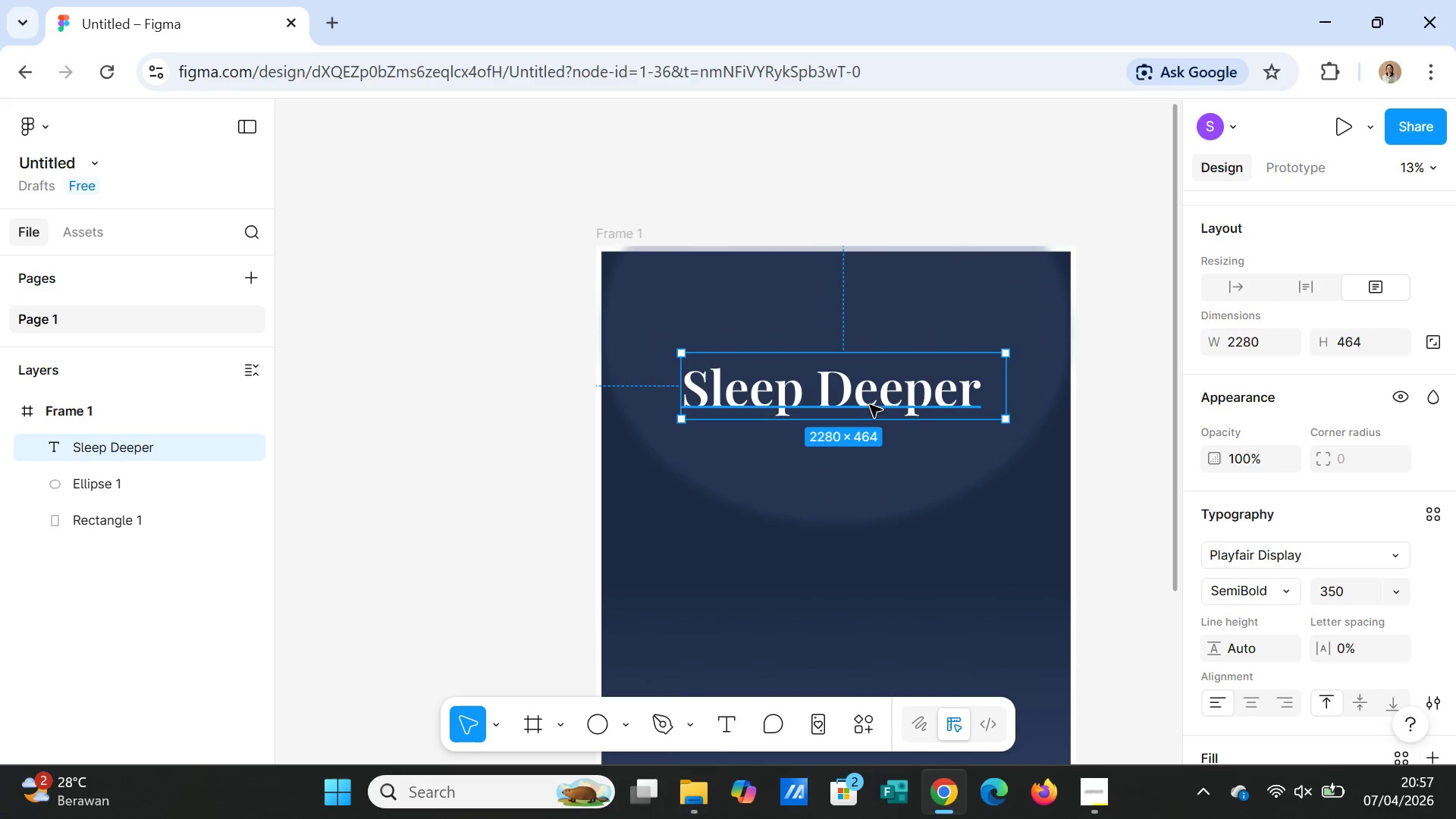 
left_click_drag(start_coordinate=[870, 405], to_coordinate=[887, 380])
 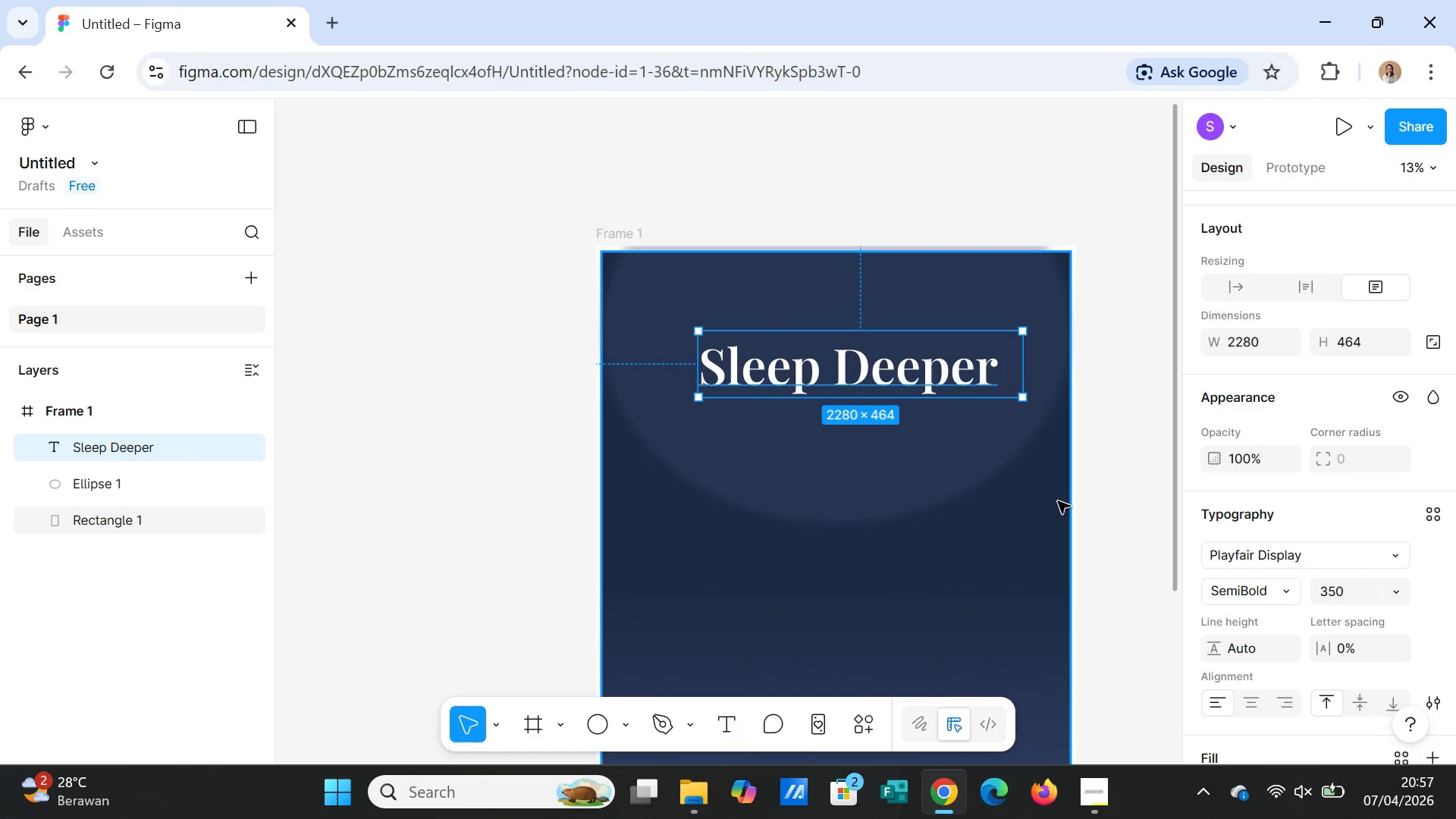 
left_click([1096, 503])
 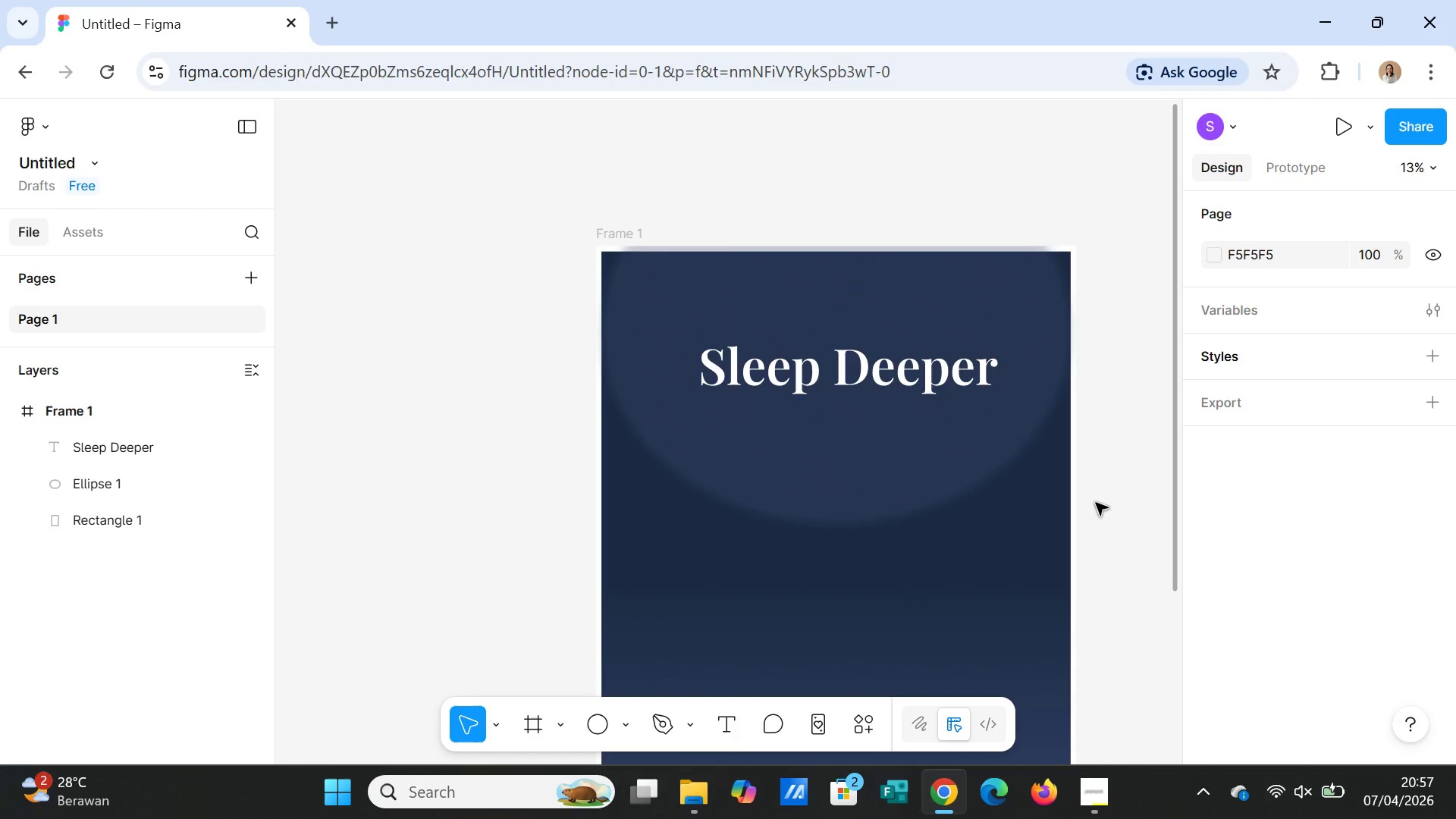 
scroll: coordinate [1097, 505], scroll_direction: down, amount: 8.0
 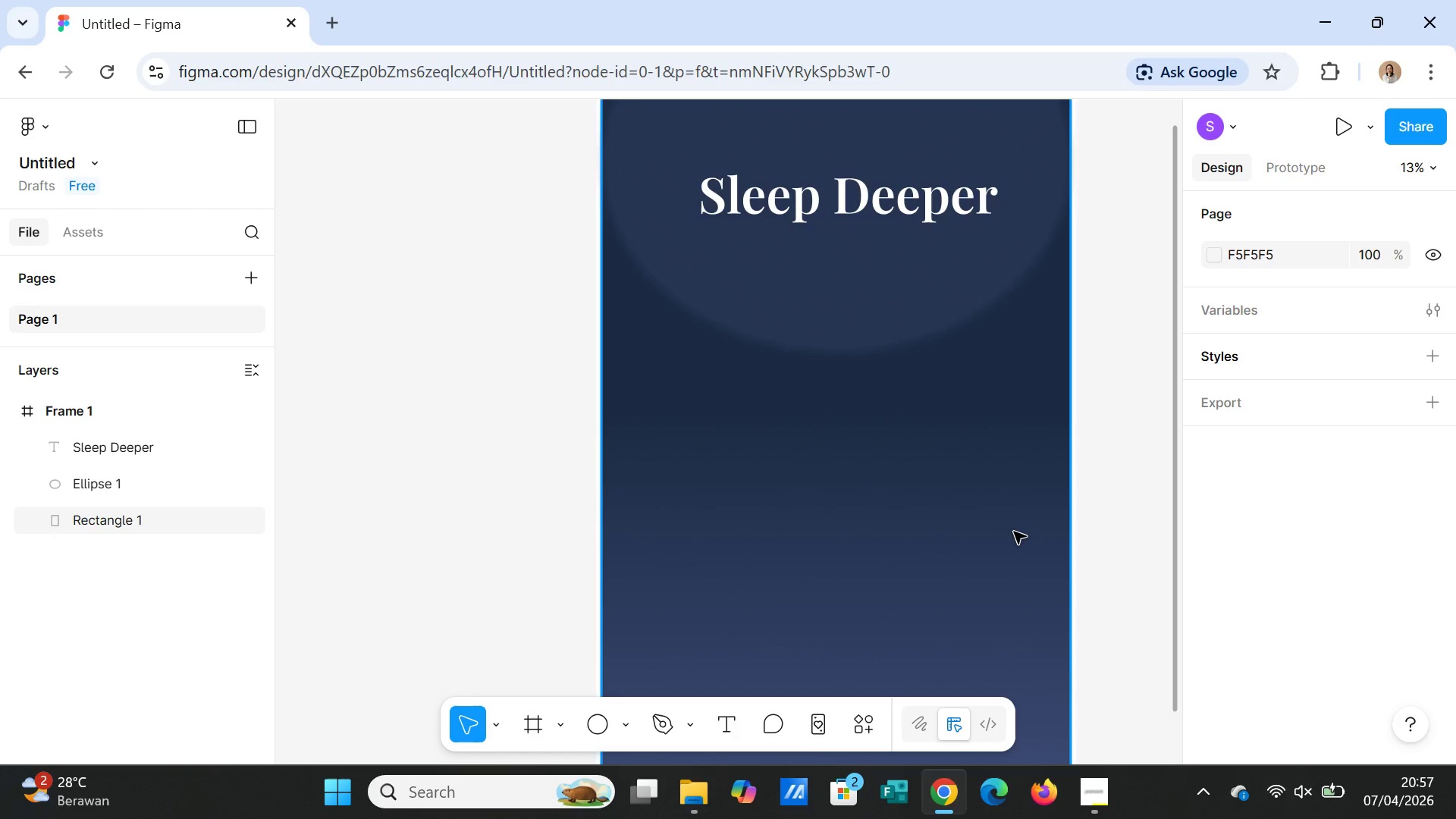 
left_click([1014, 532])
 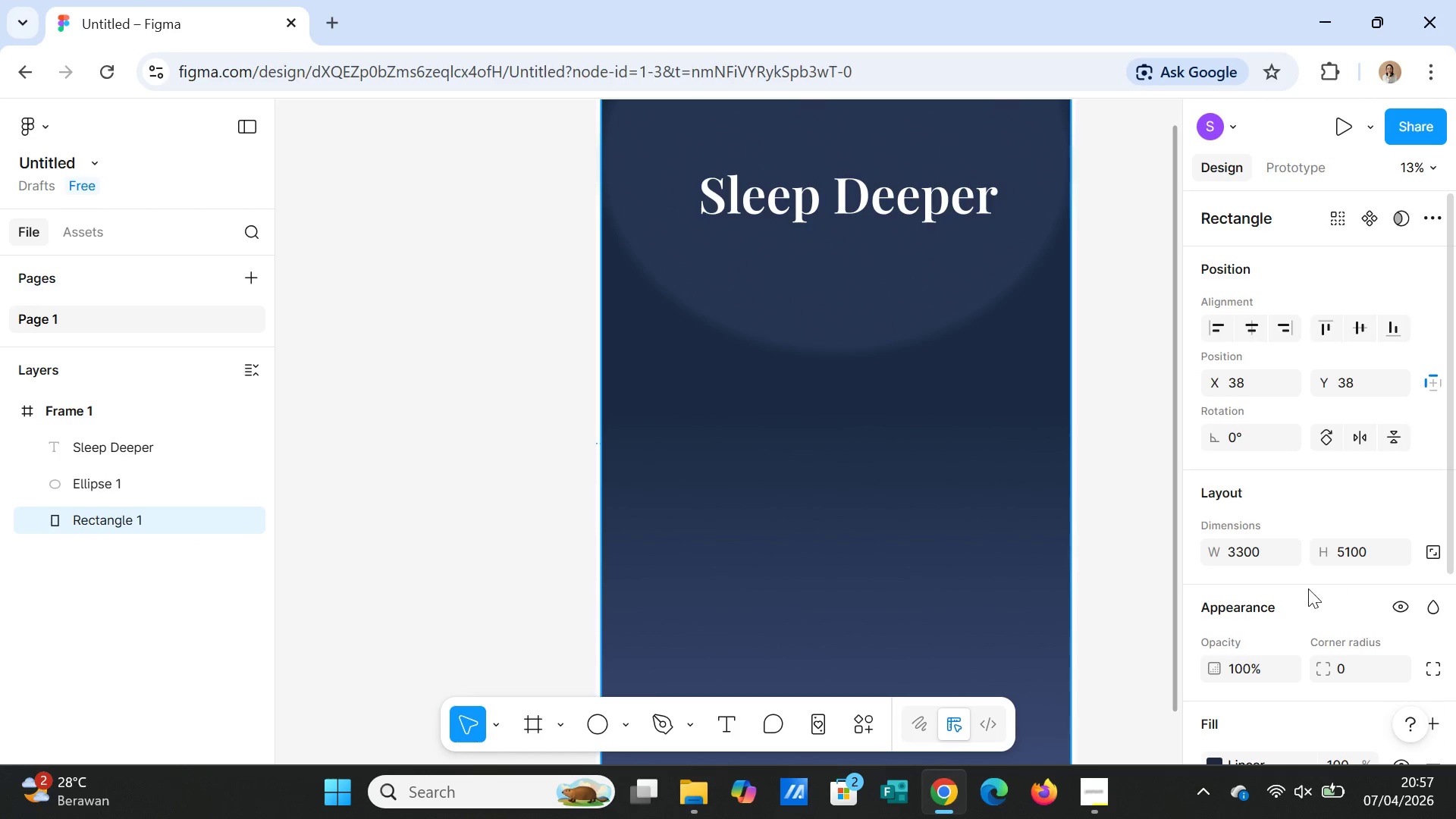 
scroll: coordinate [1108, 516], scroll_direction: up, amount: 4.0
 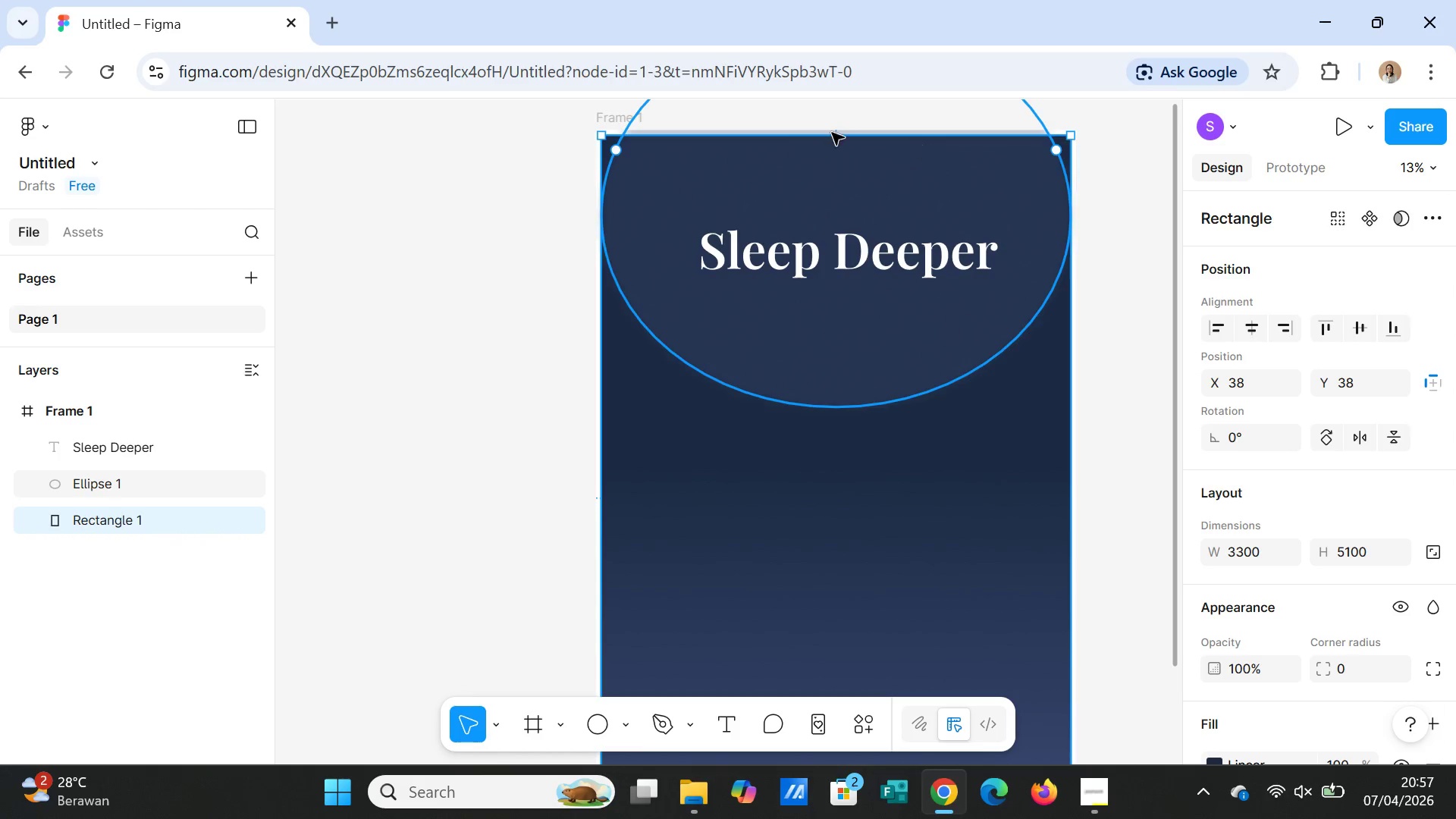 
left_click([615, 120])
 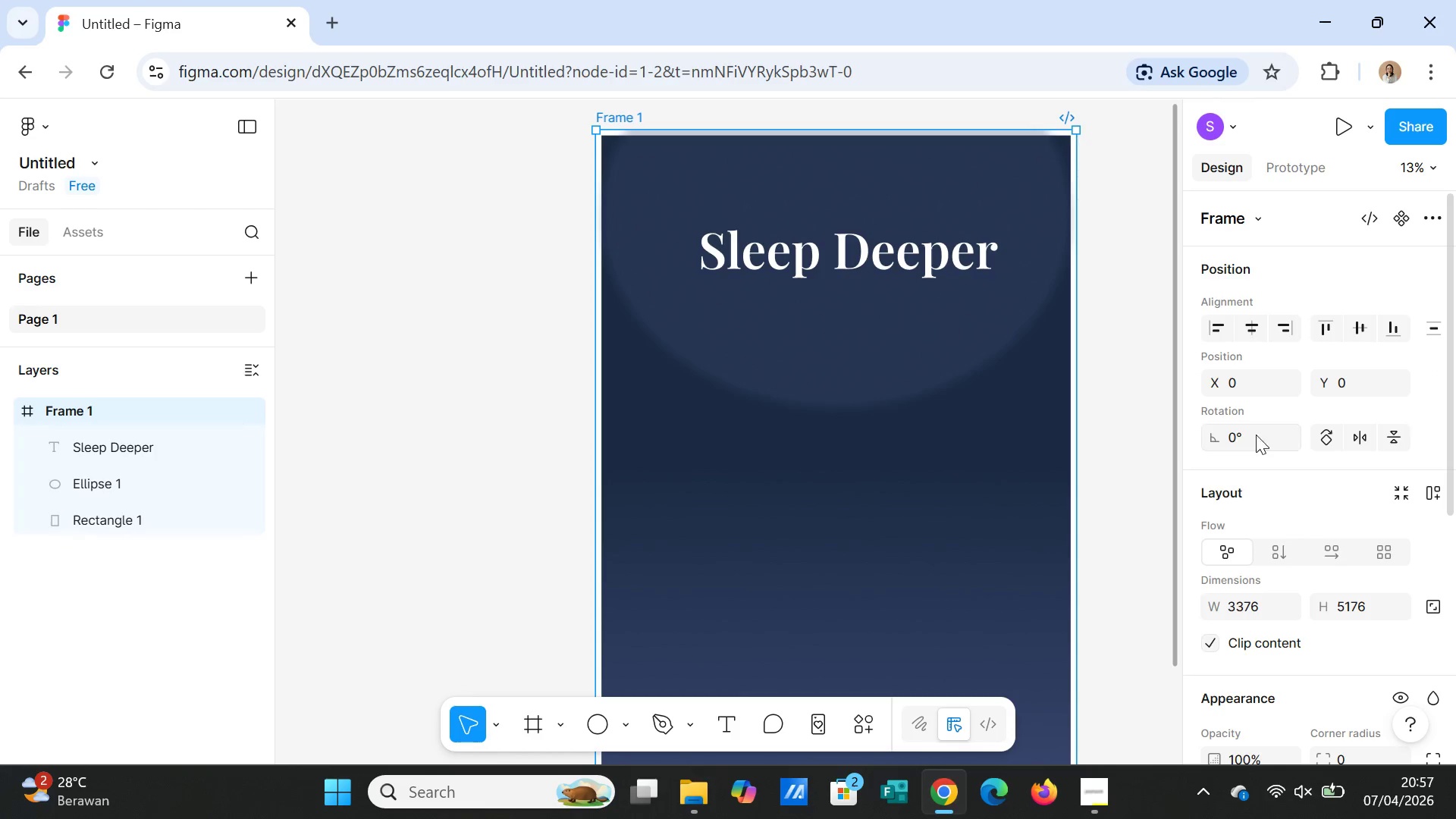 
left_click([955, 537])
 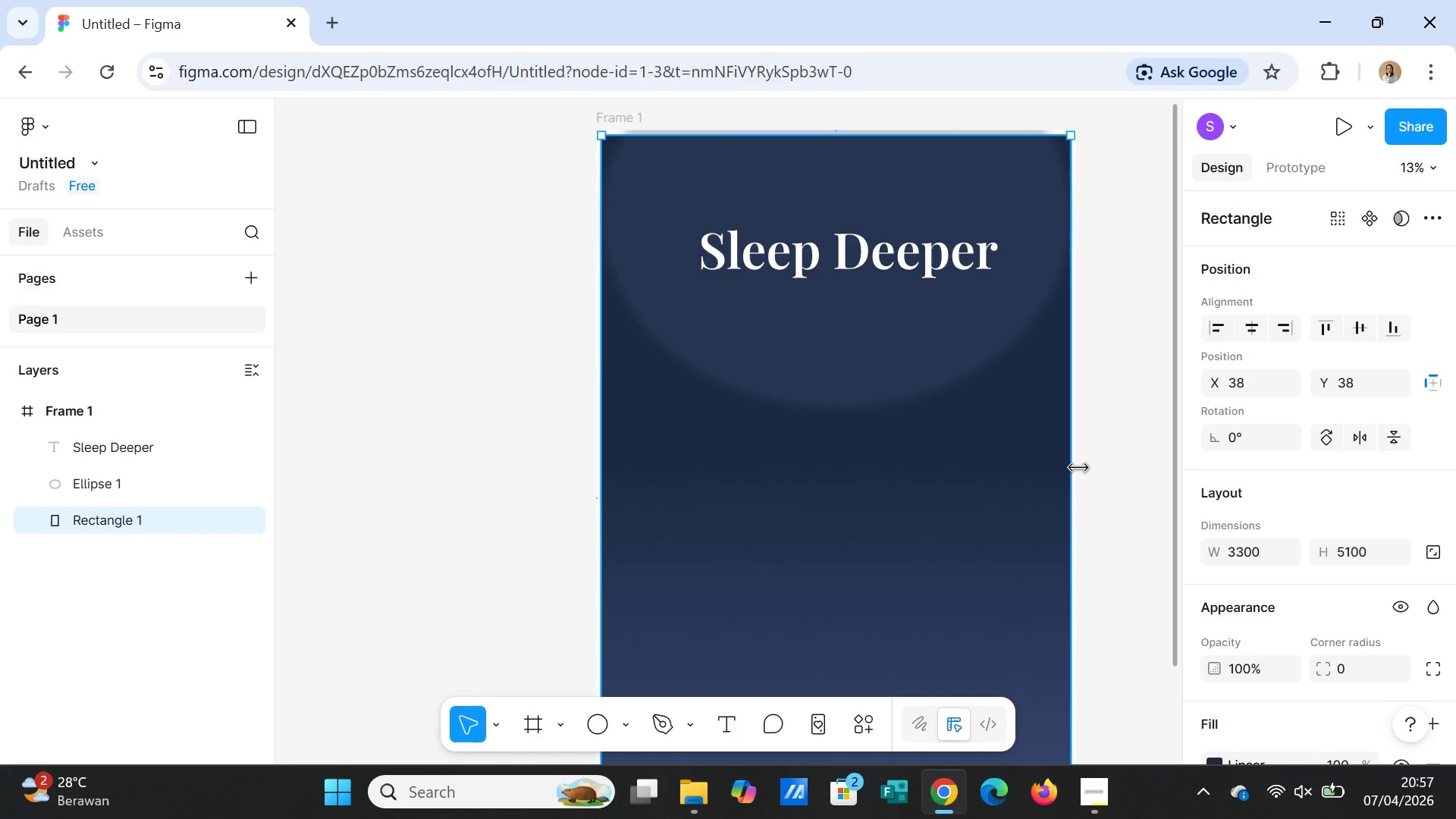 
left_click([1112, 468])
 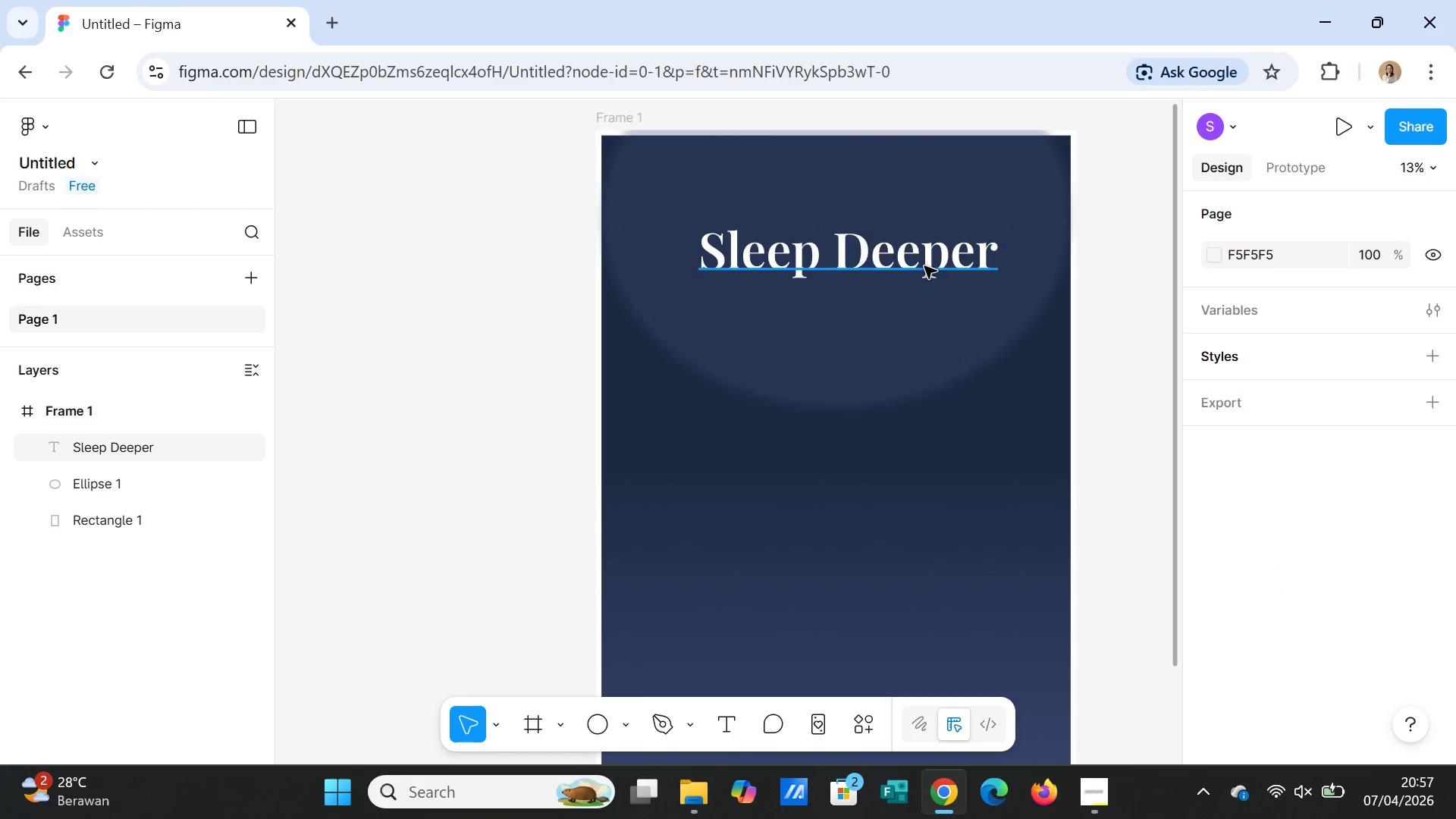 
left_click([924, 265])
 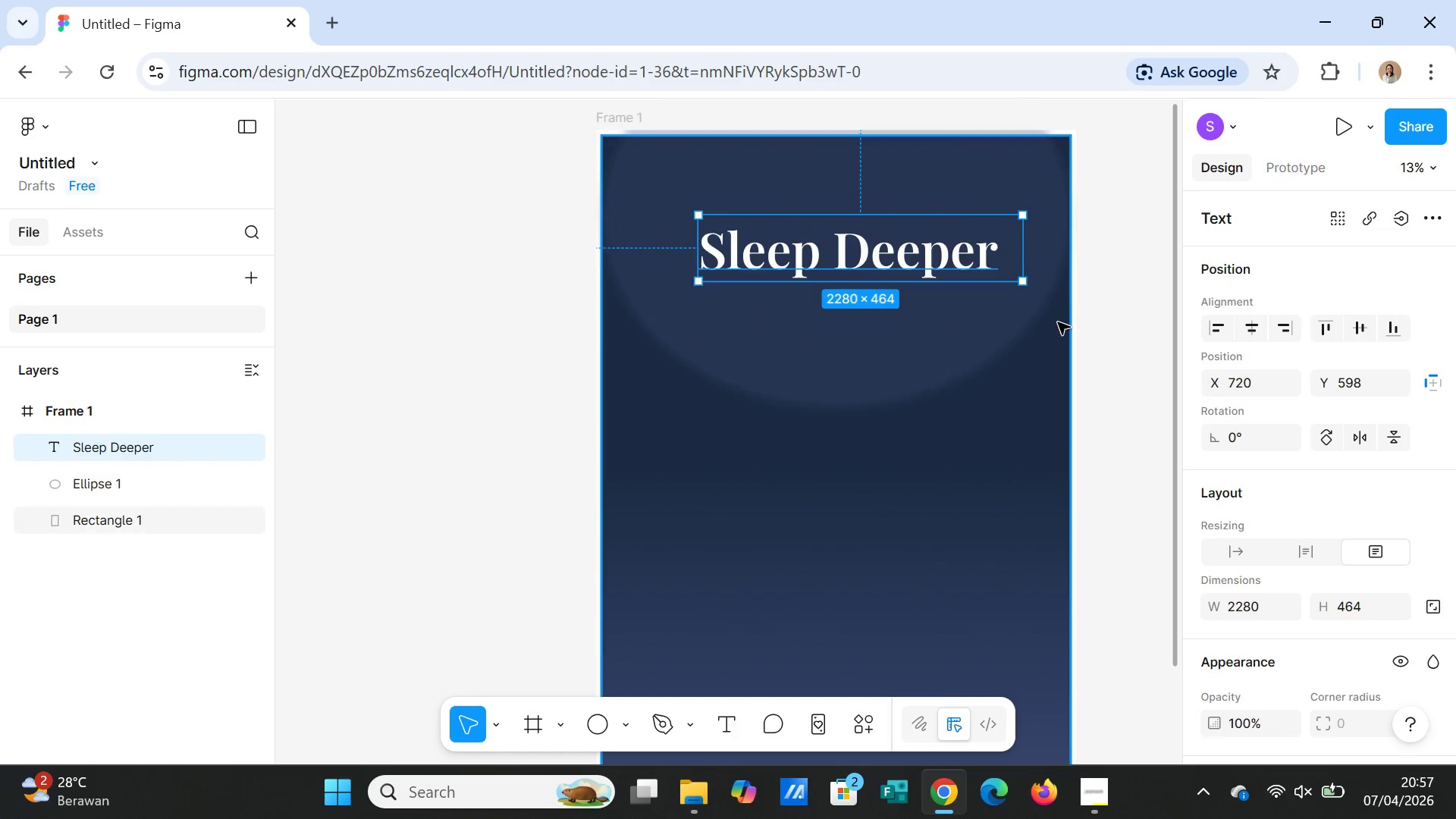 
left_click([1100, 398])
 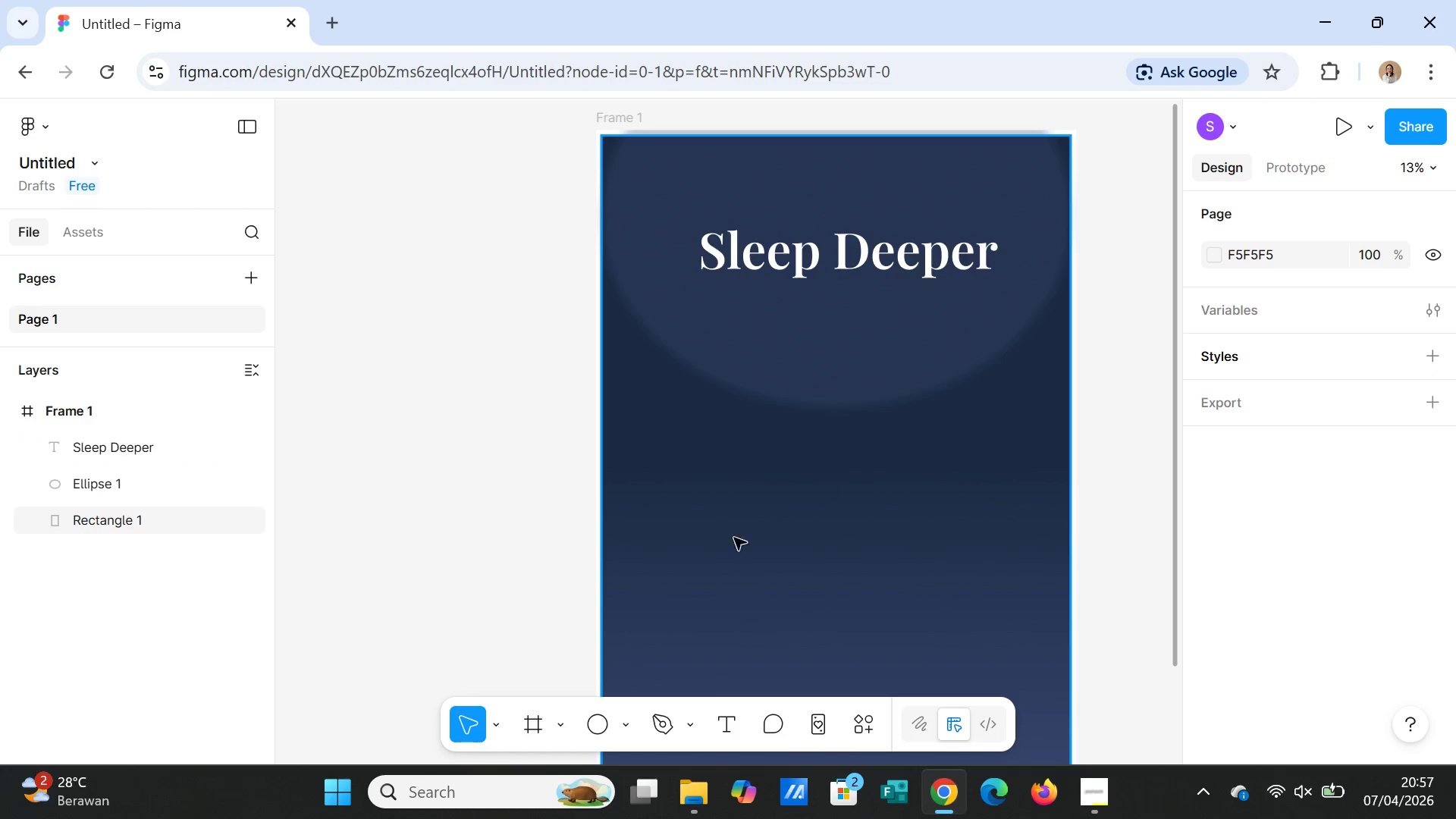 
left_click([730, 717])
 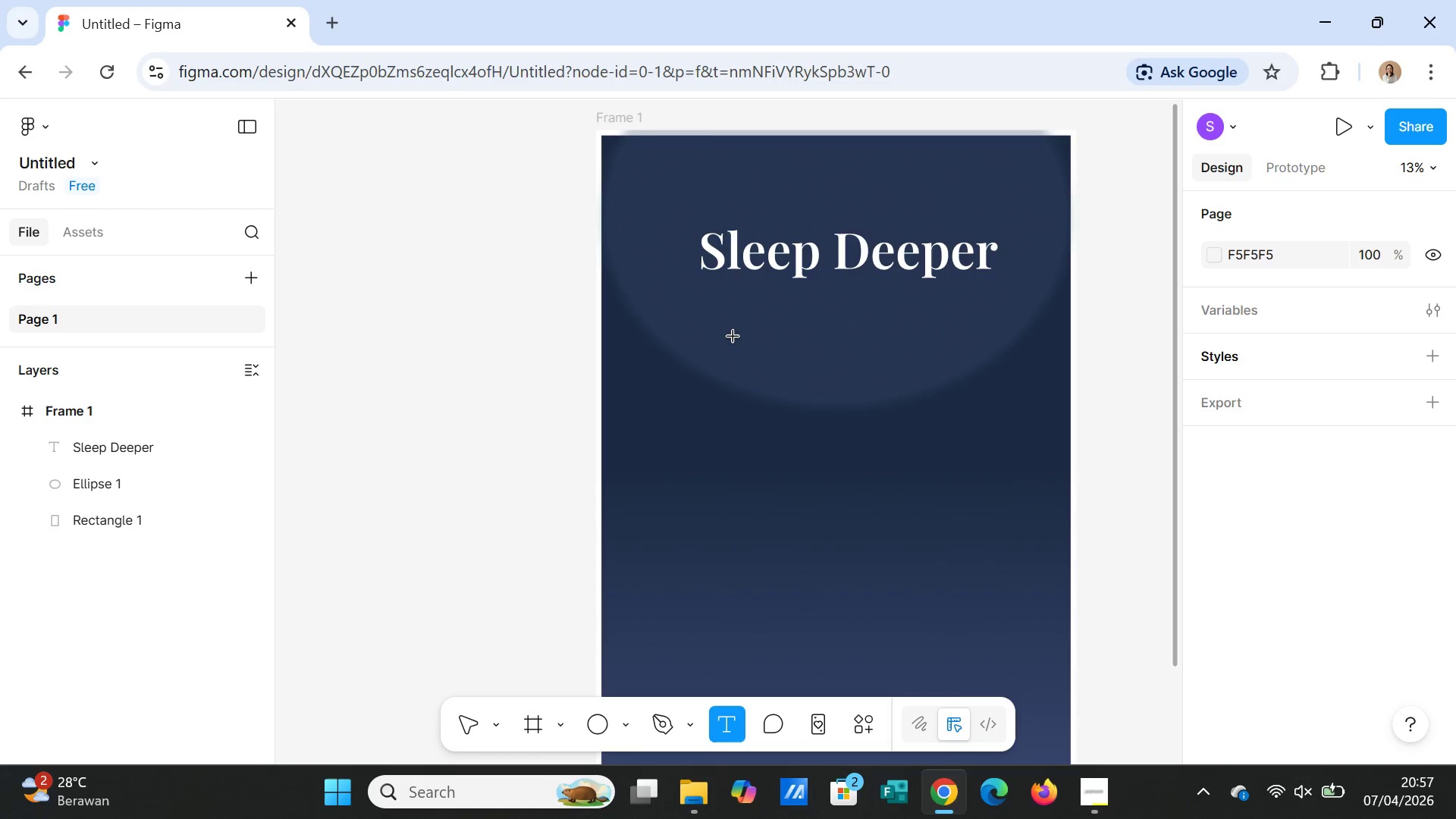 
left_click_drag(start_coordinate=[735, 336], to_coordinate=[930, 363])
 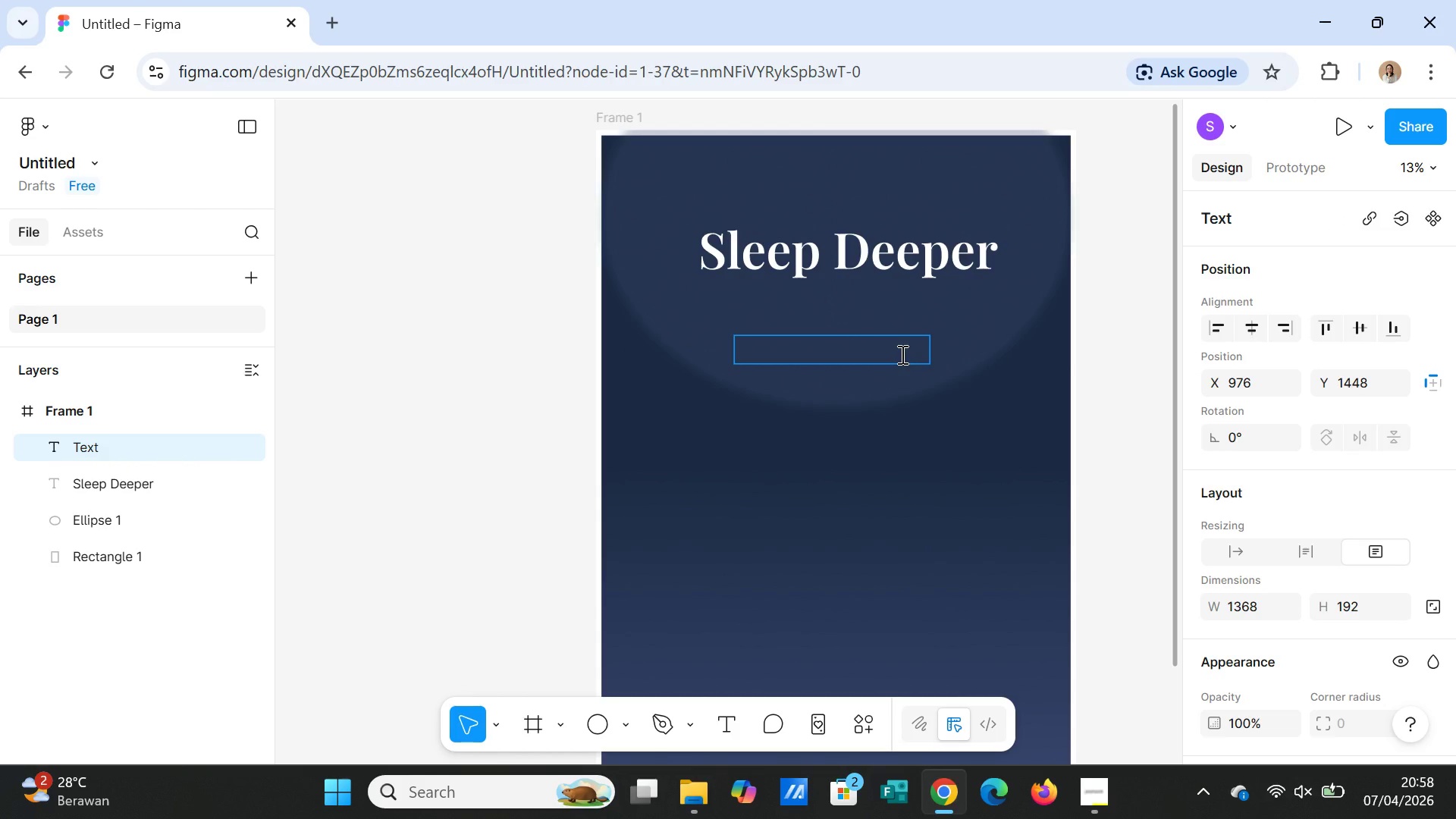 
type(Lets)
key(Backspace)
key(Backspace)
type(ss scroll. More rest.)
 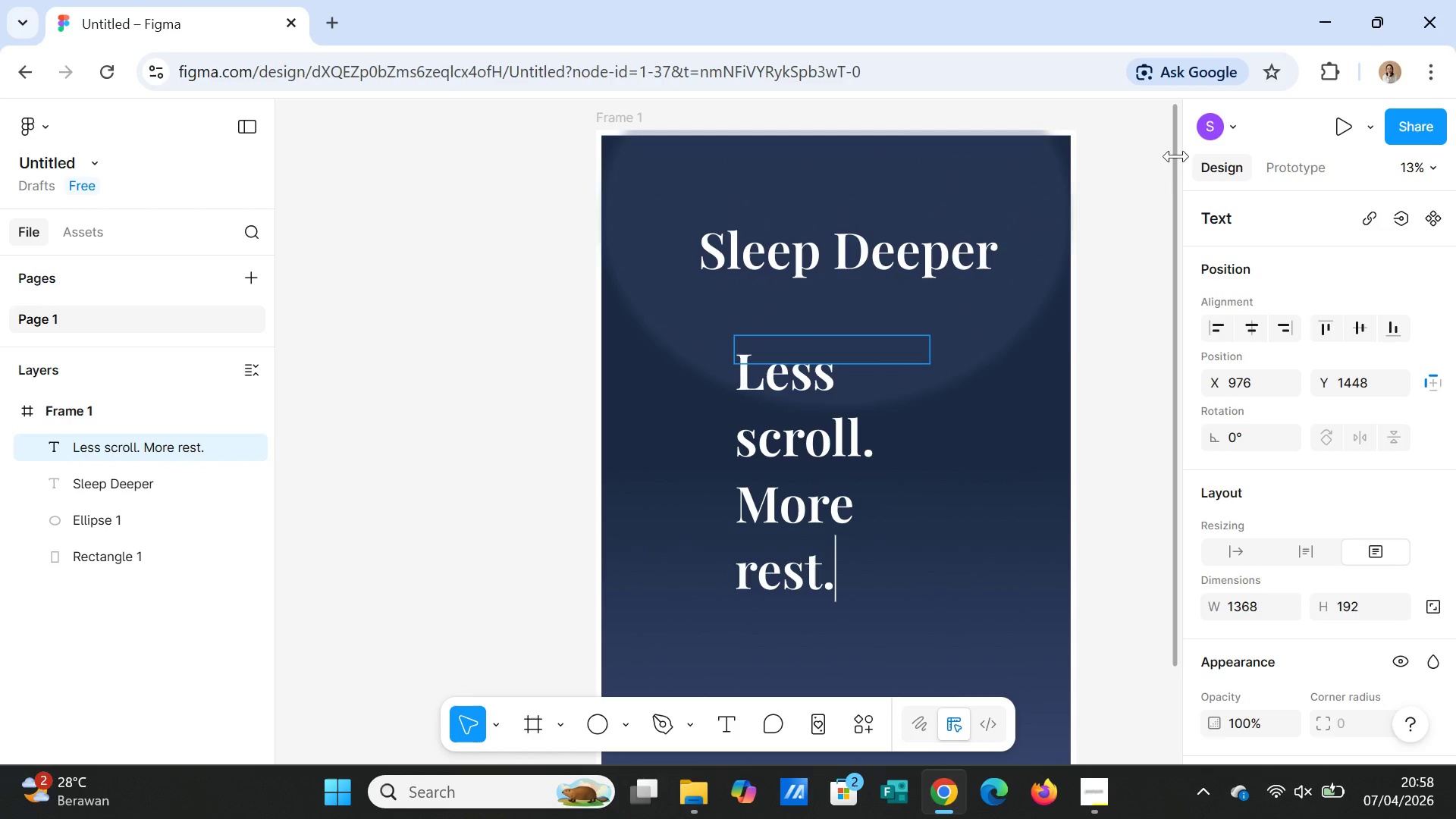 
wait(11.97)
 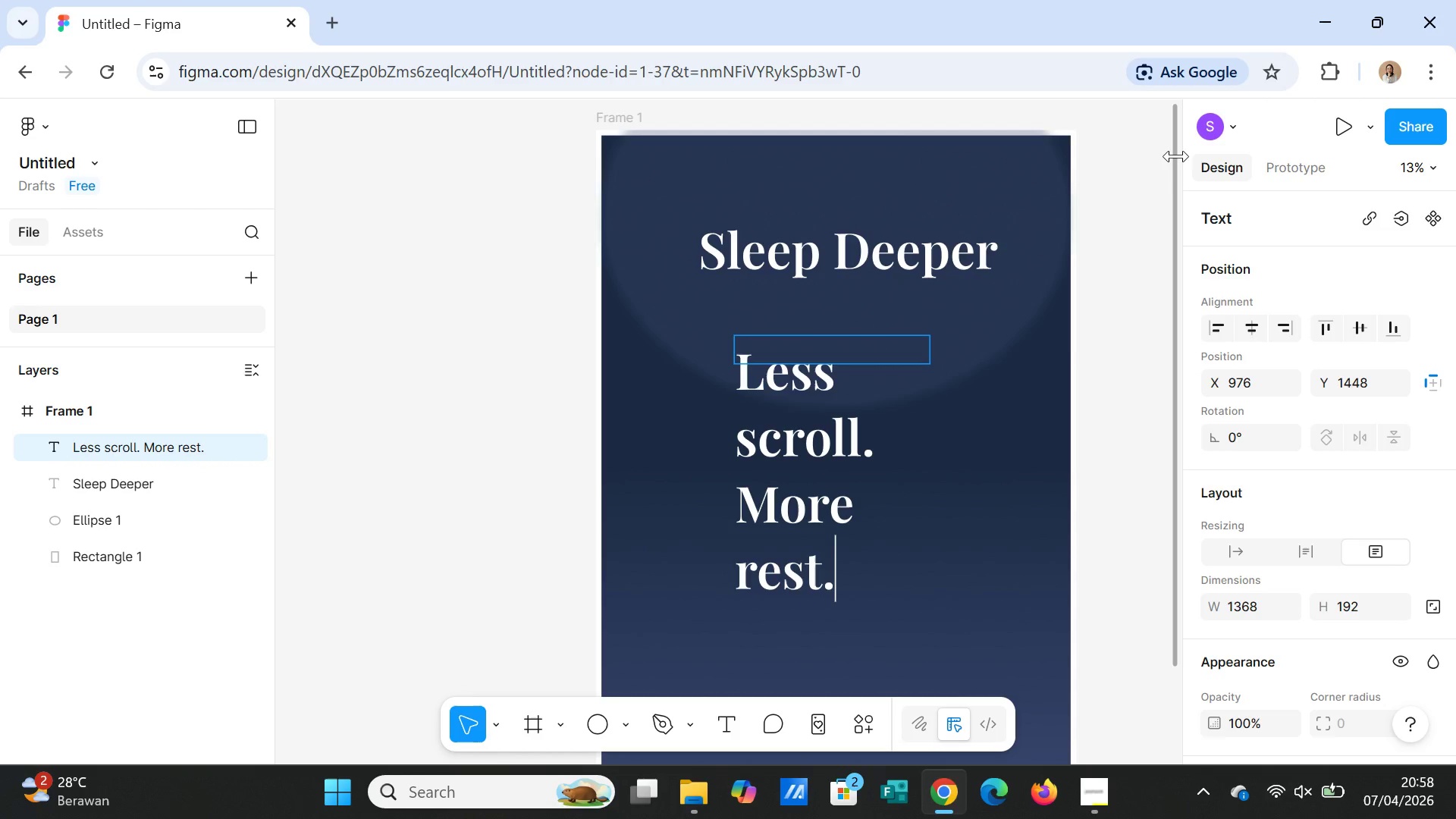 
left_click([956, 451])
 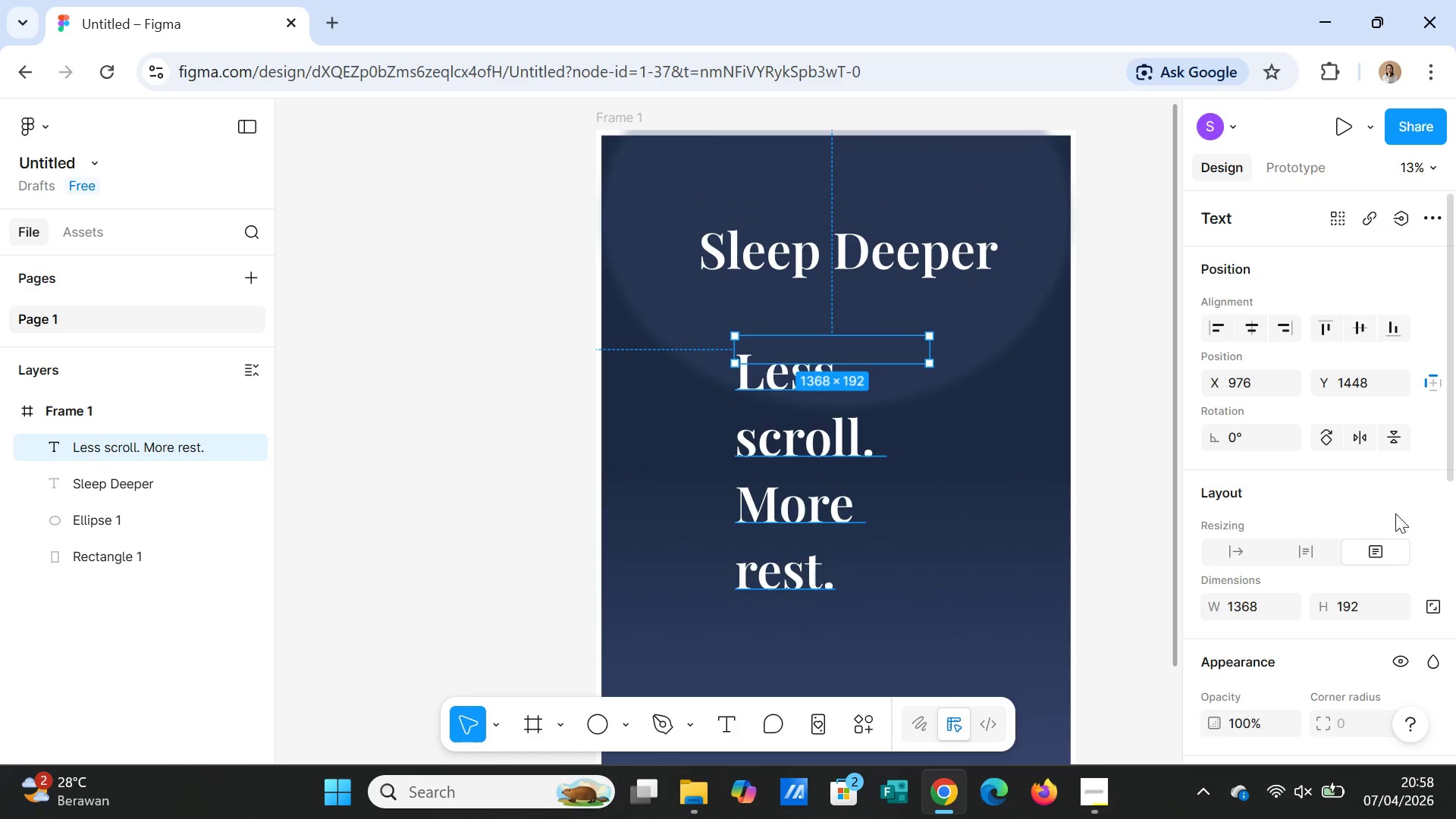 
scroll: coordinate [1298, 549], scroll_direction: down, amount: 3.0
 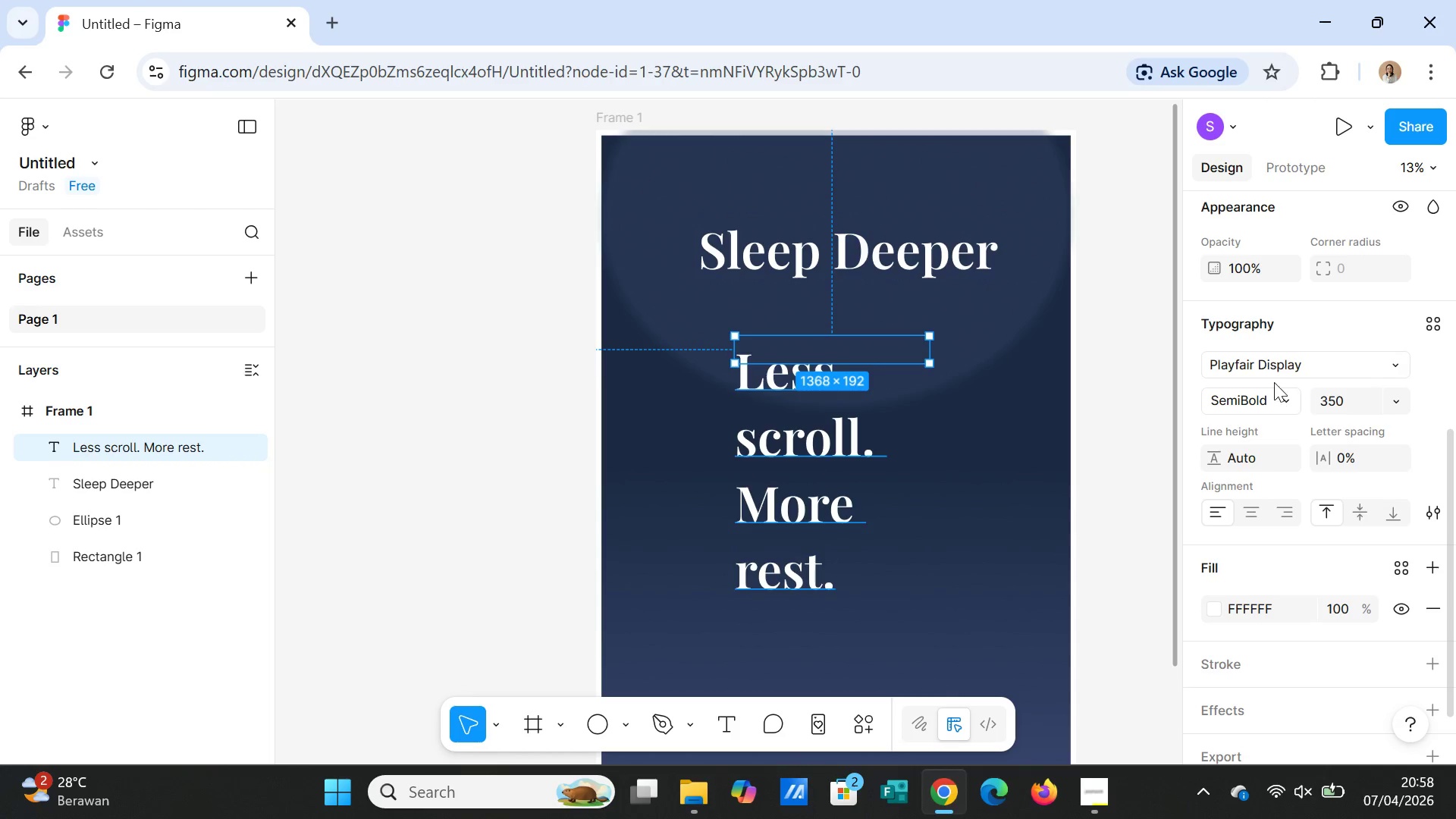 
left_click([1276, 367])
 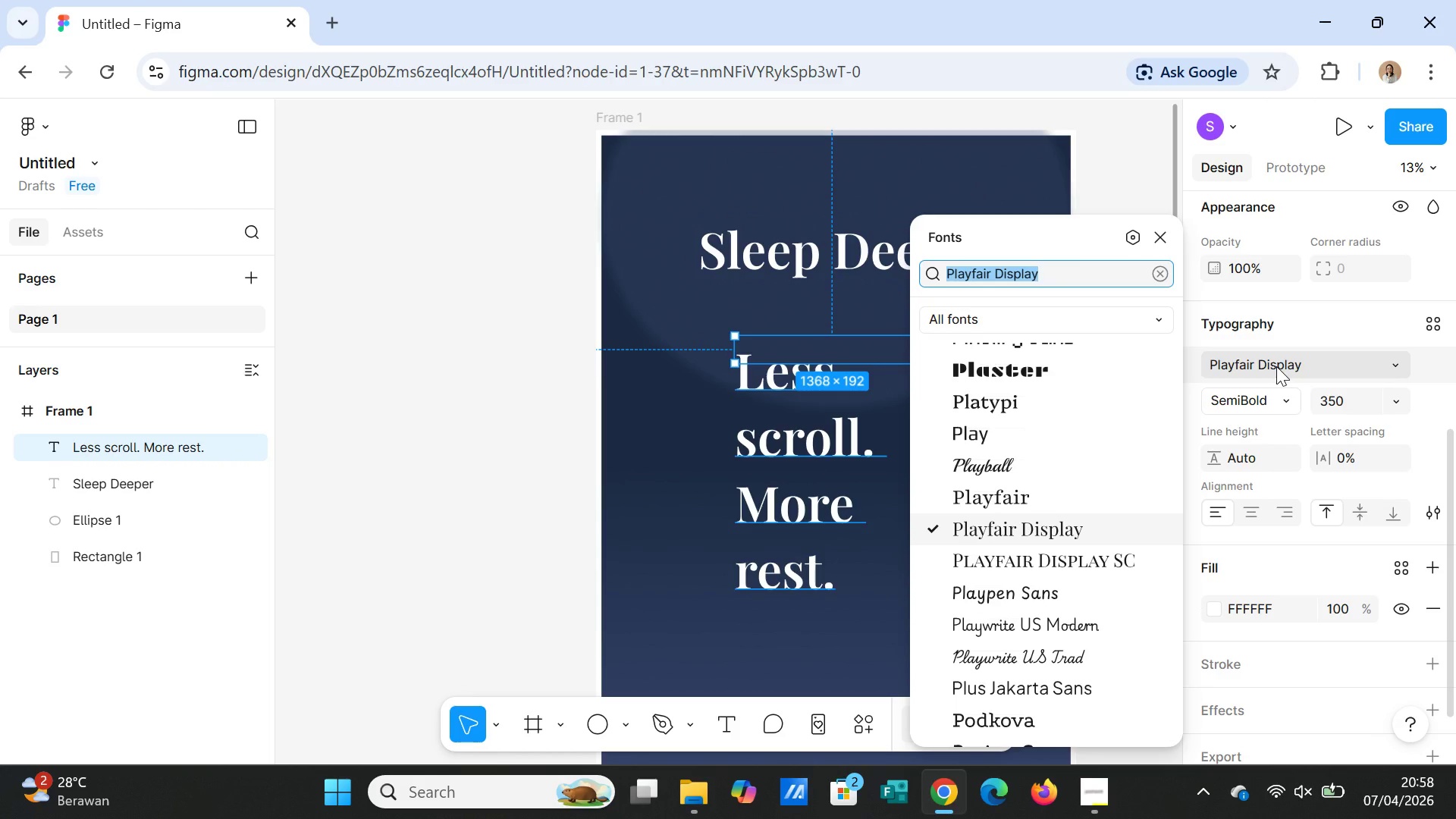 
type(inter)
 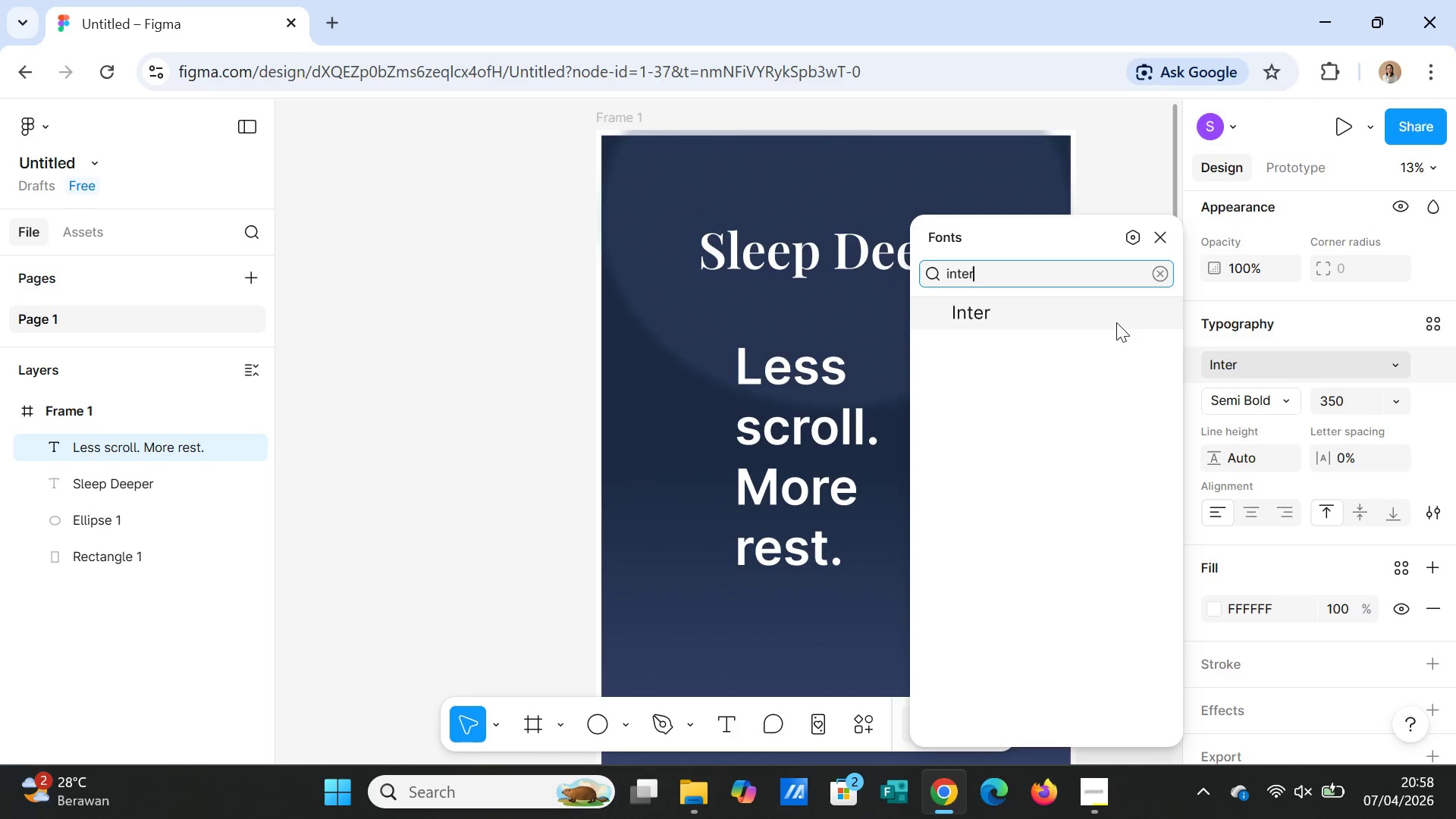 
left_click([1033, 308])
 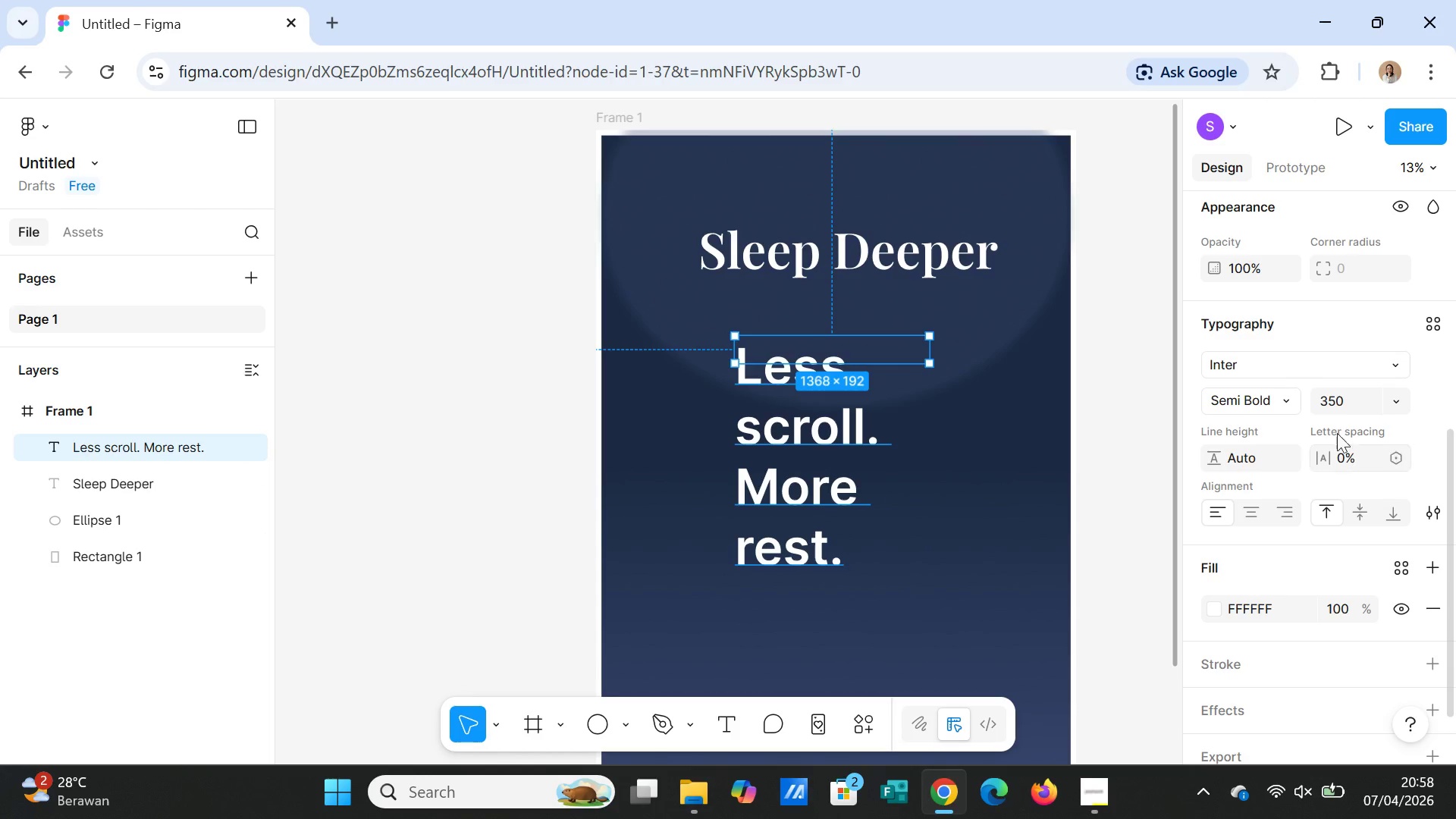 
left_click([1335, 409])
 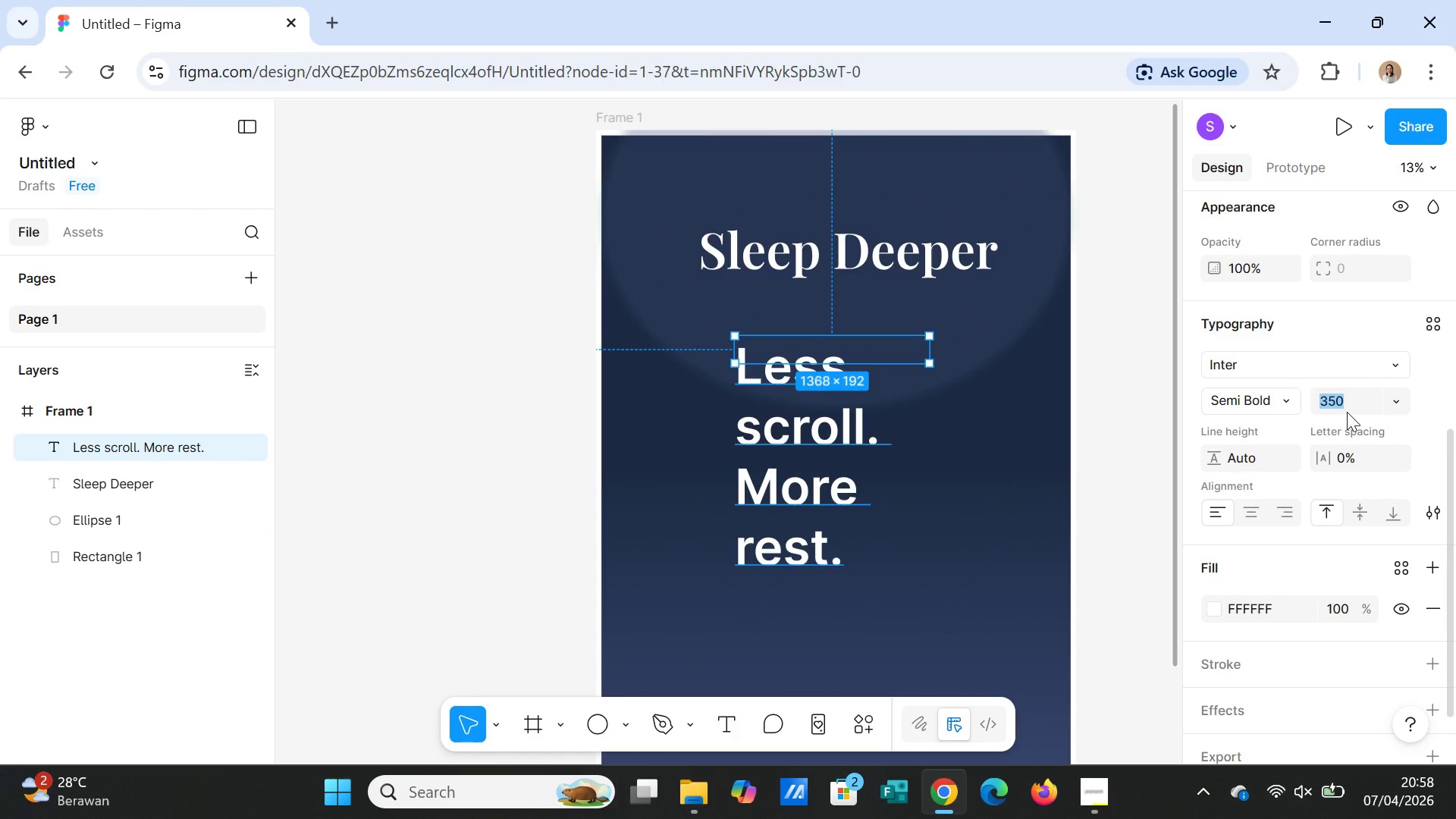 
type(200)
 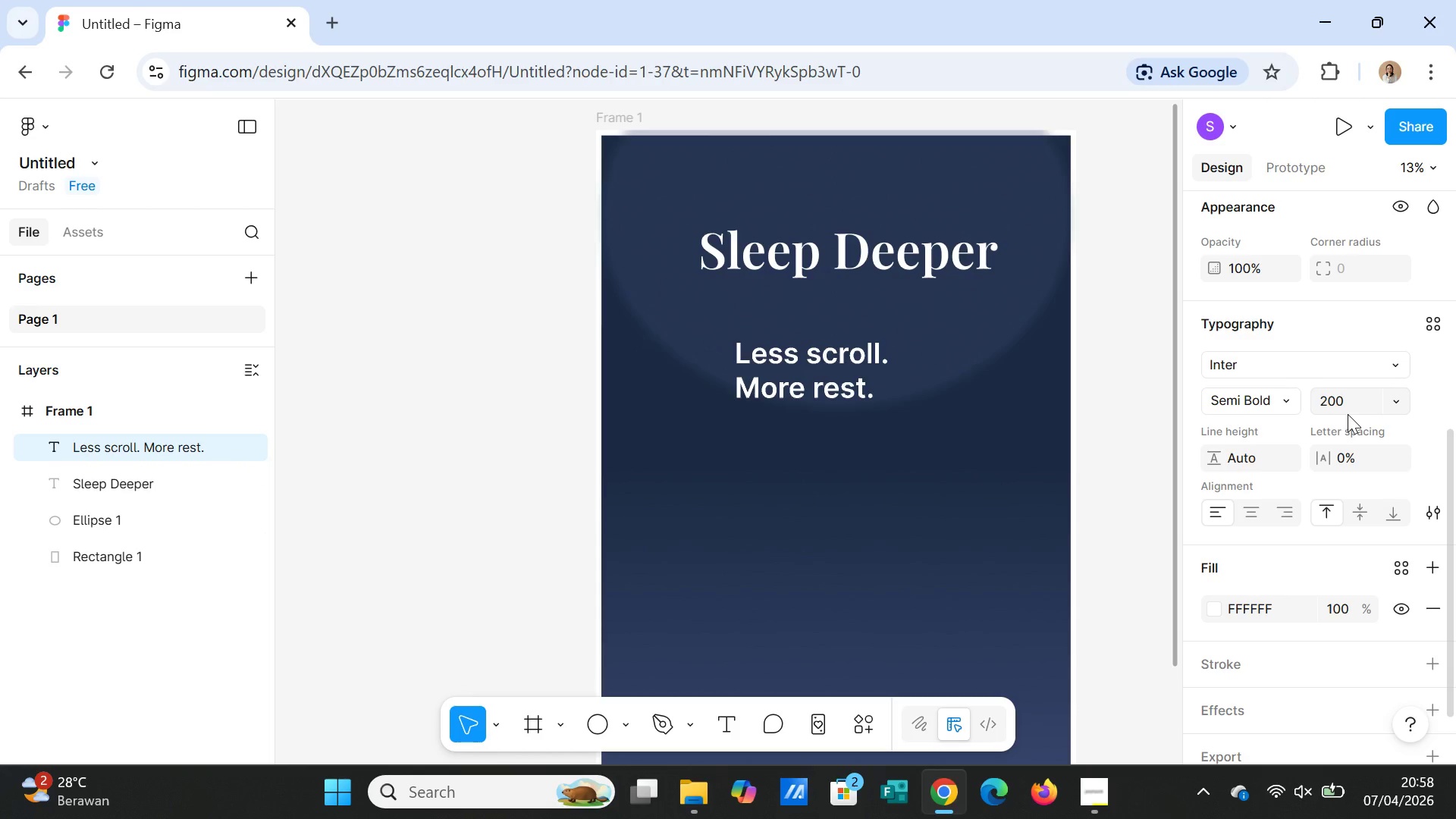 
key(Enter)
 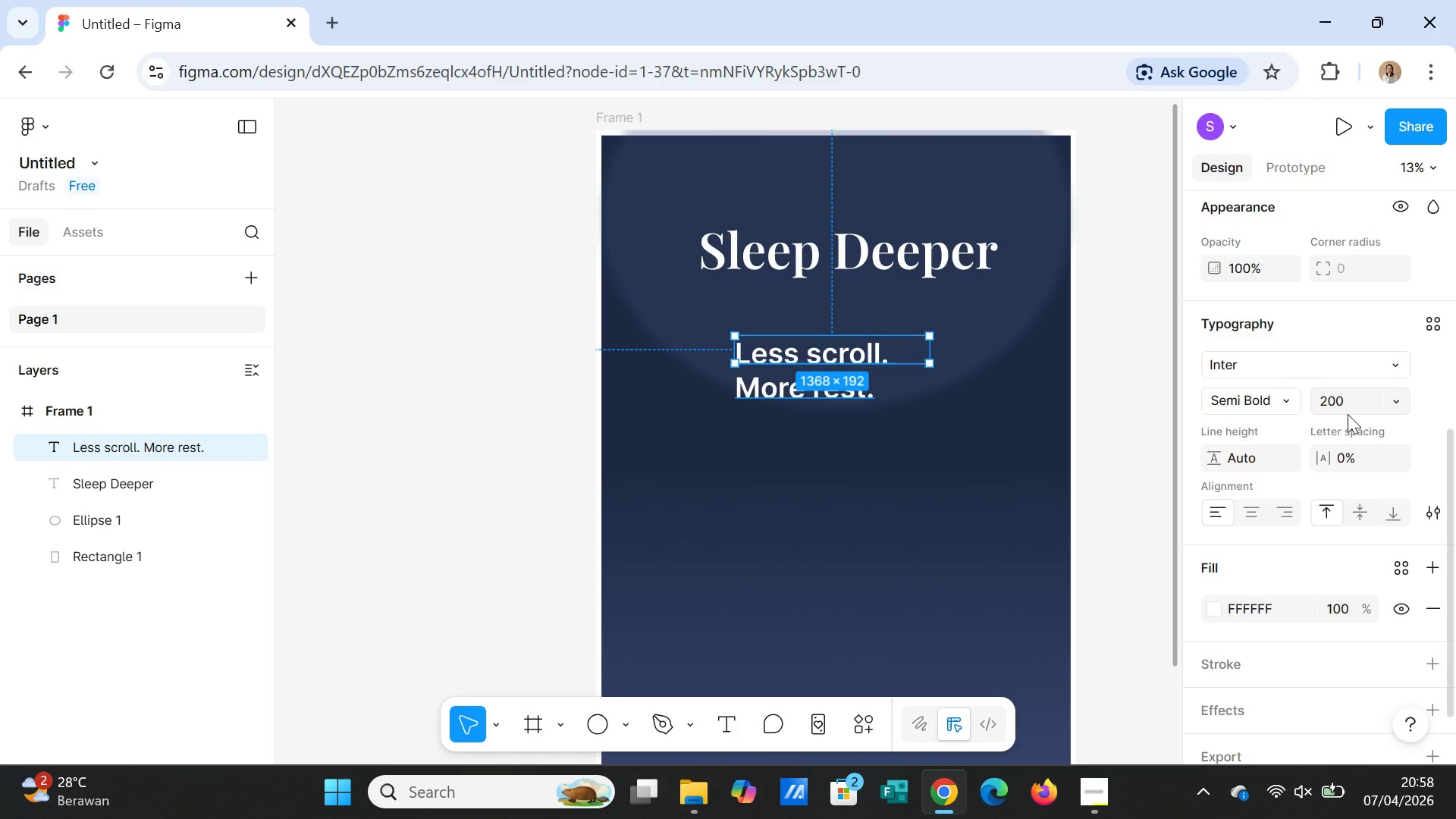 
left_click([1348, 414])
 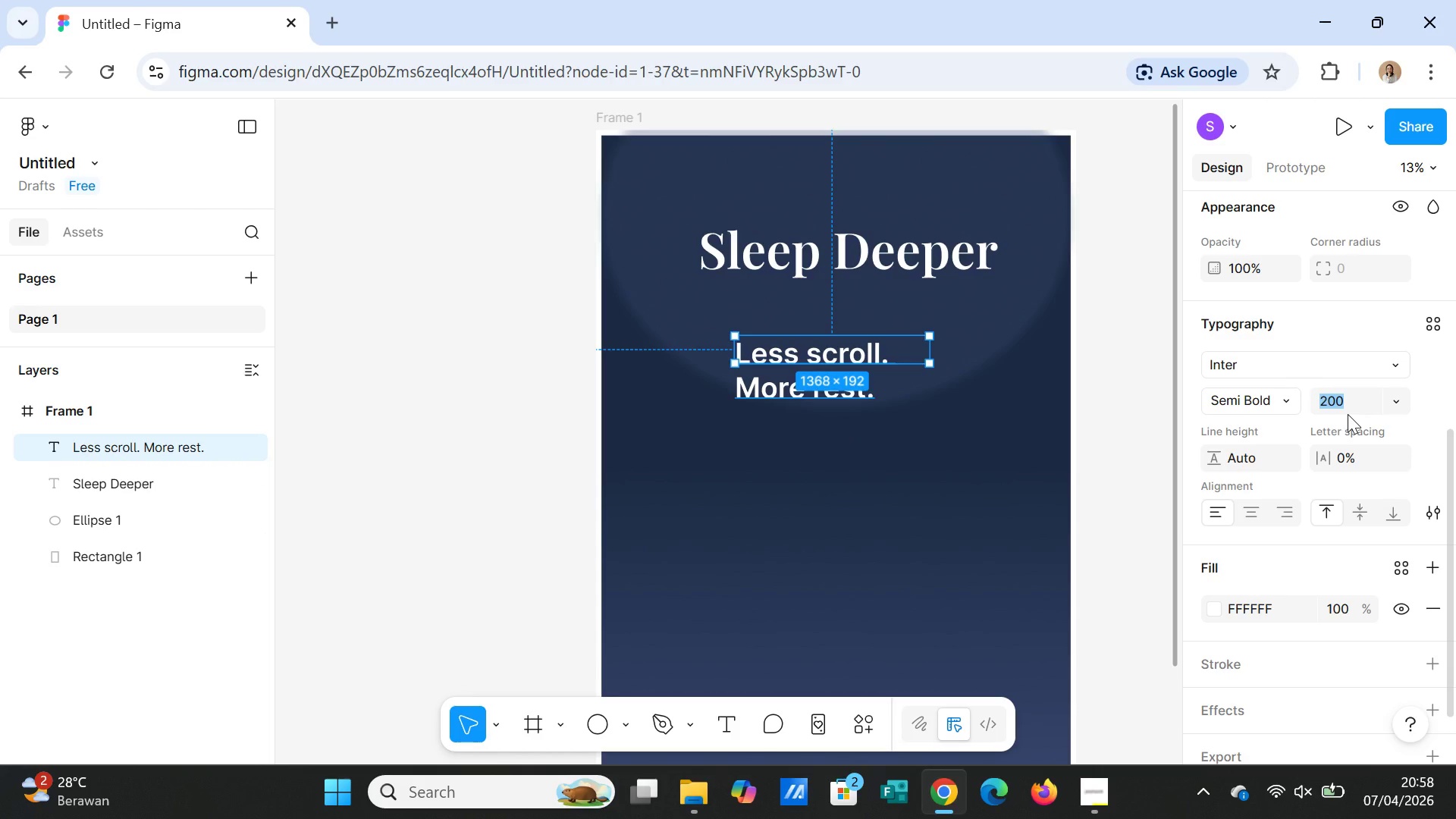 
type(150)
 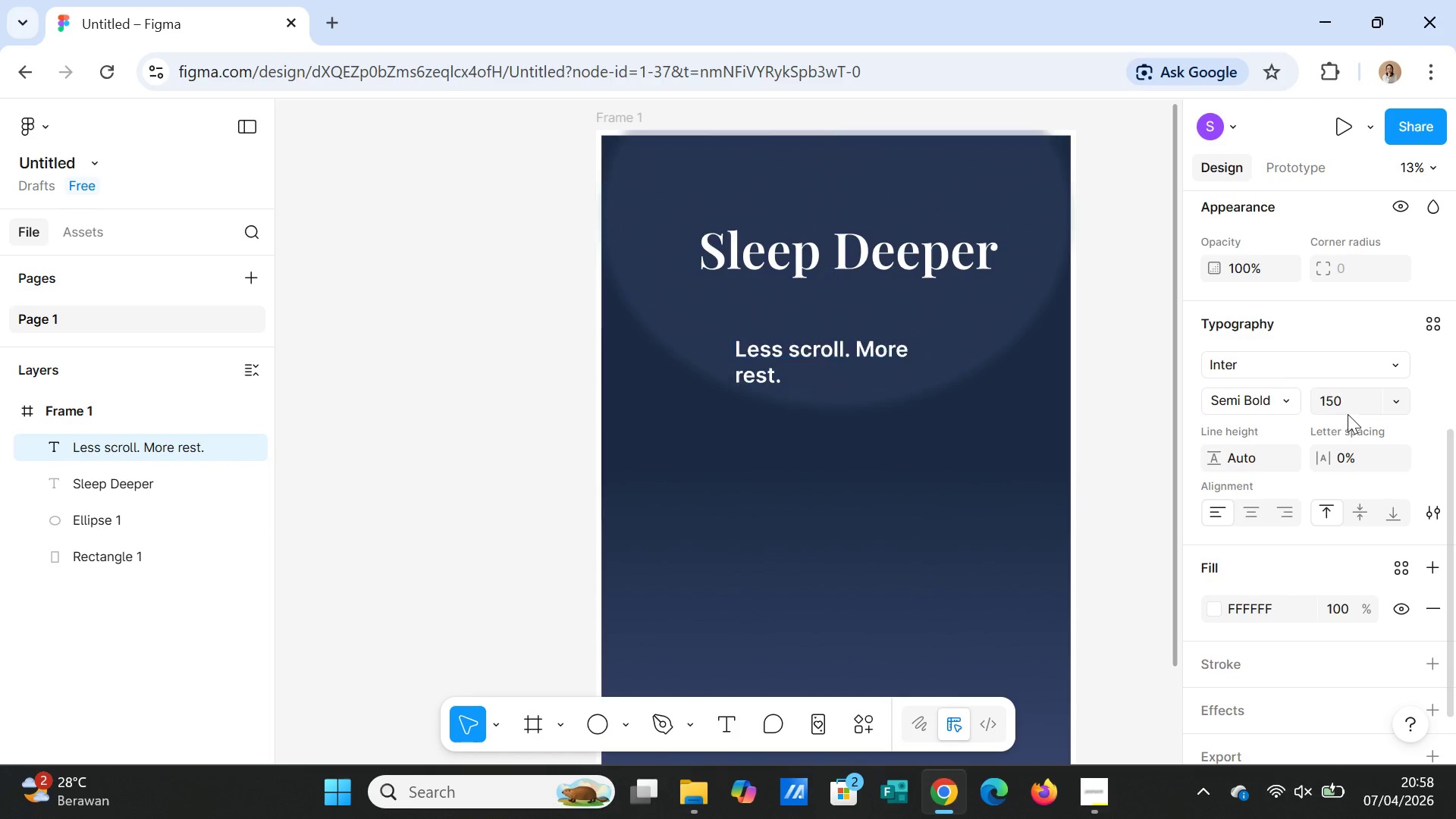 
key(Enter)
 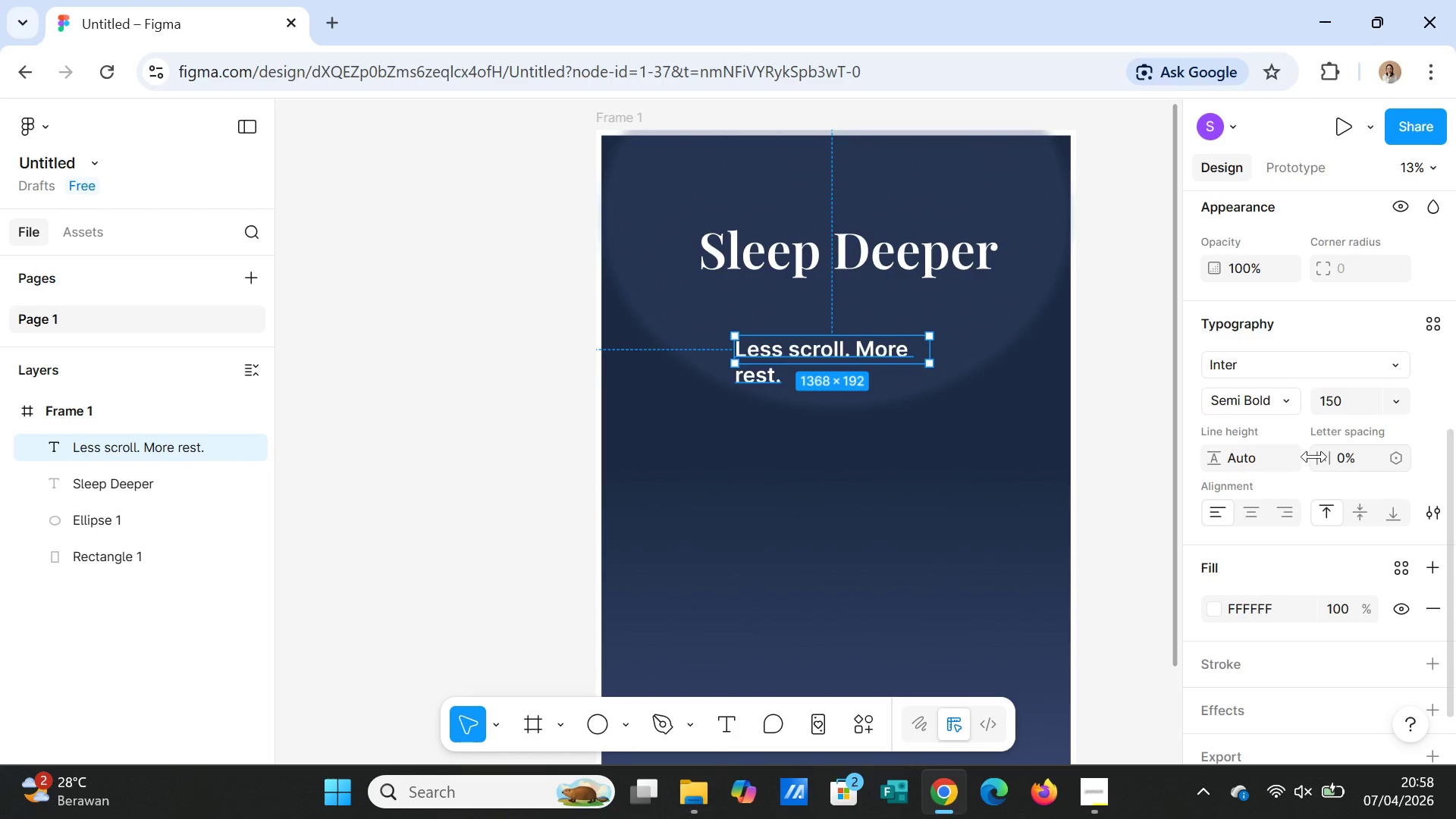 
left_click([1254, 407])
 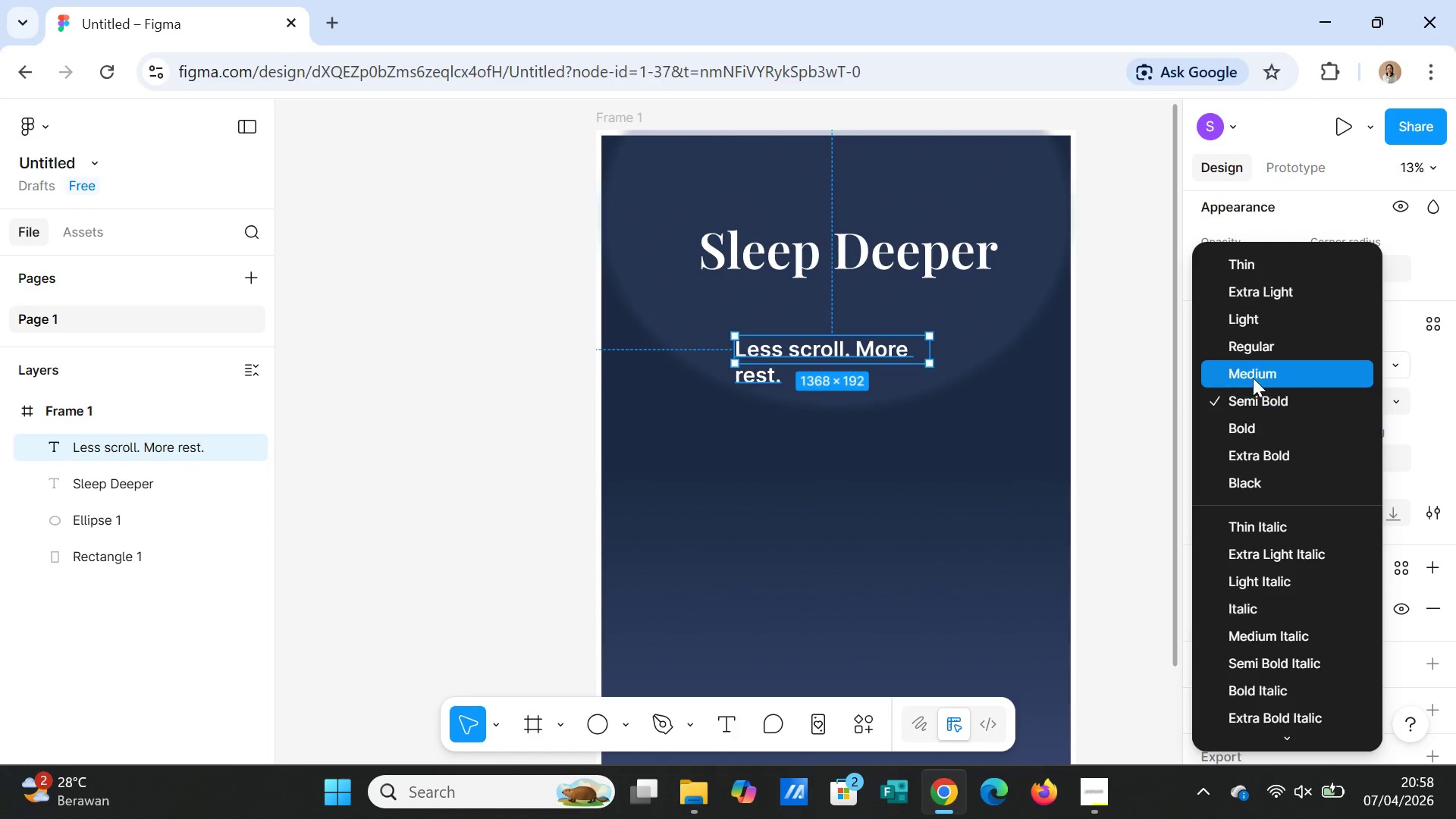 
left_click([1253, 374])
 